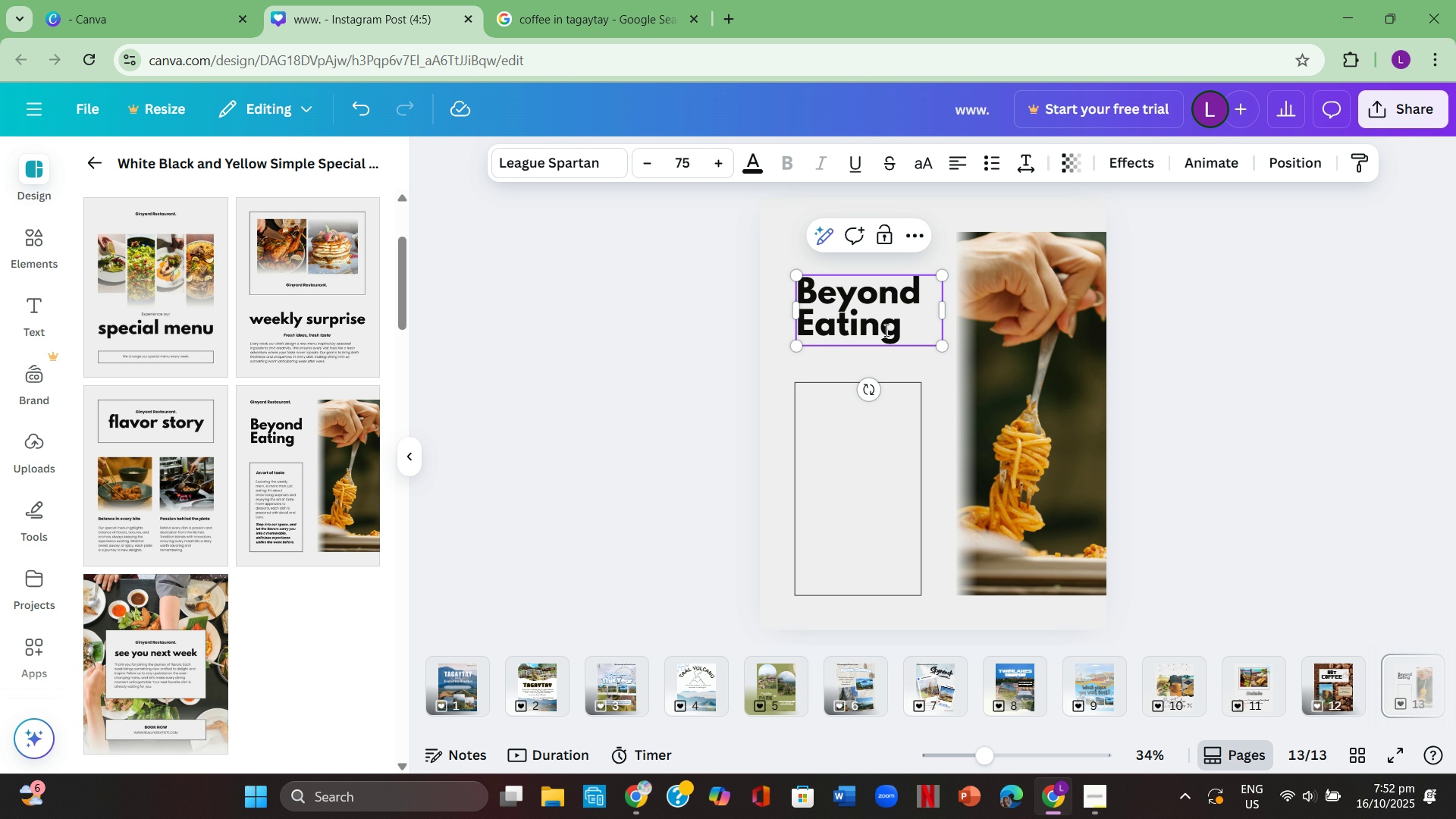 
left_click([901, 328])
 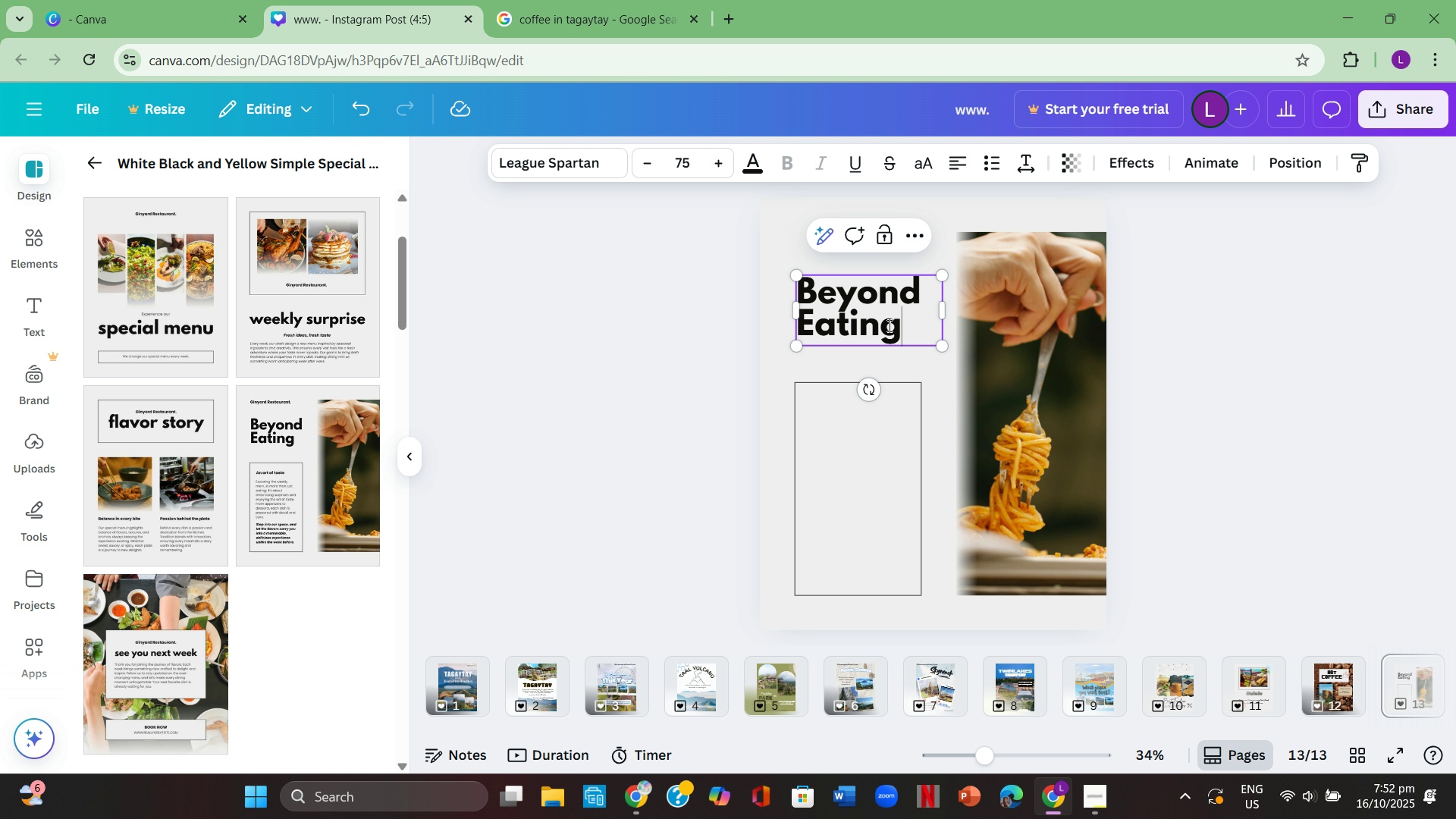 
left_click_drag(start_coordinate=[905, 328], to_coordinate=[796, 298])
 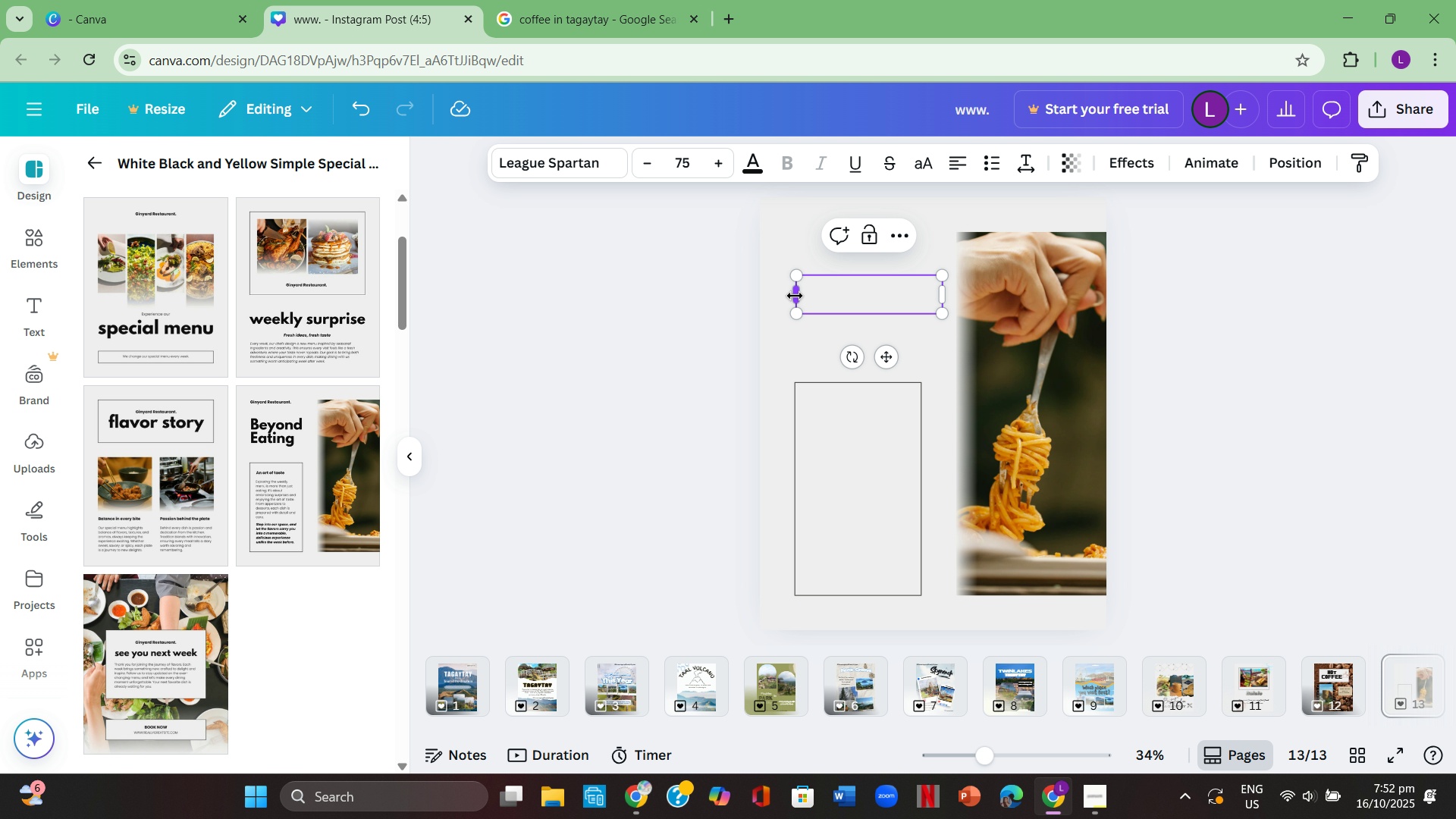 
key(Backspace)
type(Buko pie)
 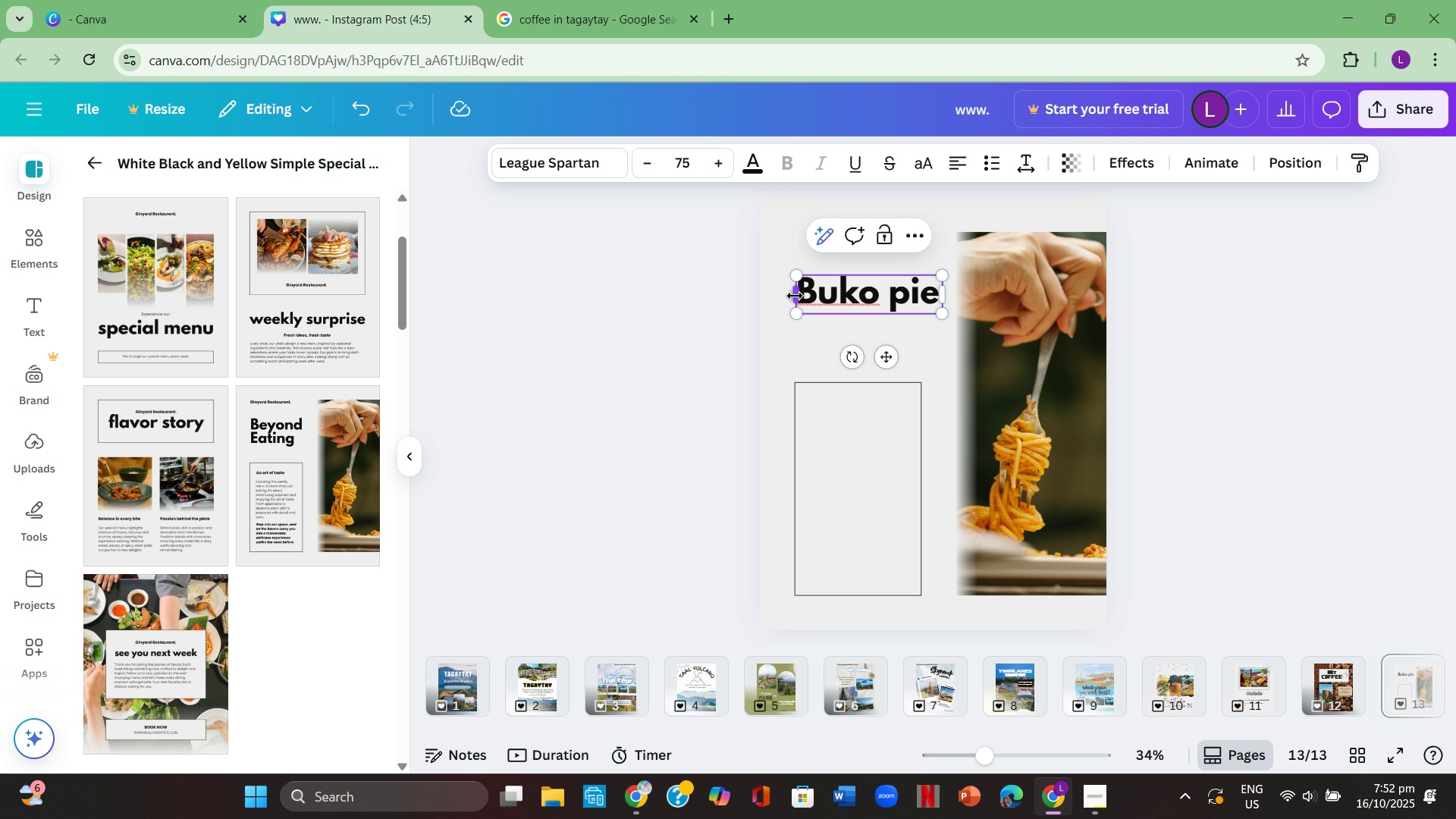 
key(Enter)
 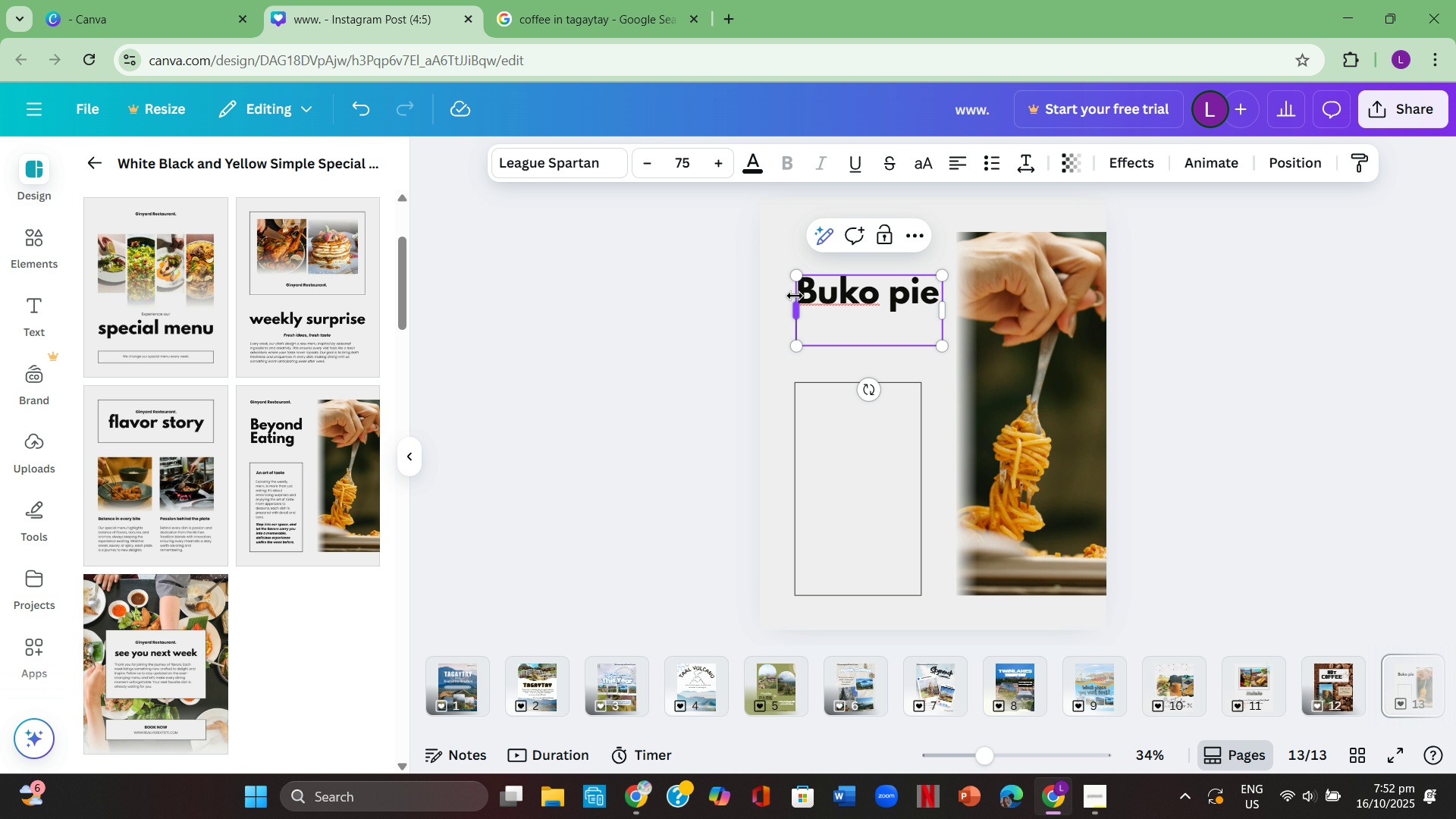 
key(A)
 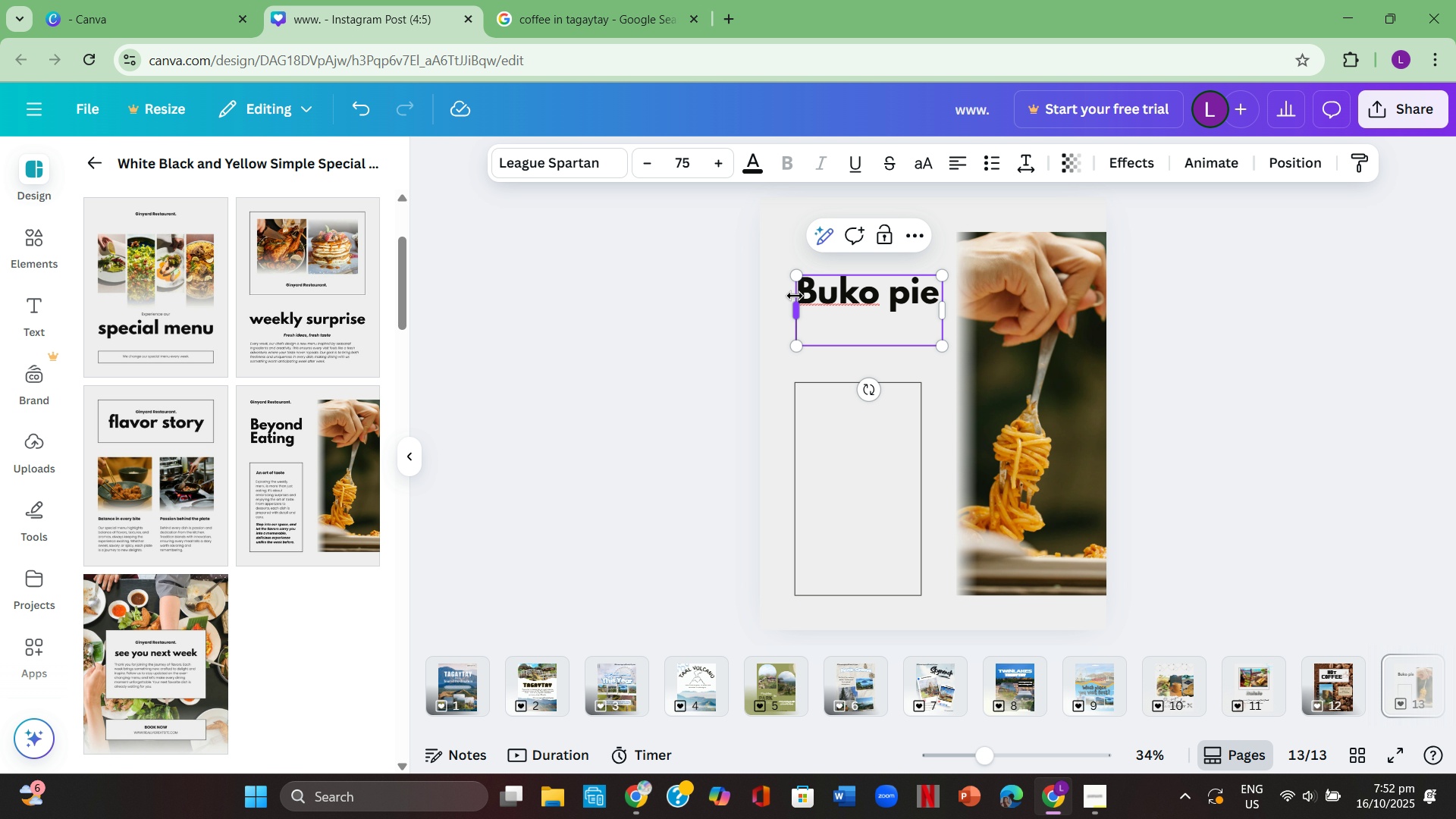 
key(Backspace)
 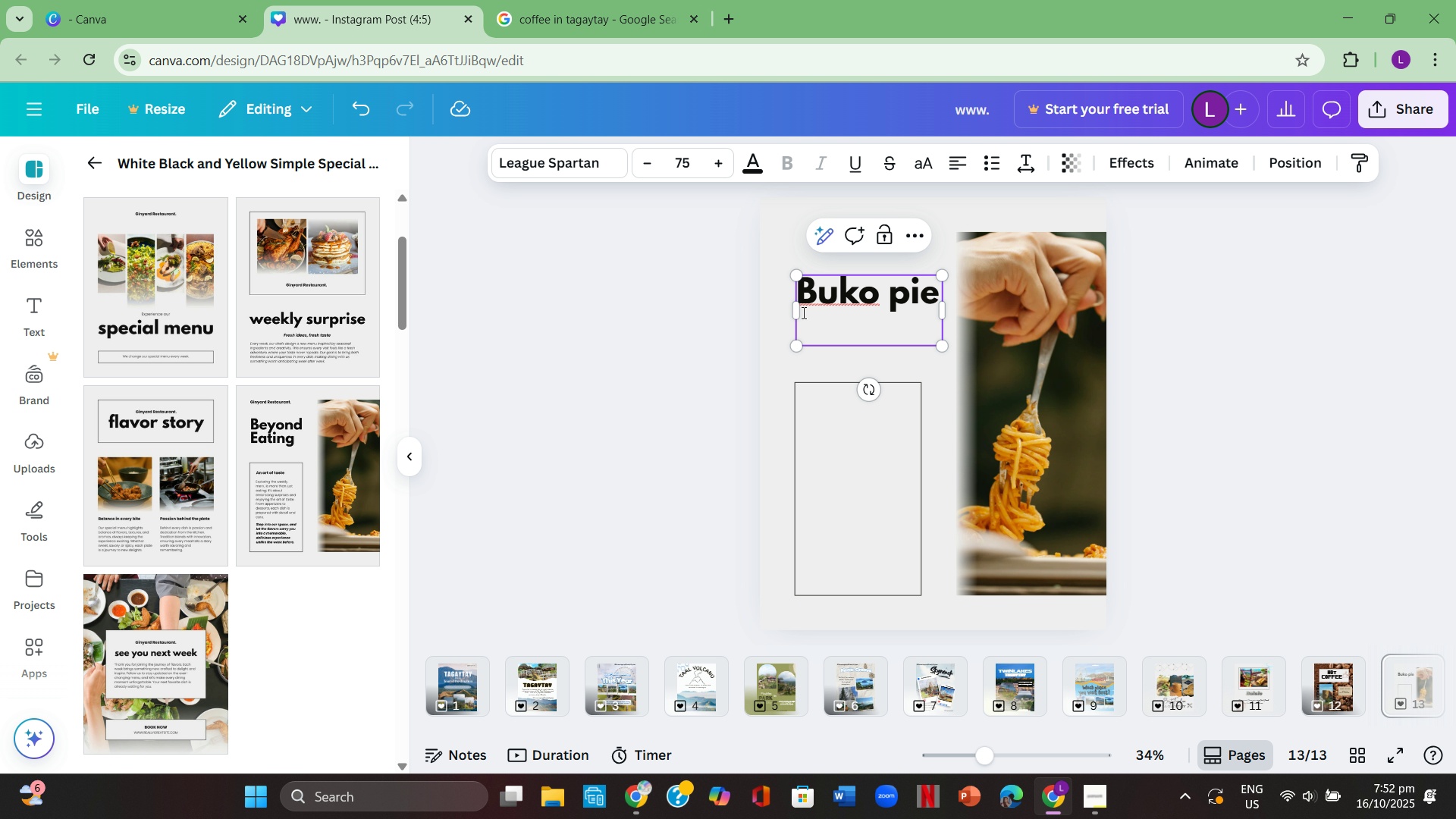 
left_click([717, 328])
 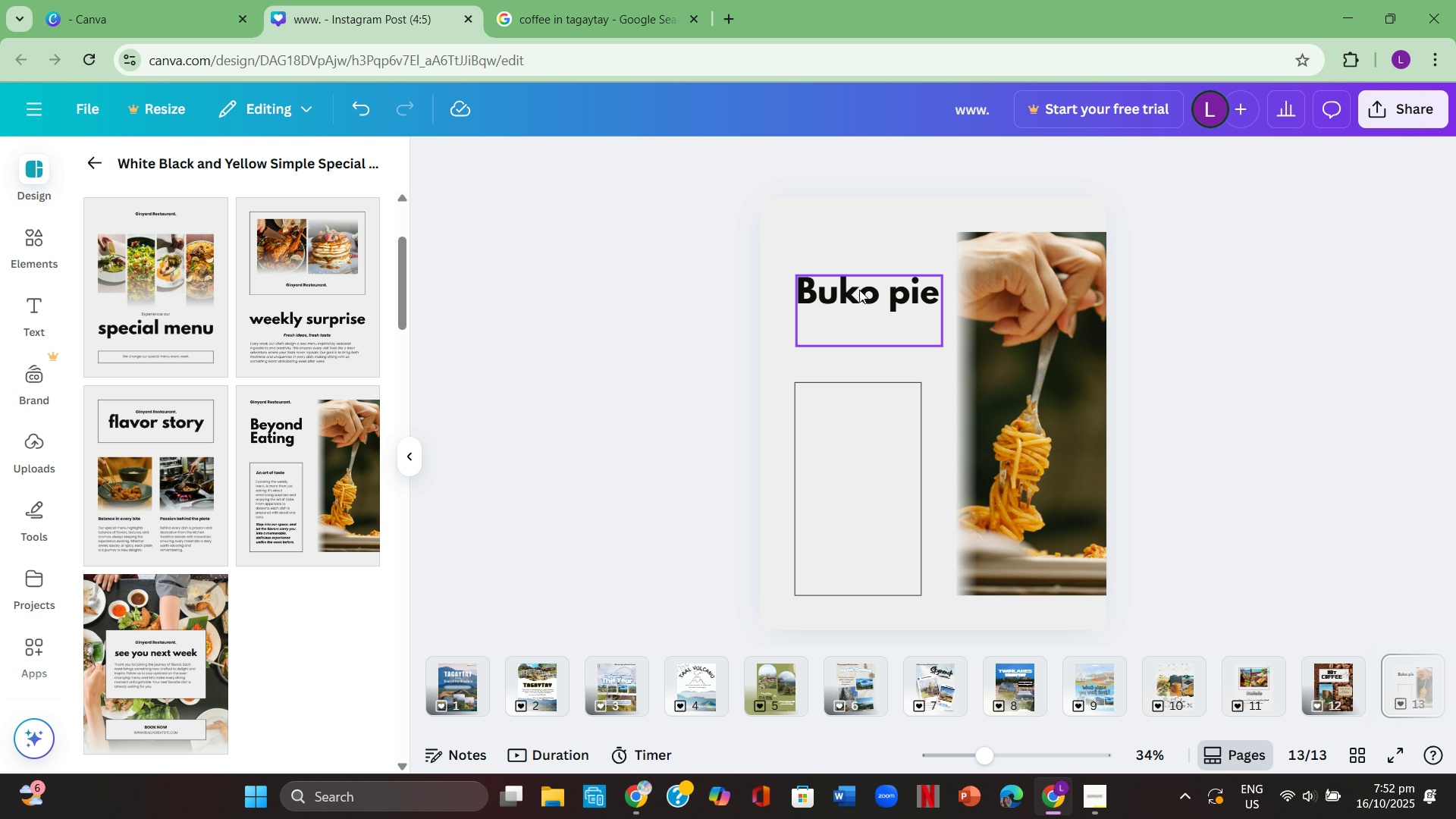 
left_click([859, 290])
 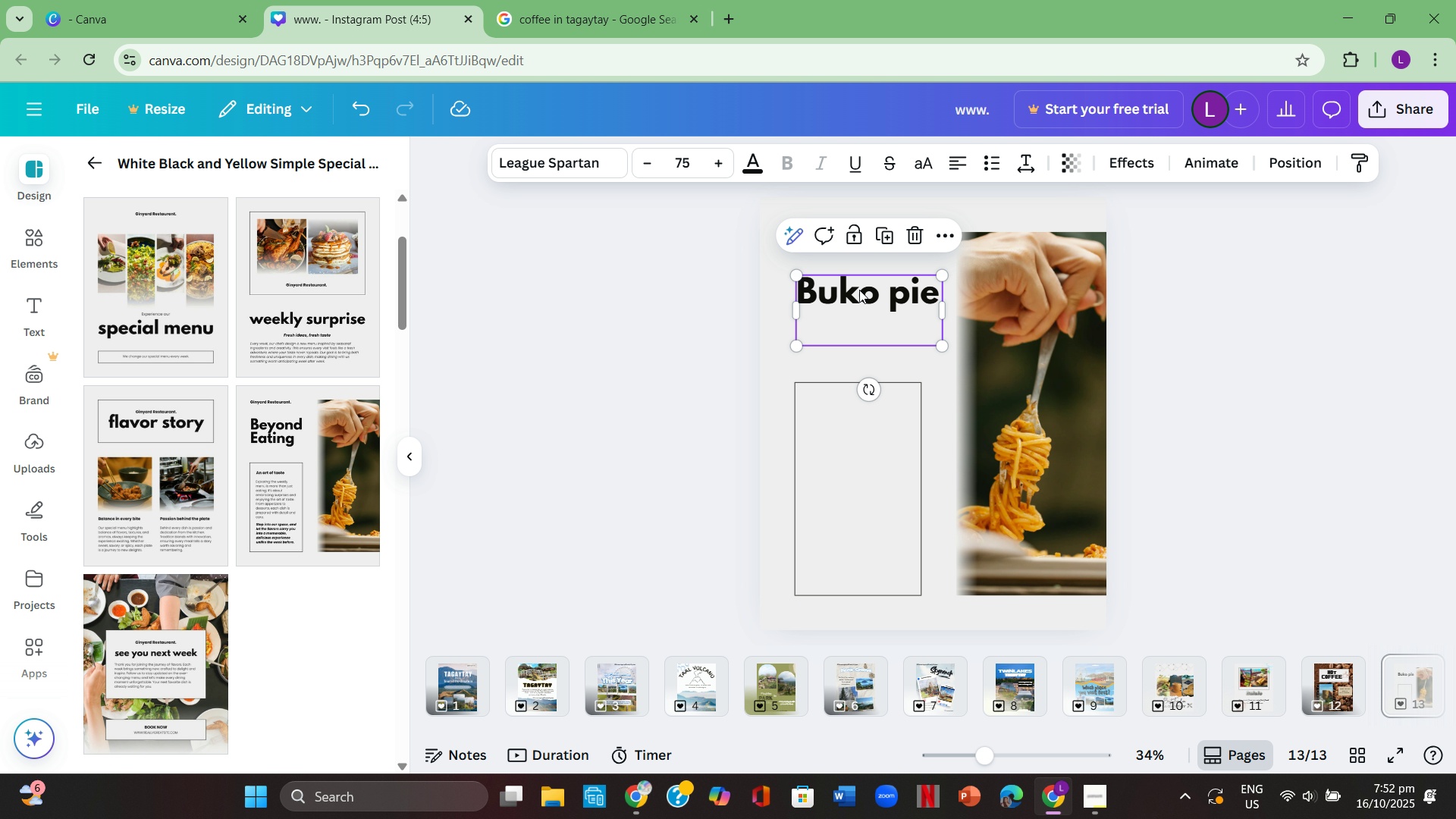 
key(Control+ControlLeft)
 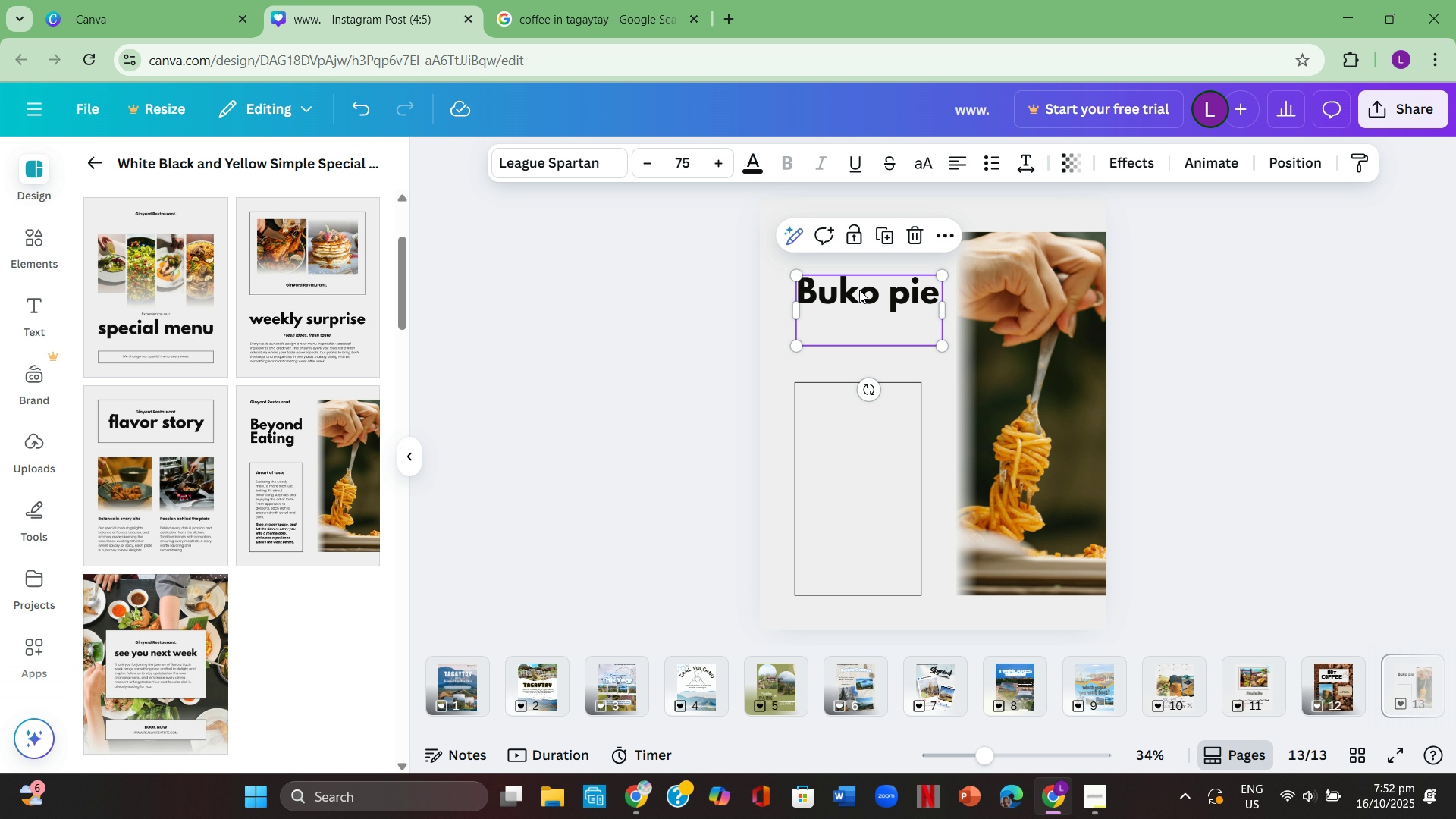 
key(Control+C)
 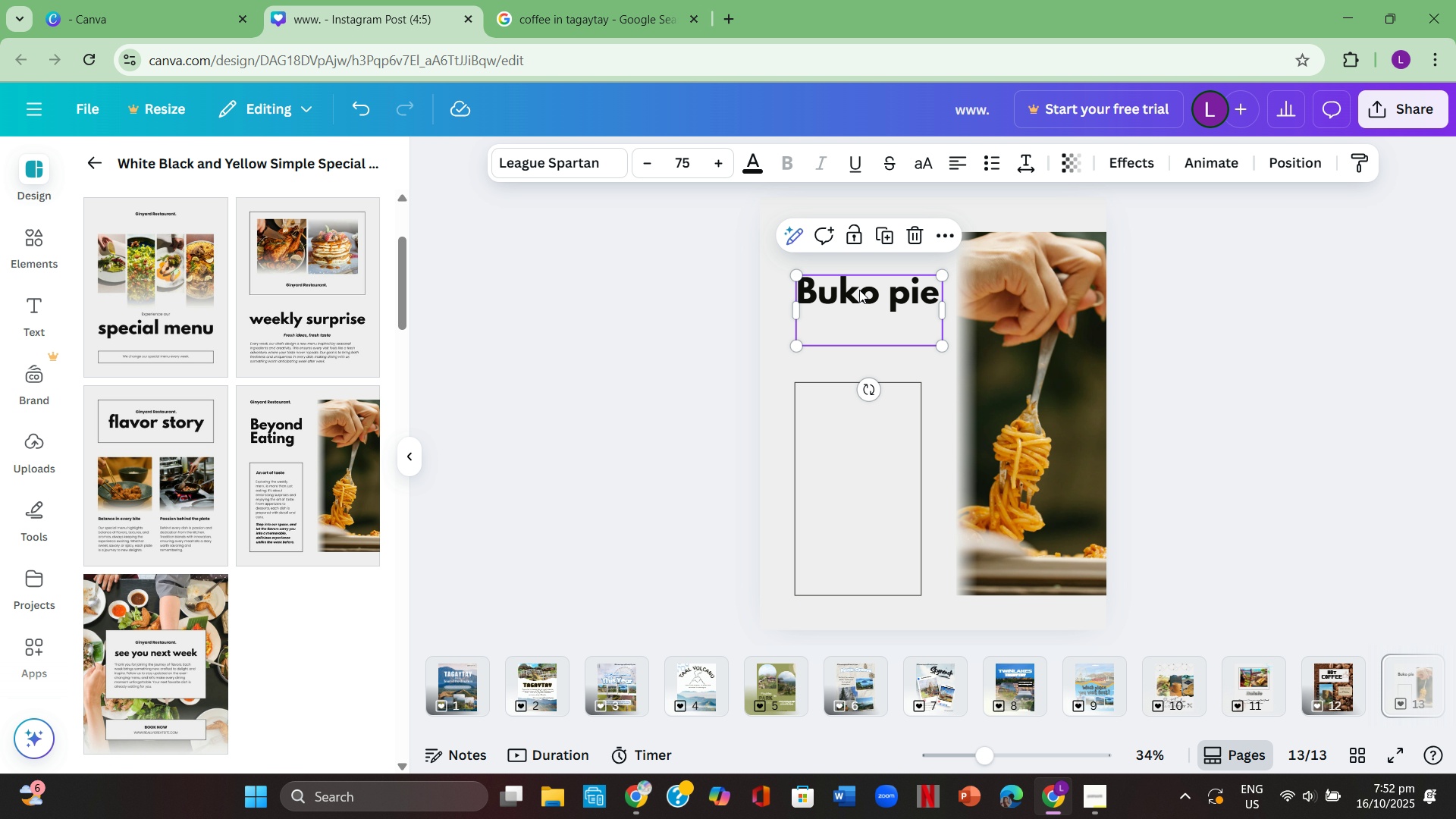 
key(Control+ControlLeft)
 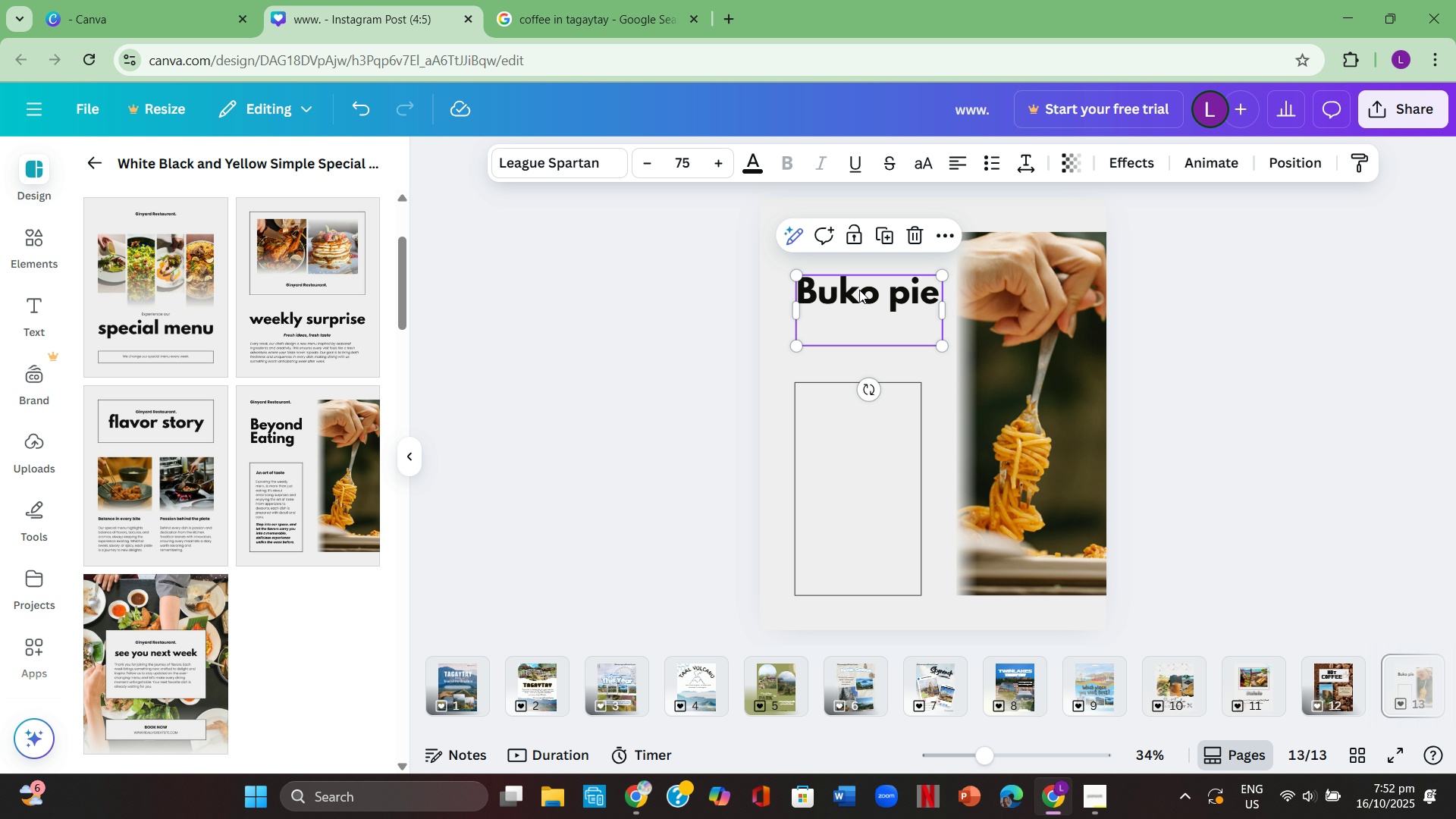 
key(Control+V)
 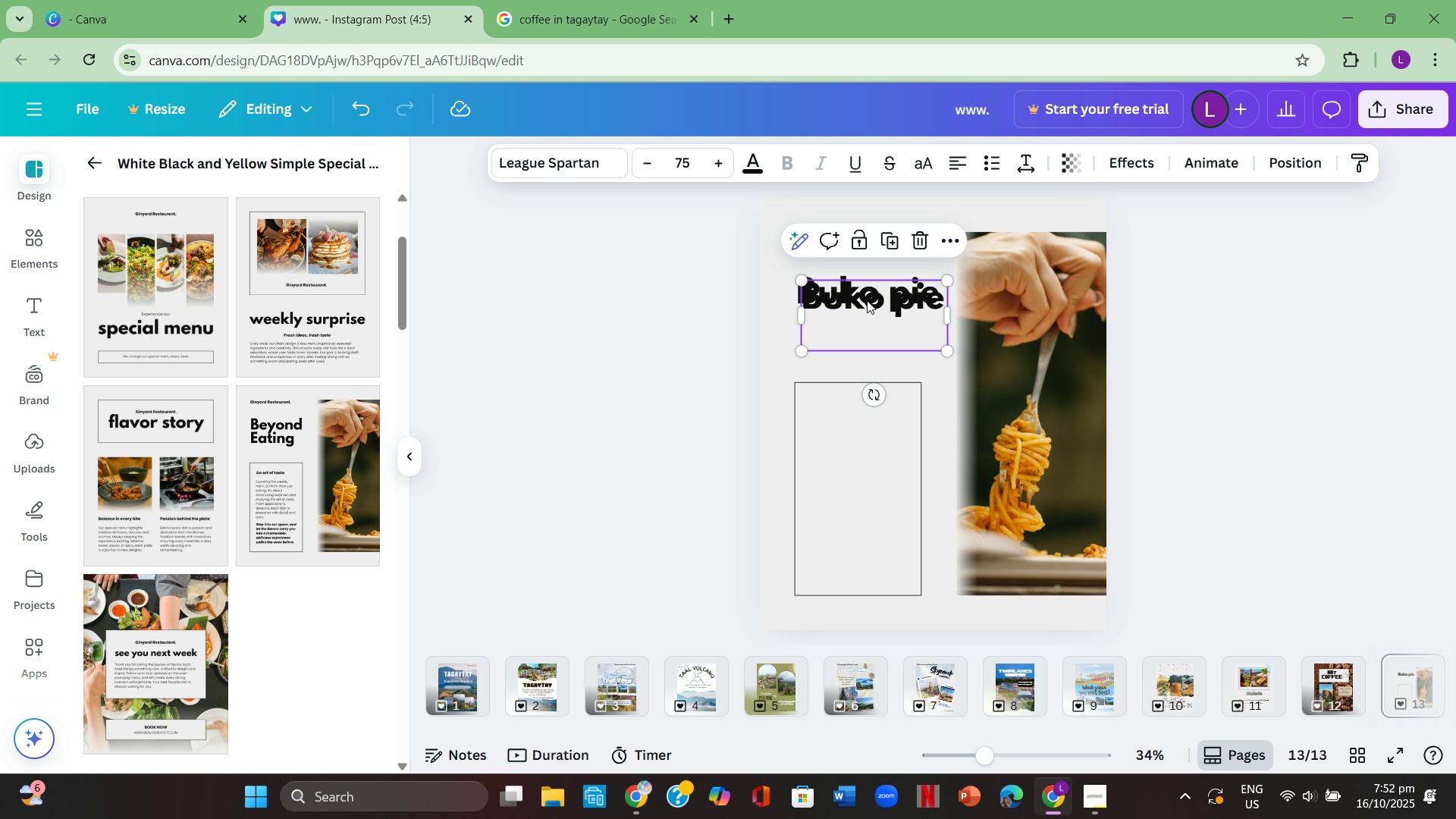 
left_click_drag(start_coordinate=[877, 303], to_coordinate=[874, 334])
 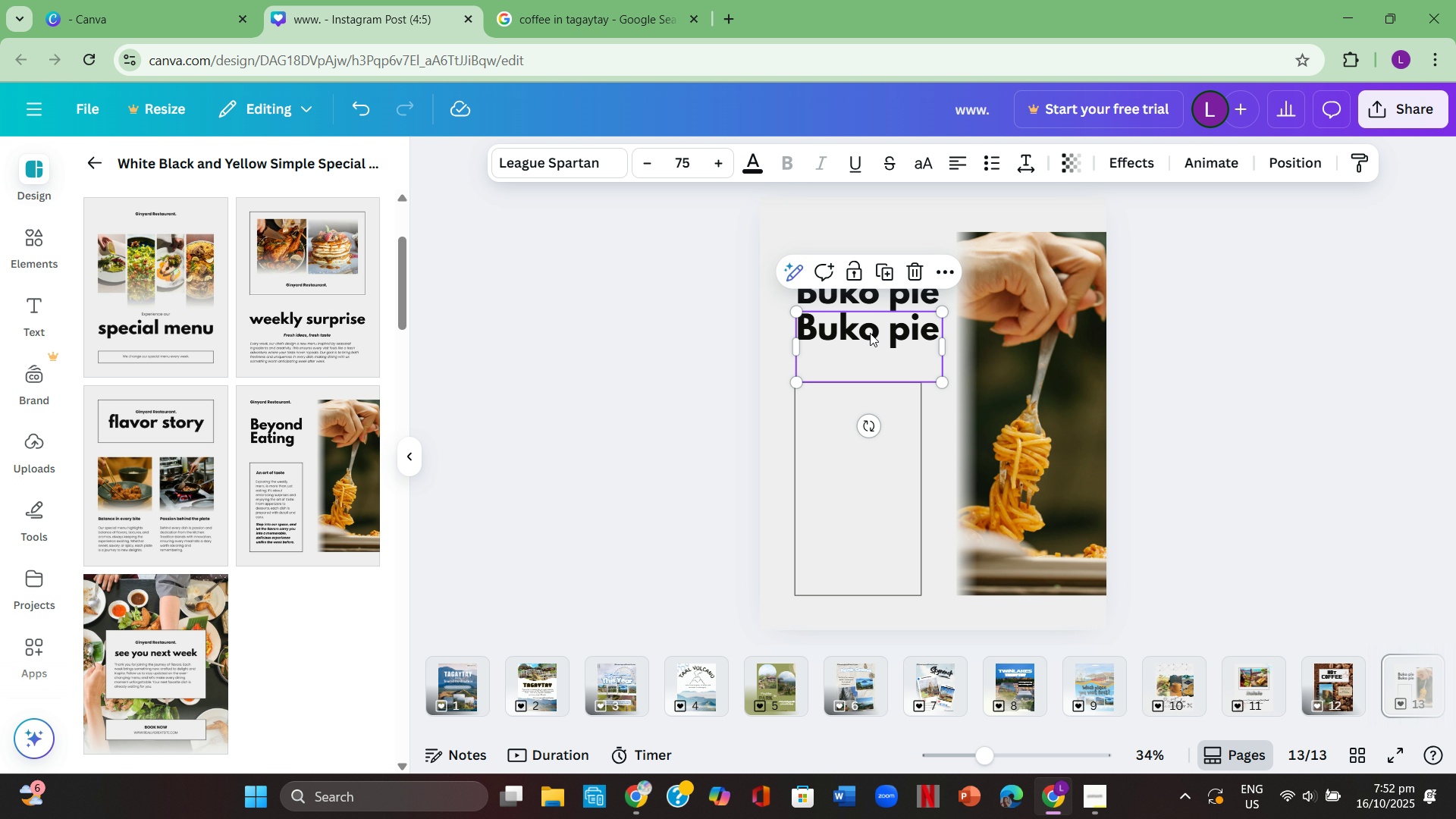 
double_click([870, 333])
 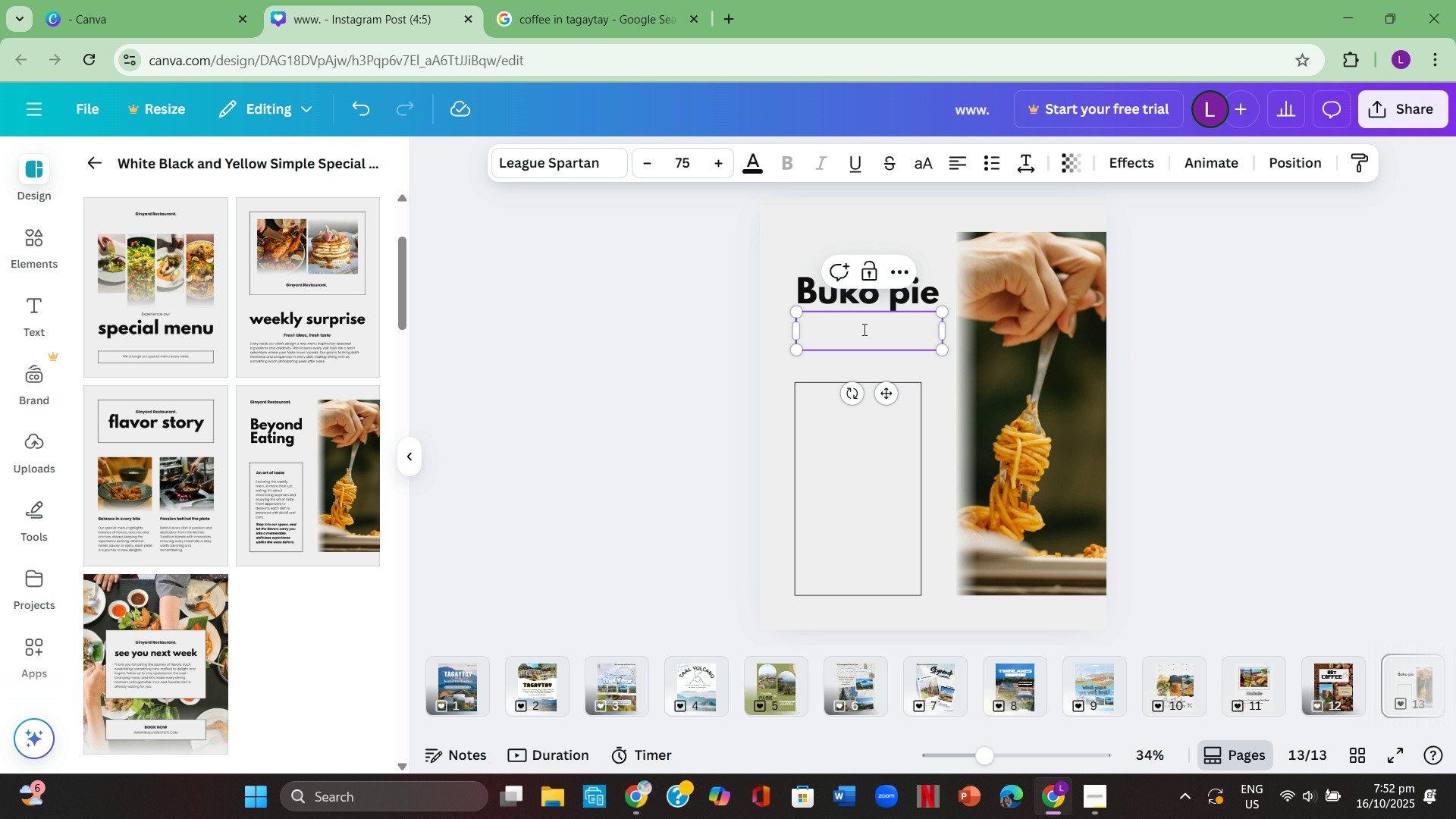 
key(Backspace)
type(and )
 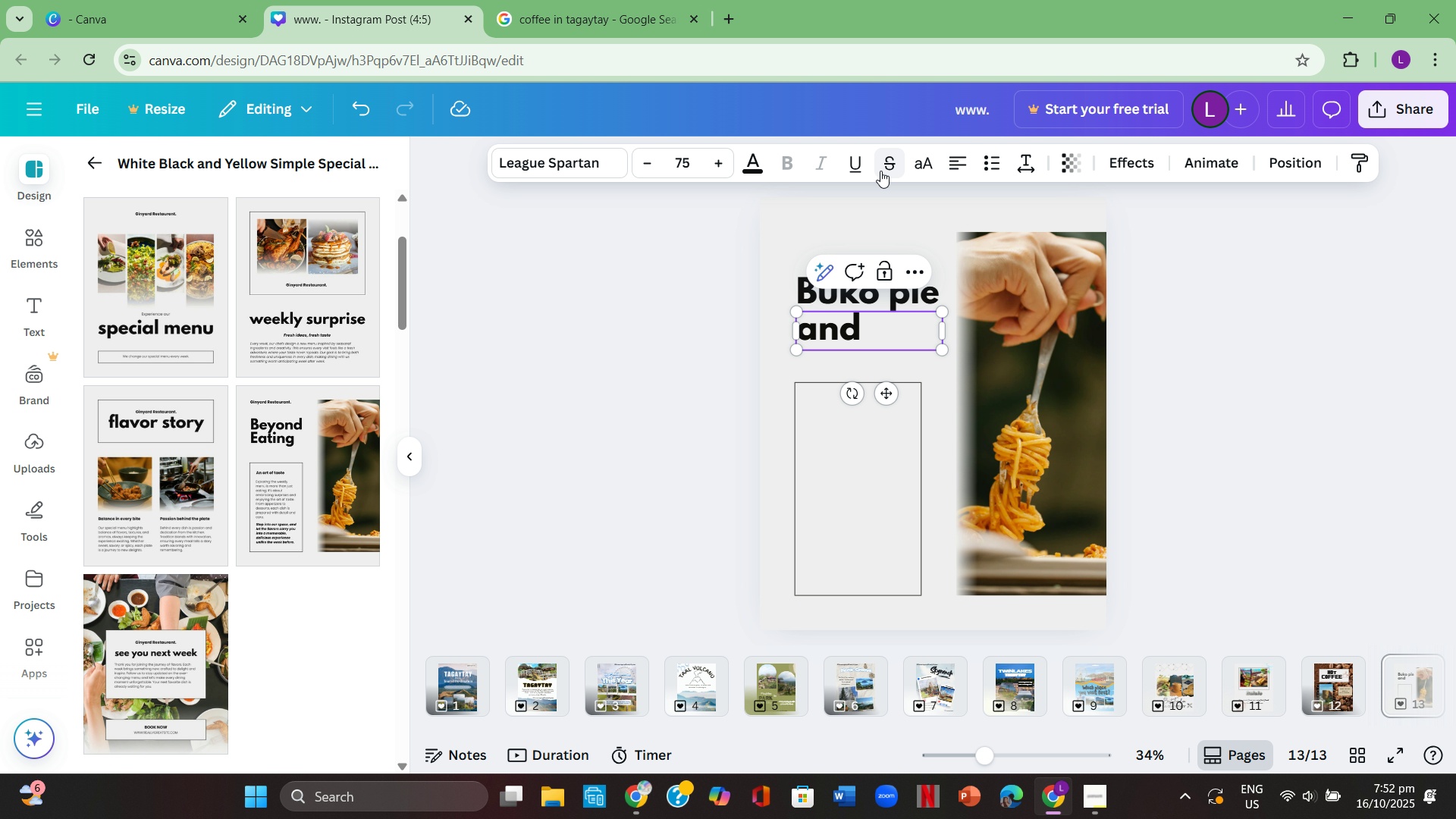 
left_click([955, 158])
 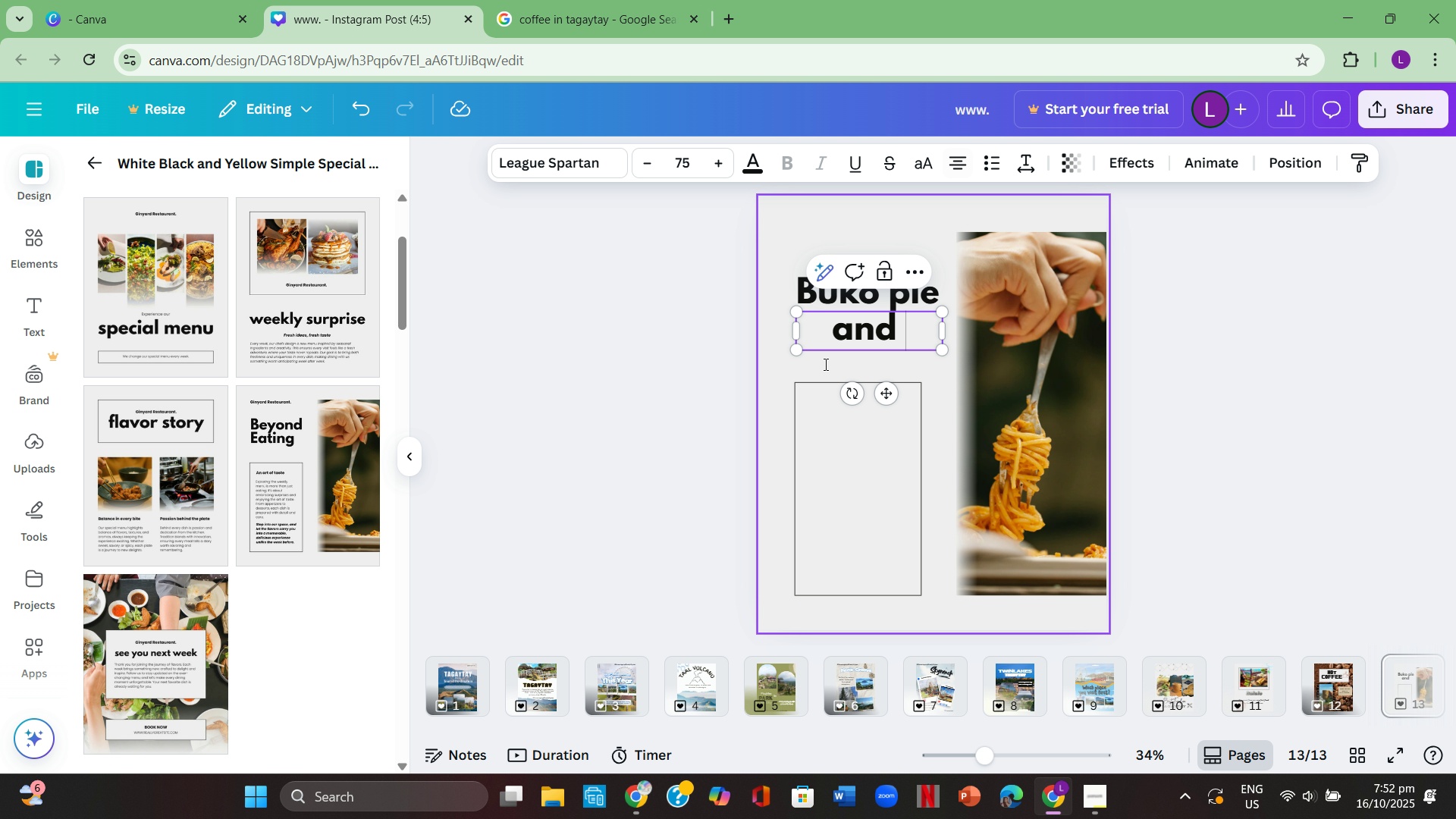 
left_click([799, 453])
 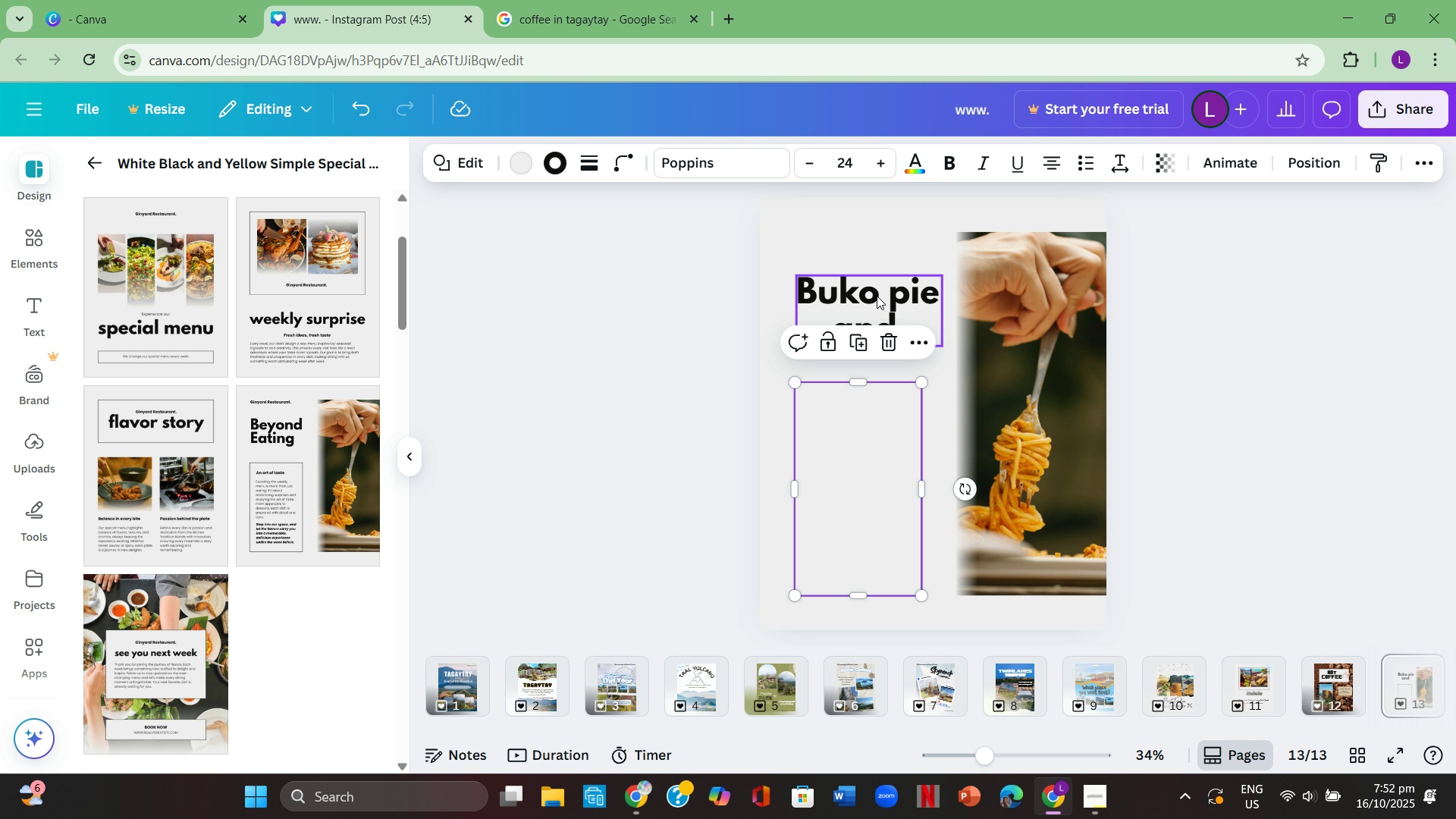 
left_click_drag(start_coordinate=[877, 293], to_coordinate=[872, 267])
 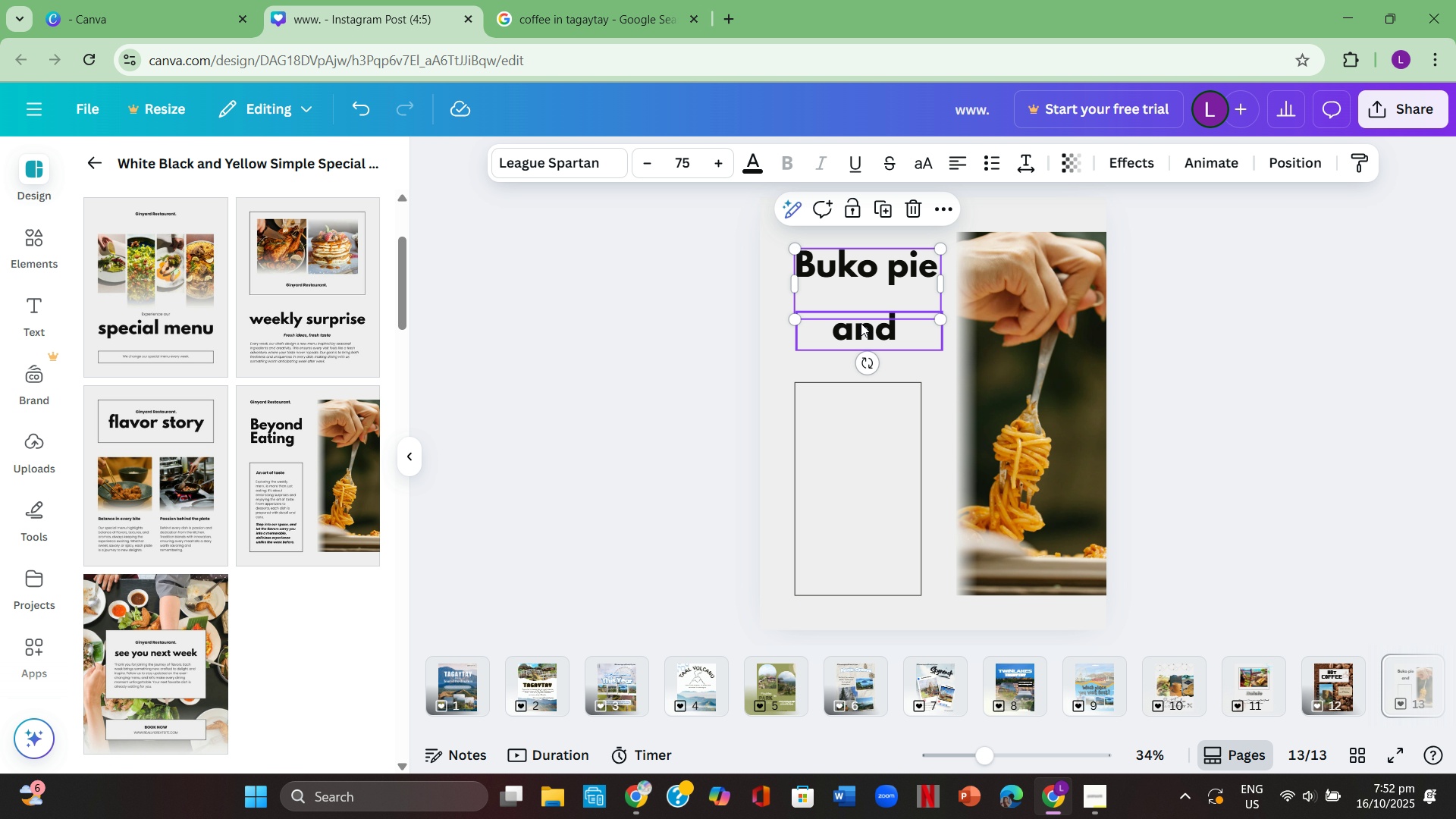 
left_click_drag(start_coordinate=[861, 322], to_coordinate=[866, 302])
 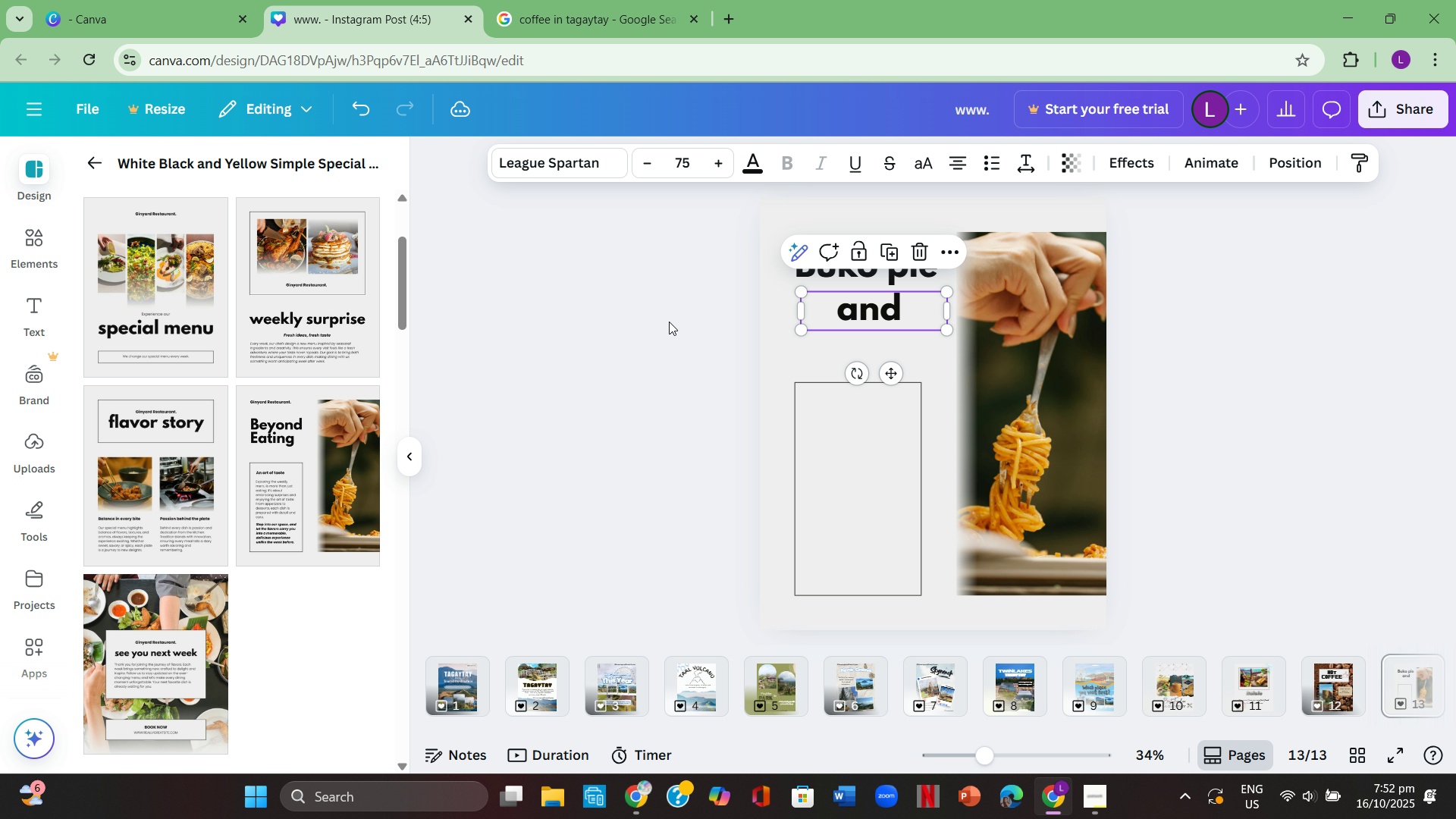 
left_click([668, 322])
 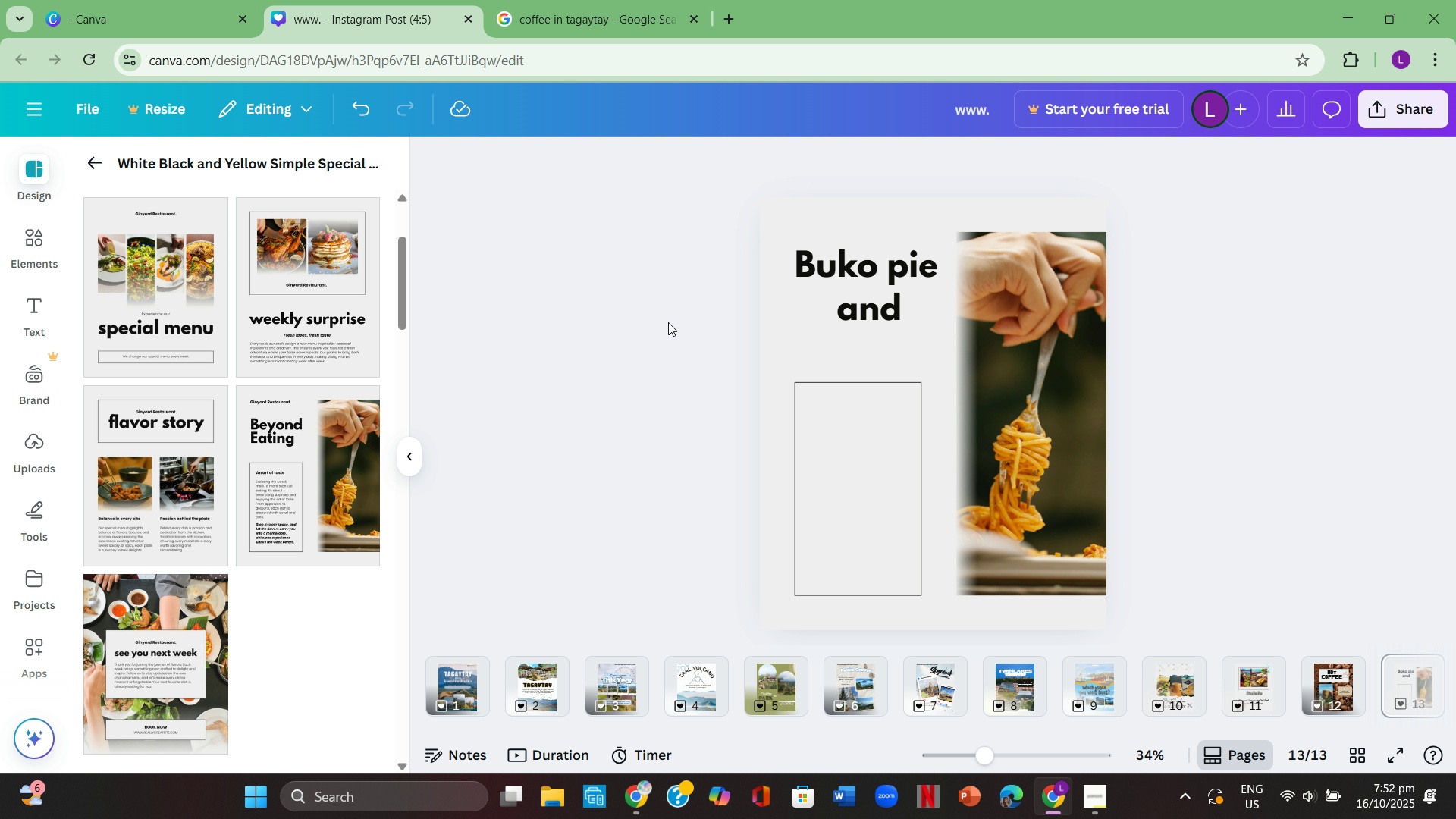 
key(Shift+ShiftLeft)
 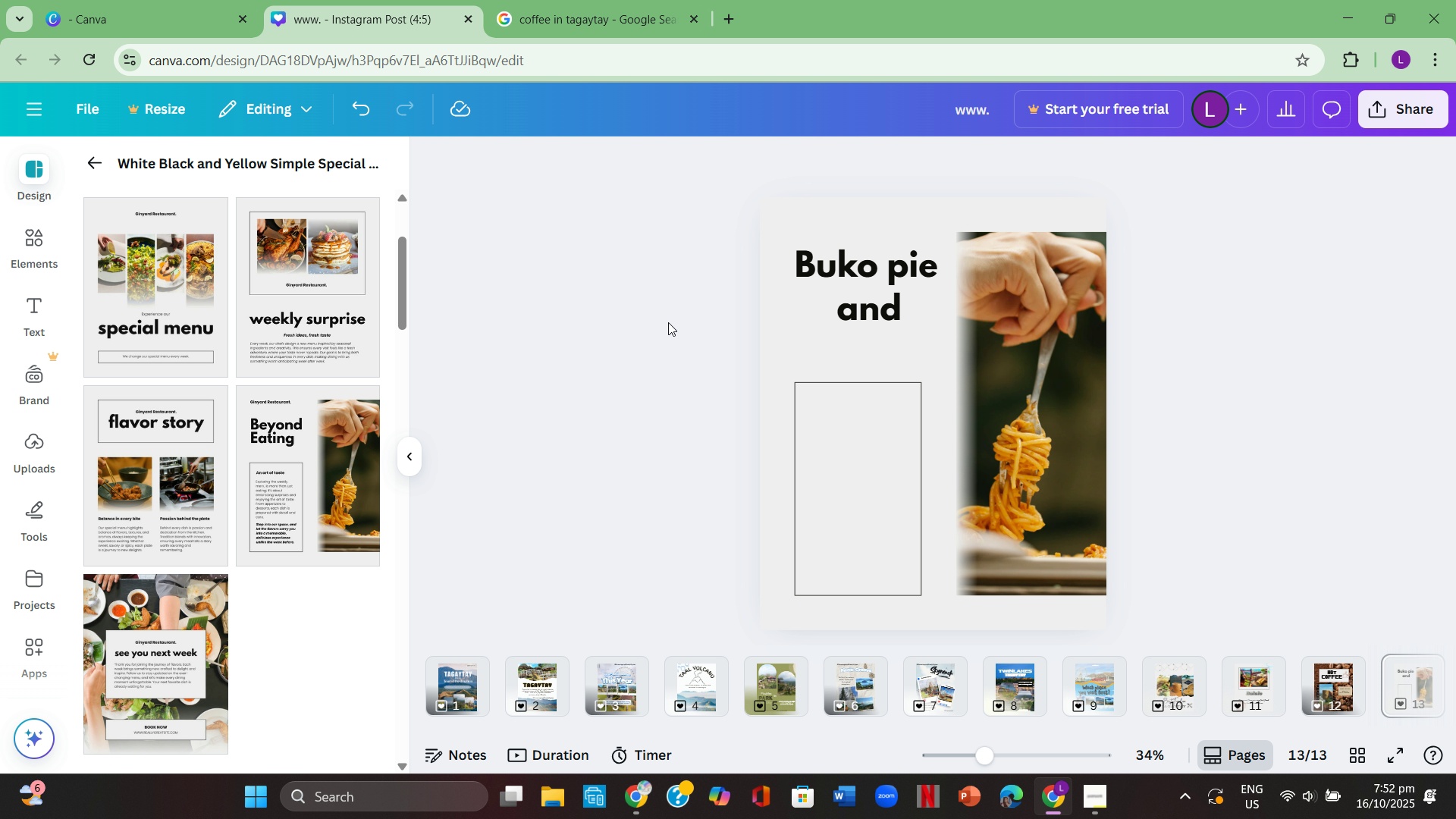 
key(Shift+P)
 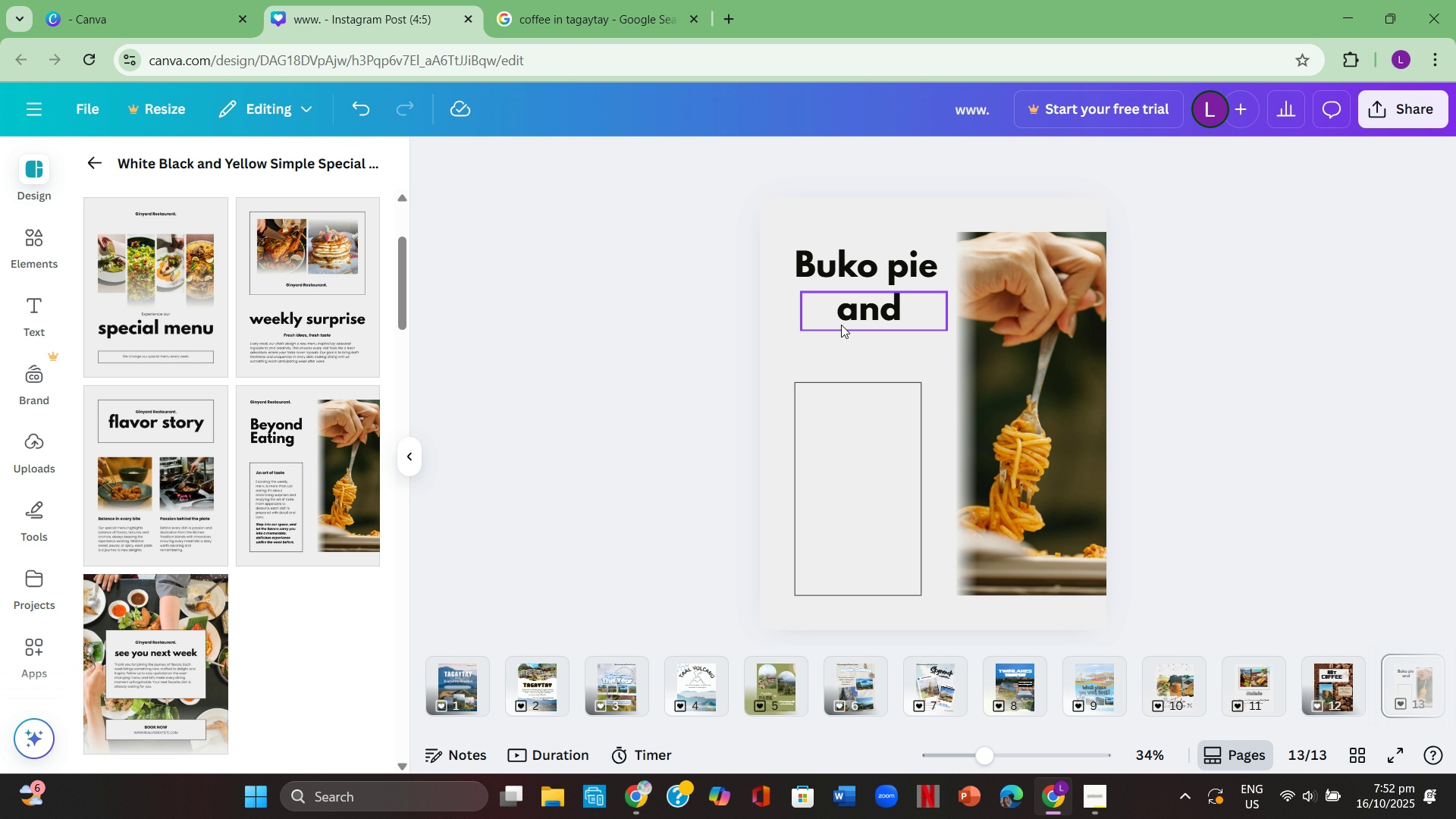 
left_click([898, 318])
 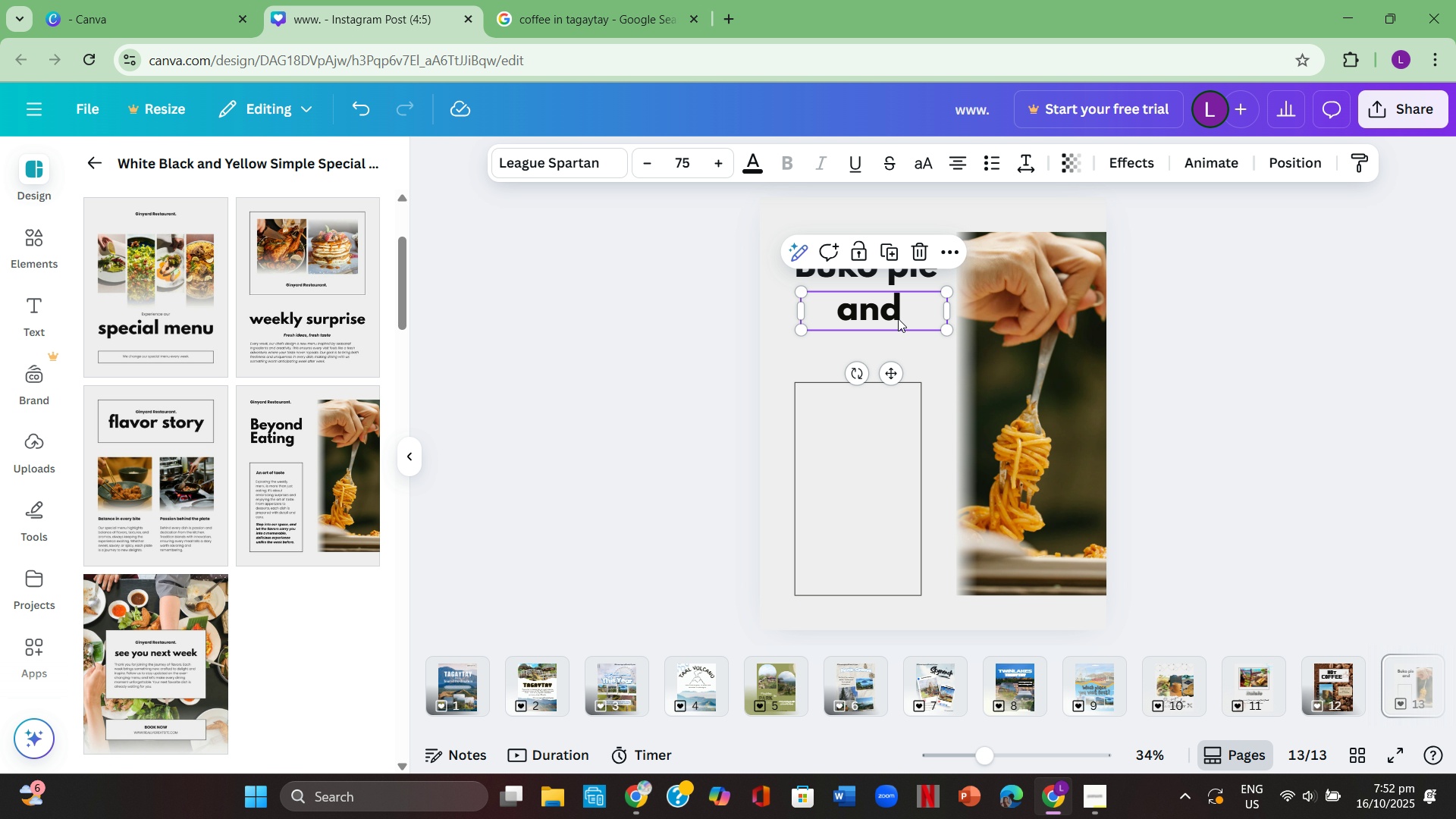 
key(Control+ControlLeft)
 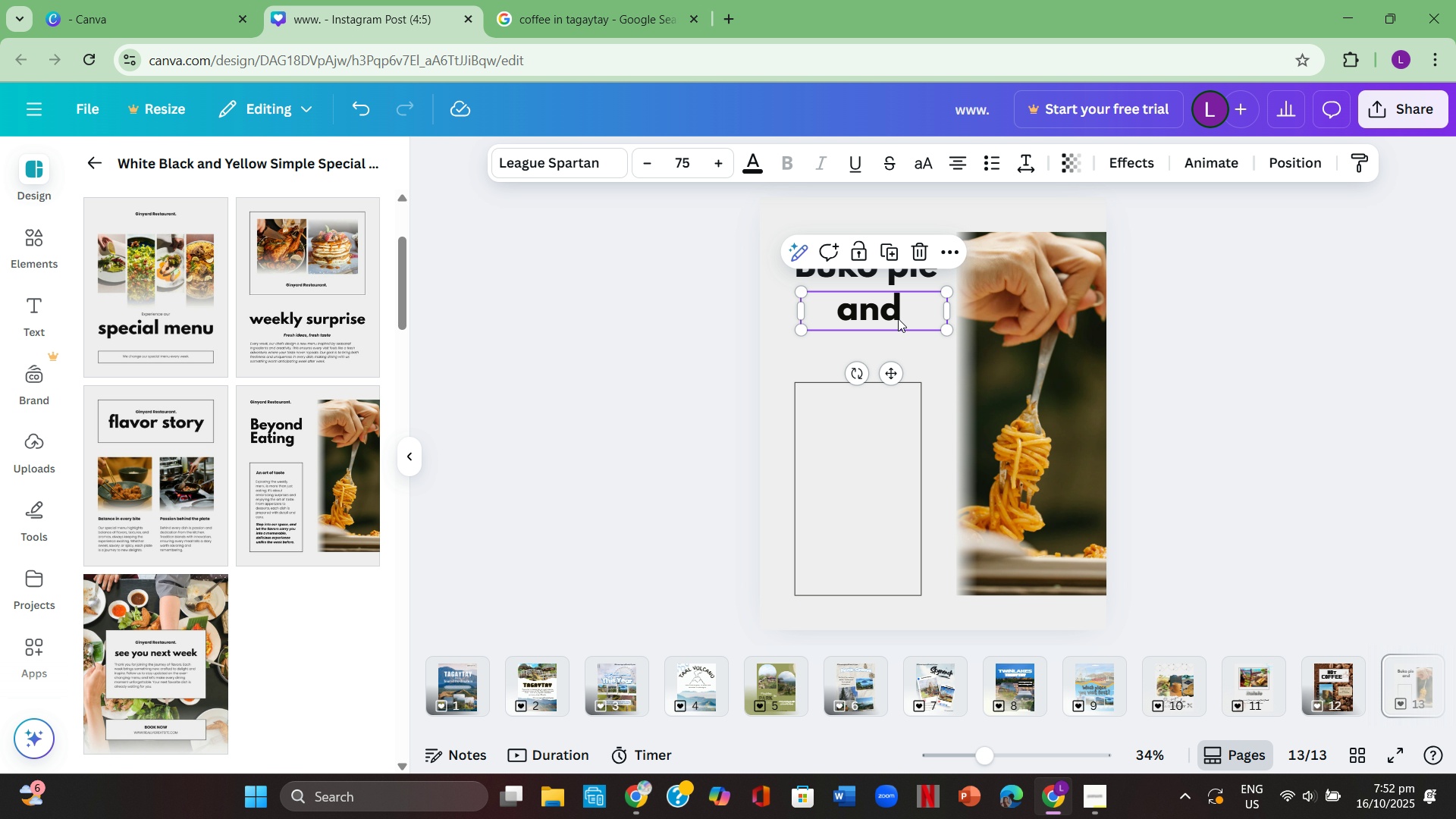 
key(Control+C)
 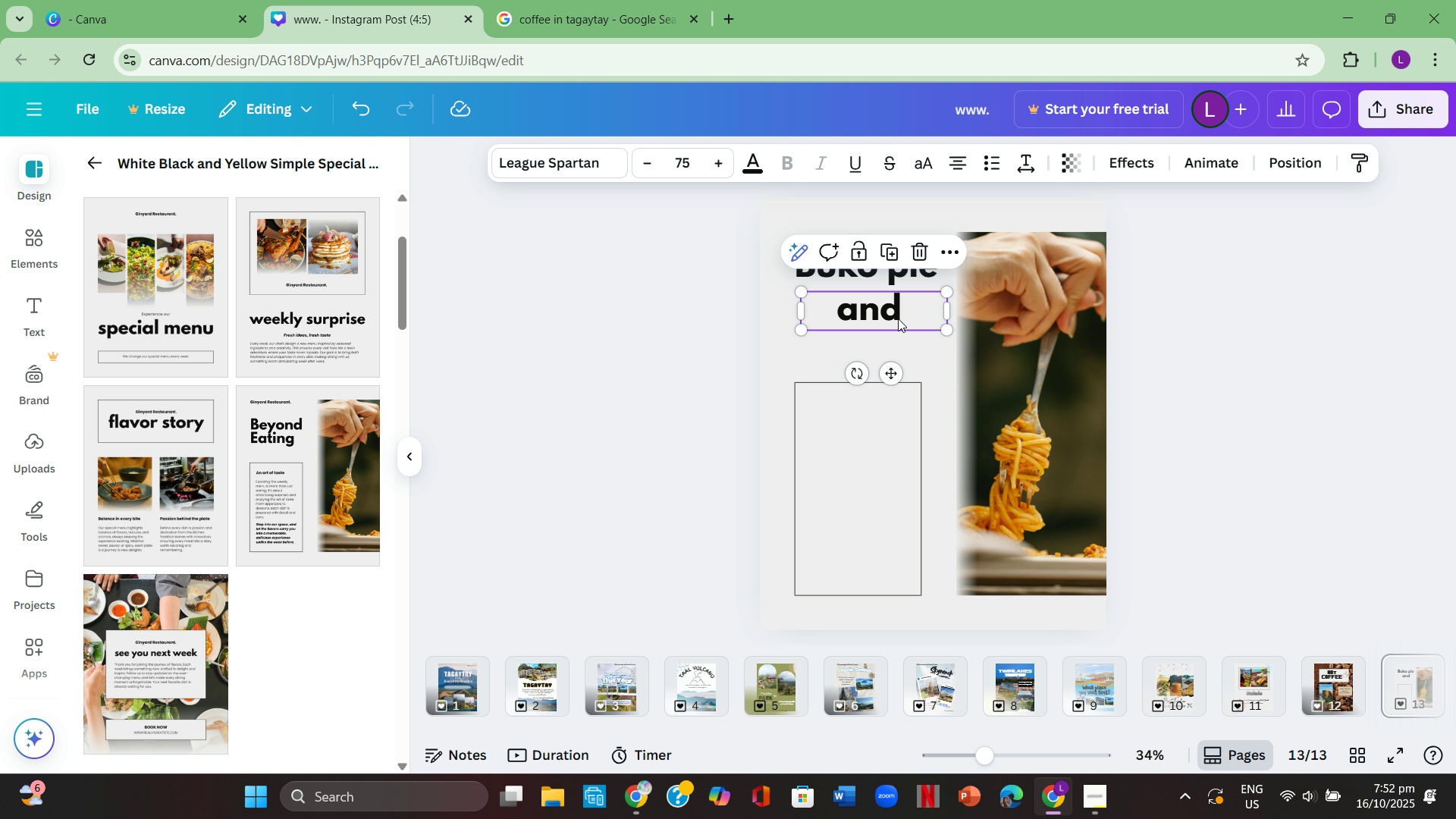 
key(Control+ControlLeft)
 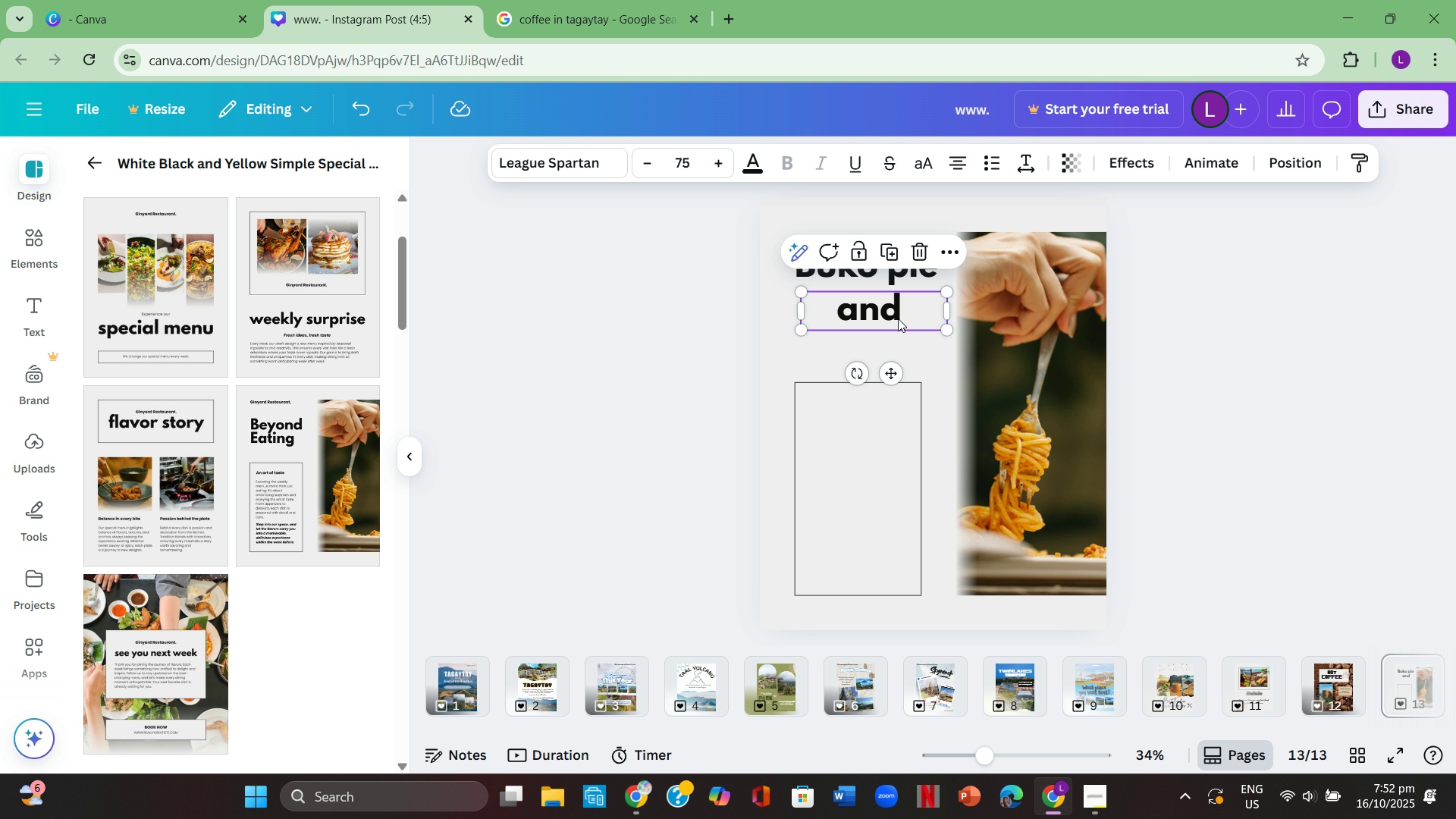 
key(Control+V)
 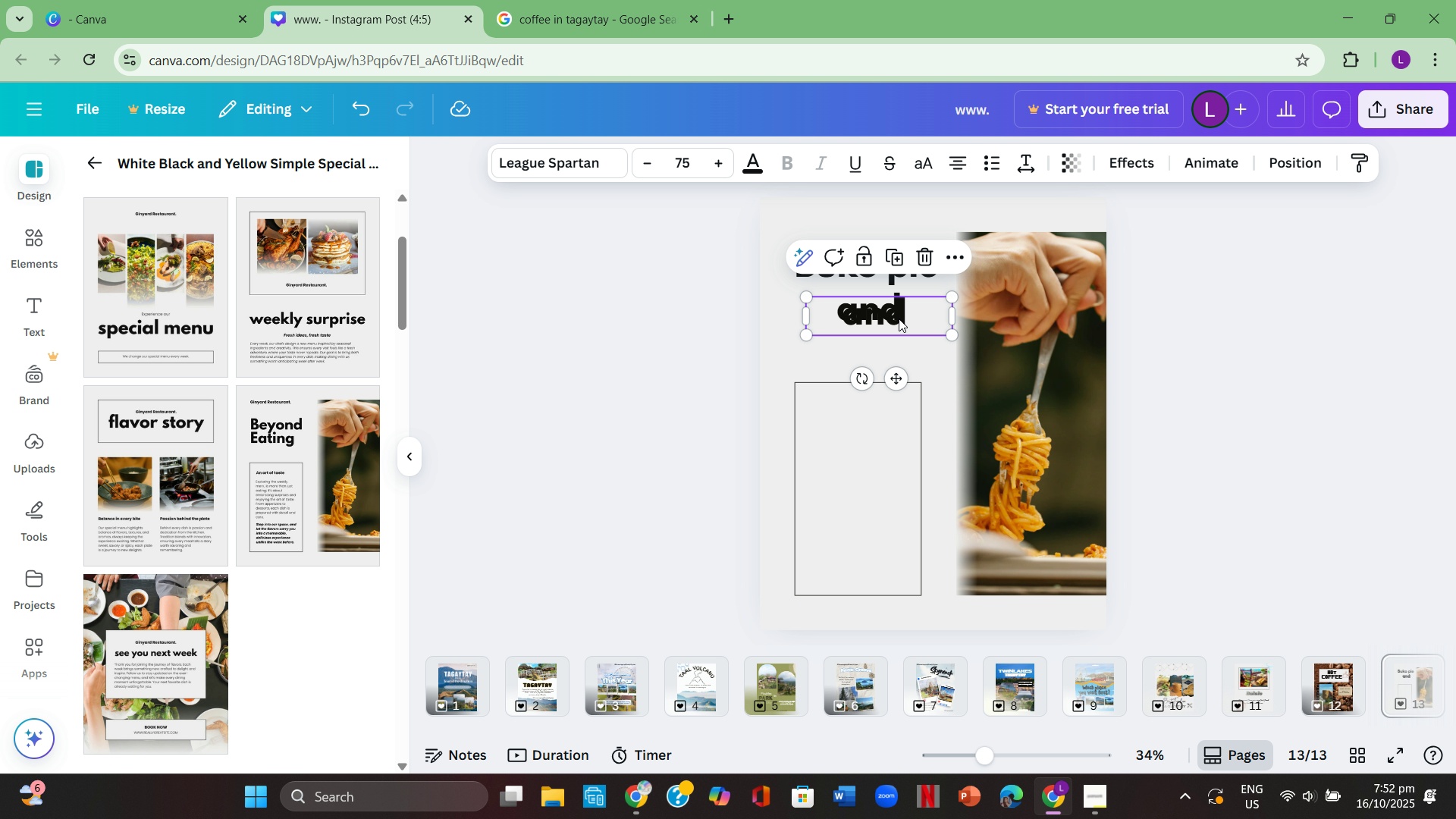 
left_click_drag(start_coordinate=[898, 318], to_coordinate=[883, 365])
 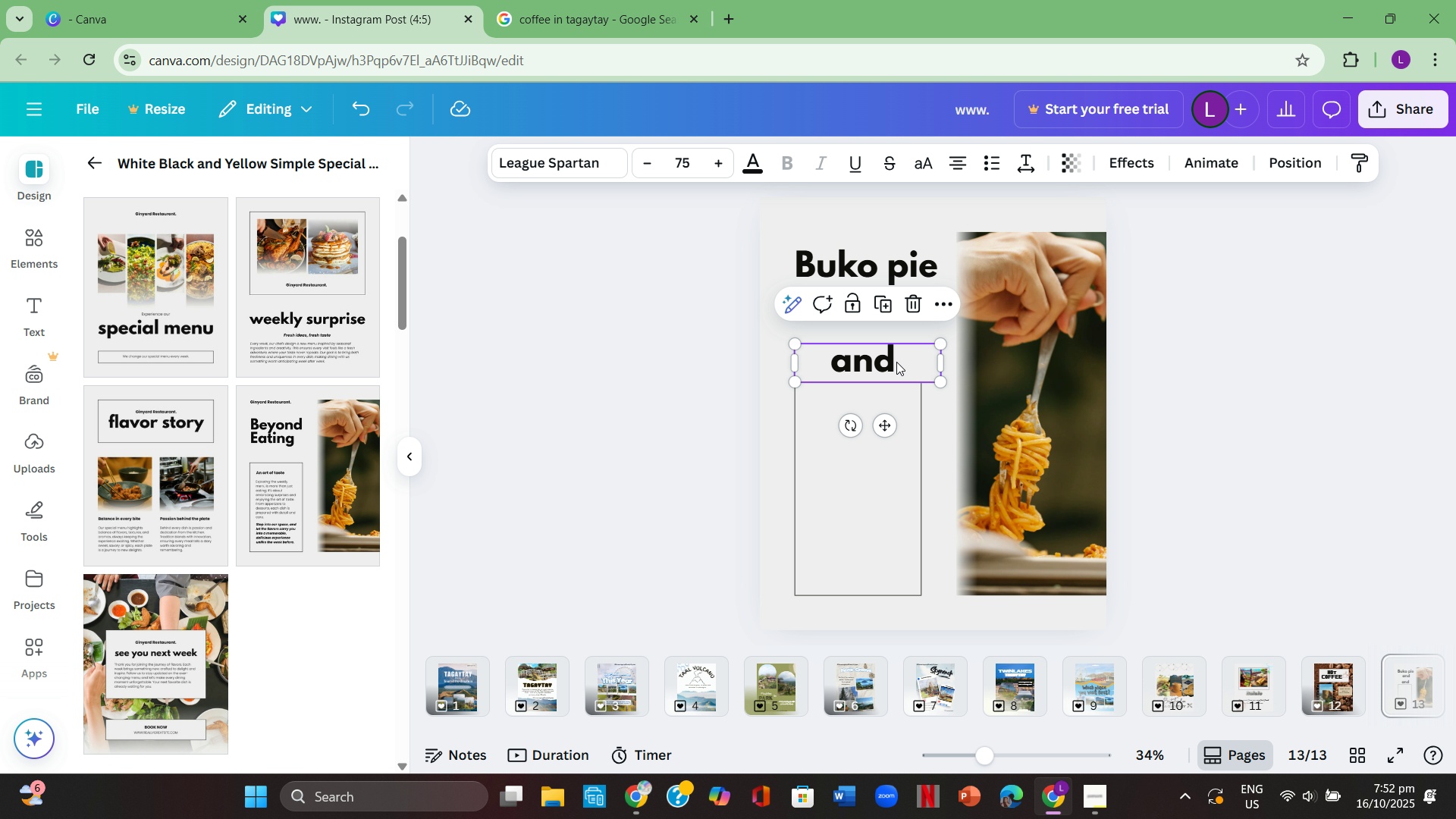 
double_click([896, 362])
 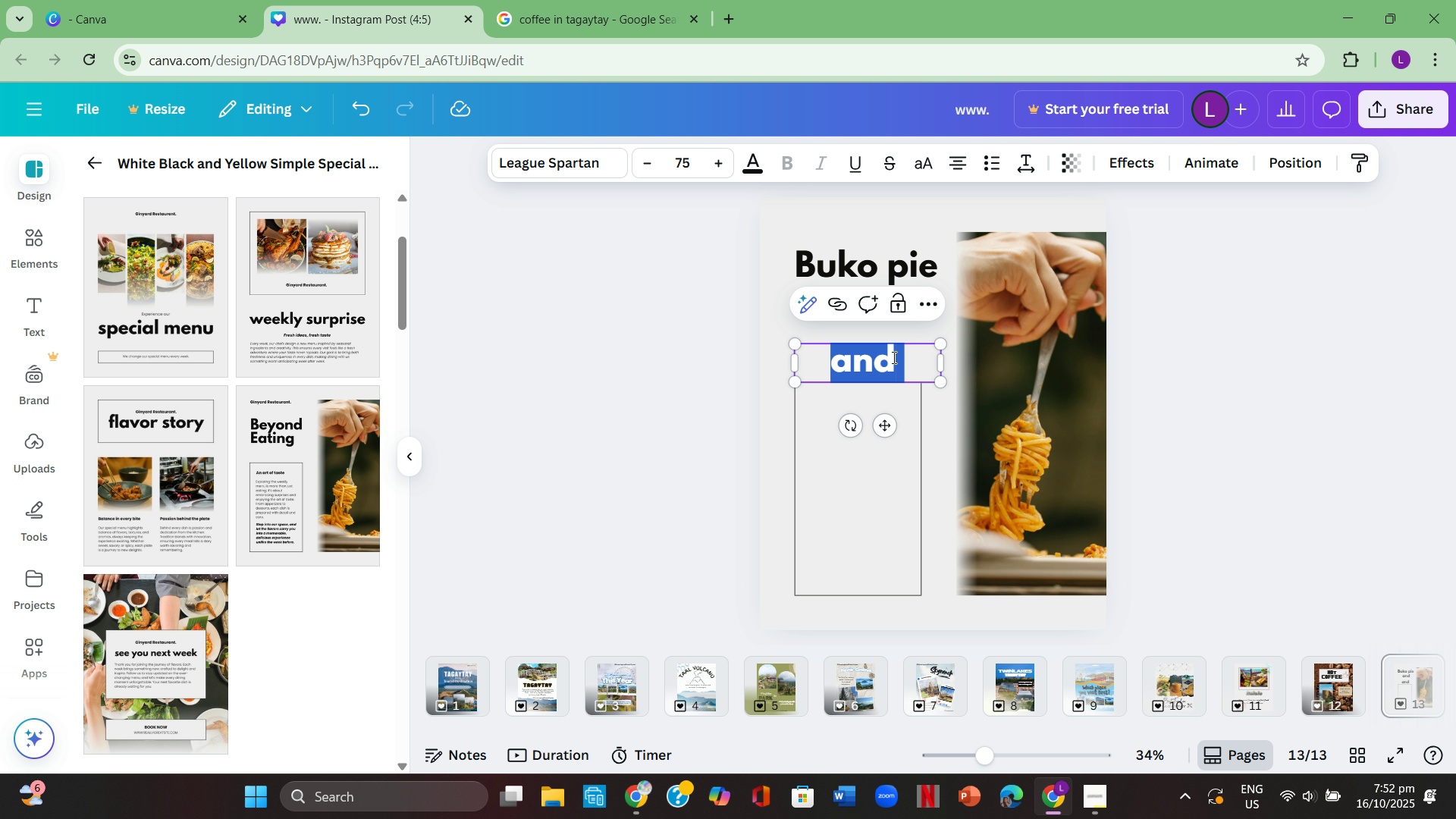 
key(Backspace)
type(Pastries)
 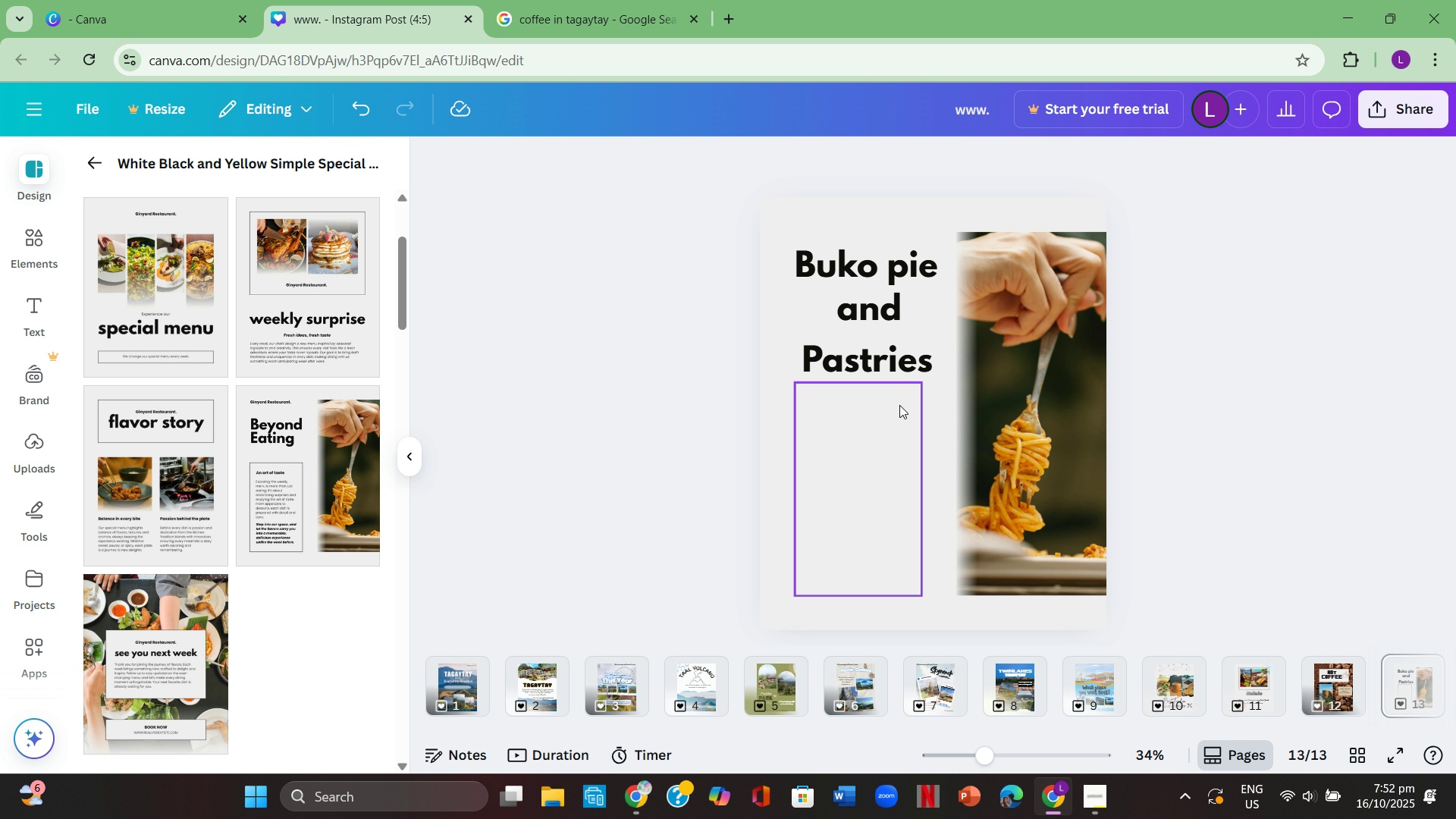 
left_click_drag(start_coordinate=[899, 359], to_coordinate=[888, 350])
 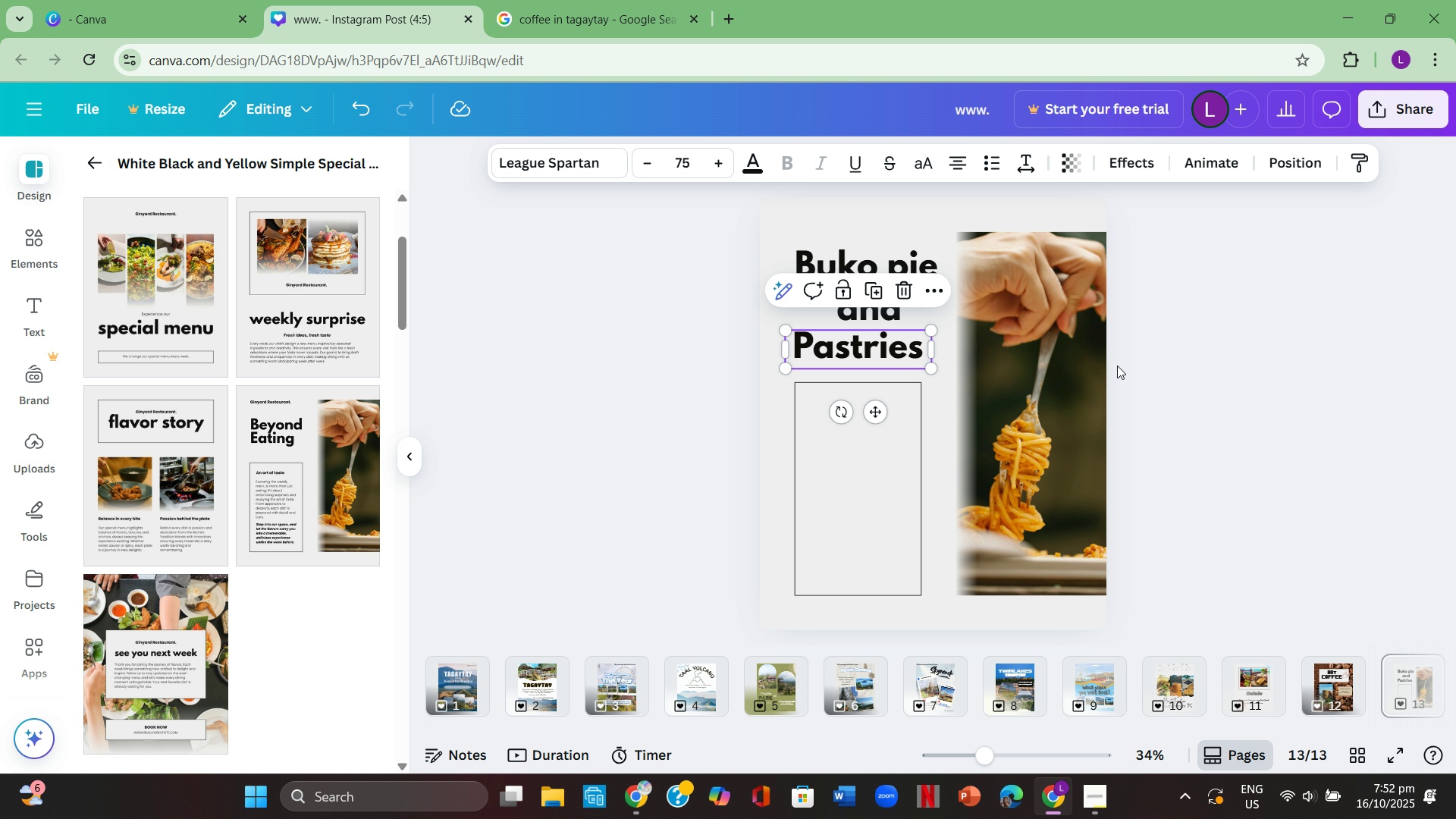 
left_click([1117, 366])
 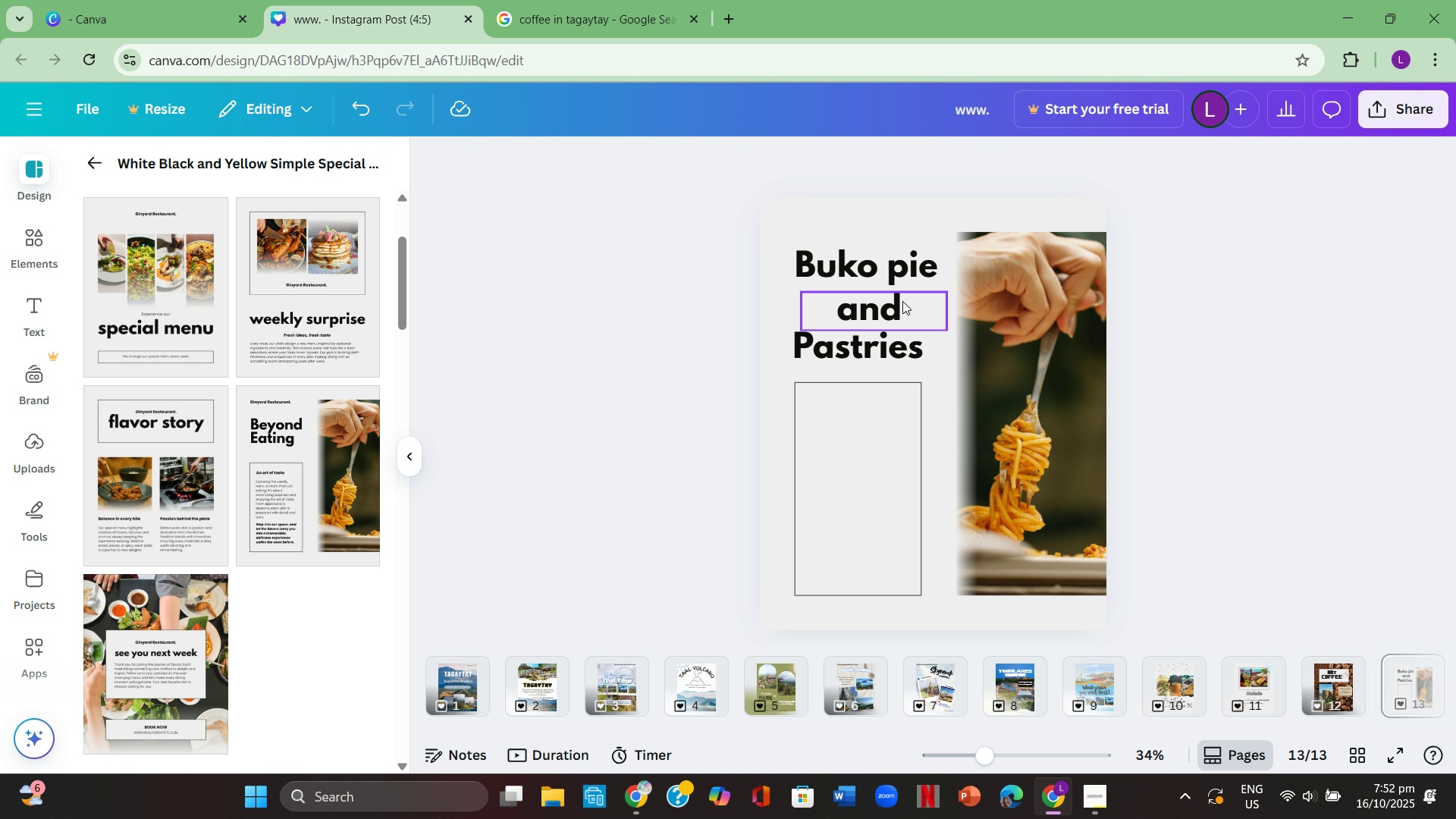 
left_click([896, 269])
 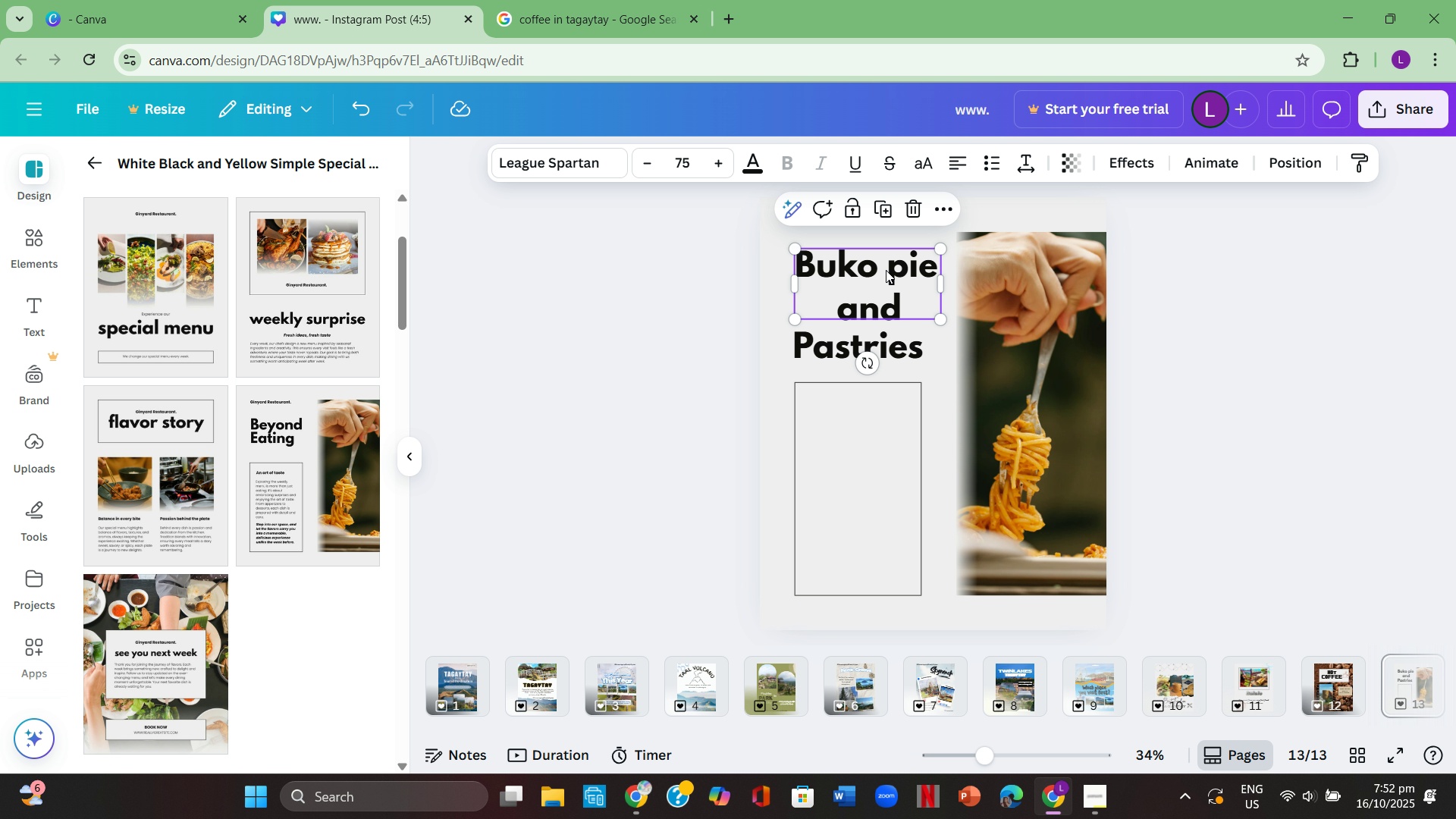 
left_click([886, 266])
 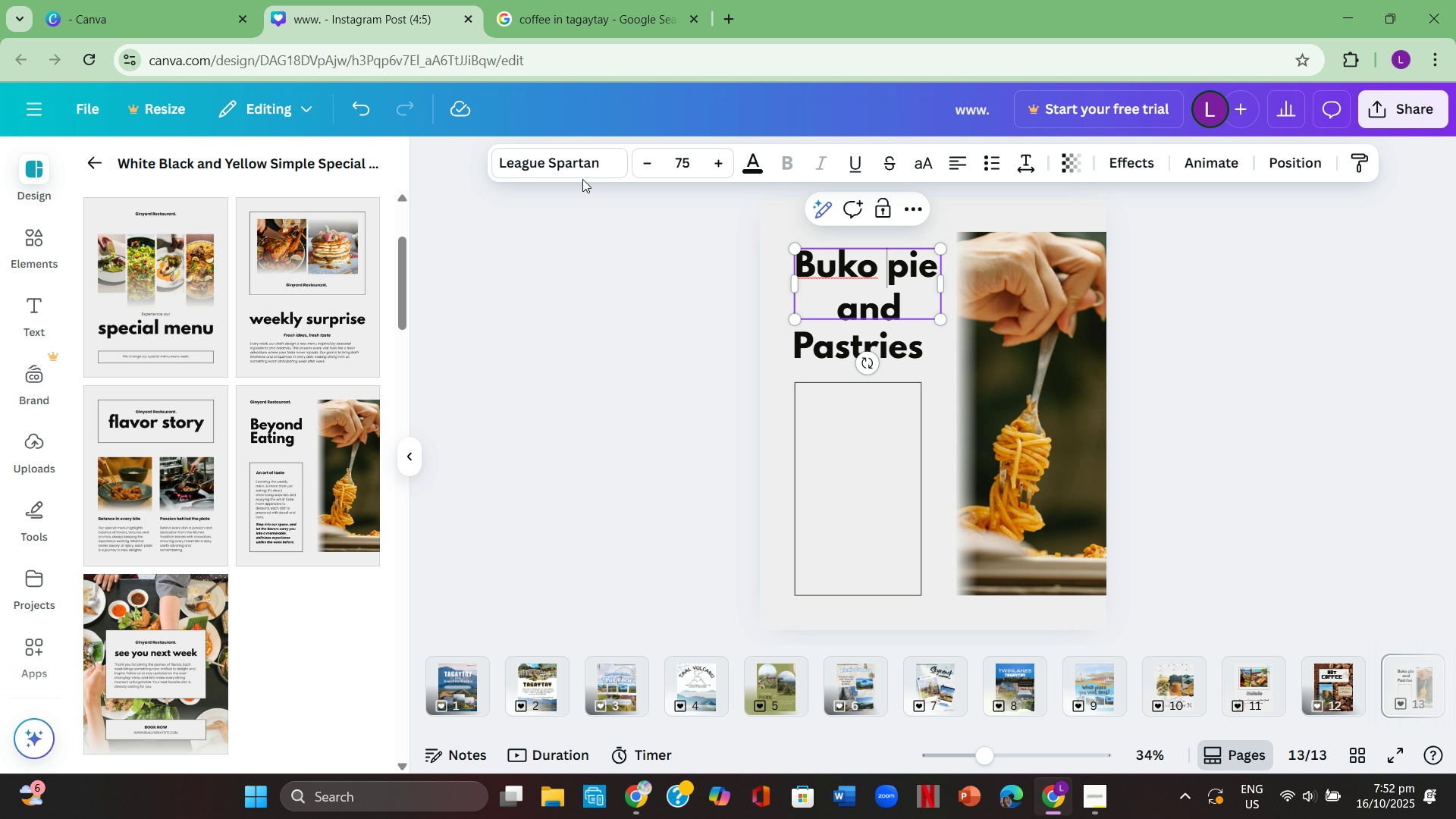 
left_click([579, 168])
 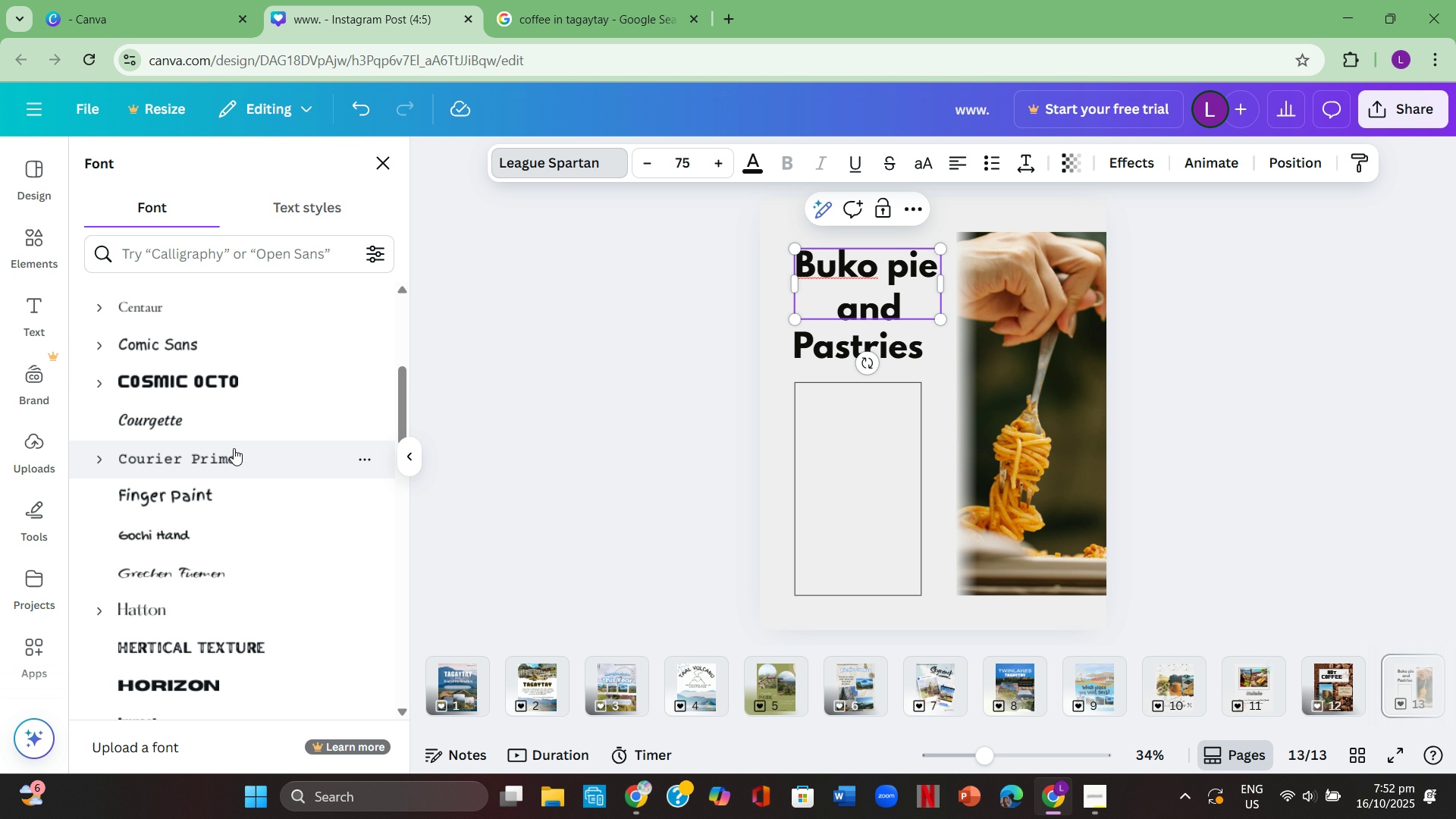 
left_click([275, 364])
 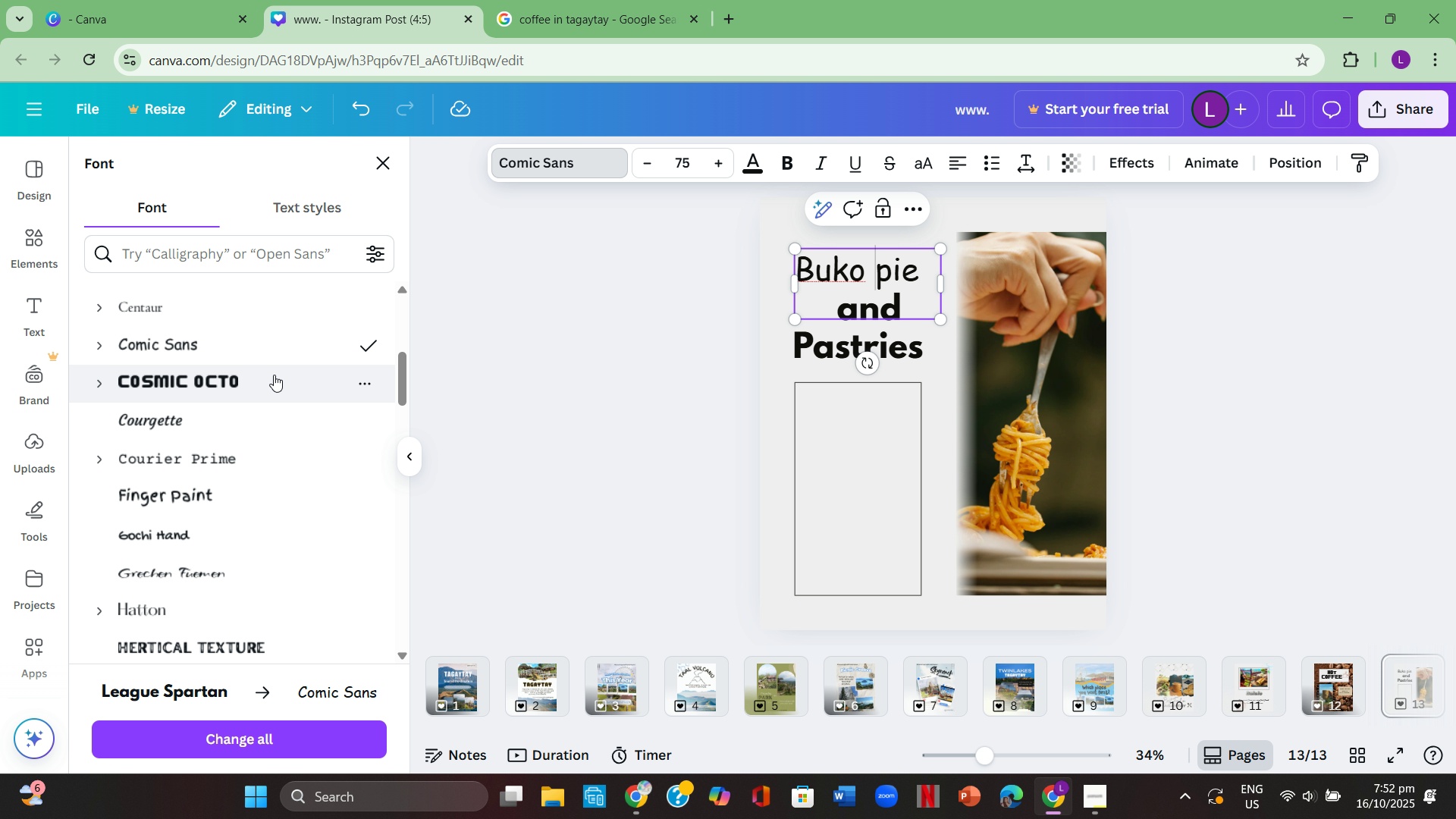 
left_click([274, 378])
 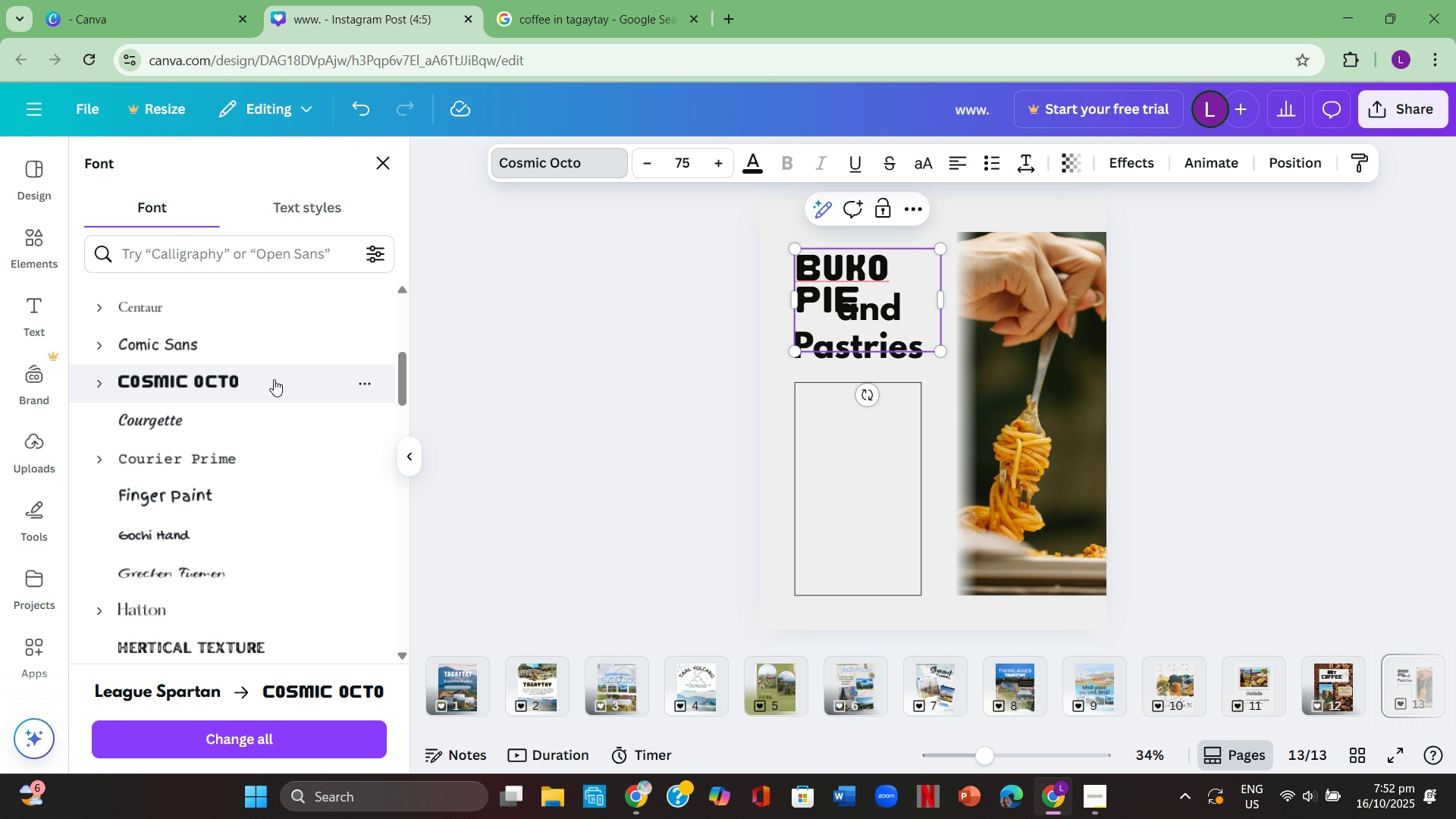 
scroll: coordinate [286, 440], scroll_direction: down, amount: 3.0
 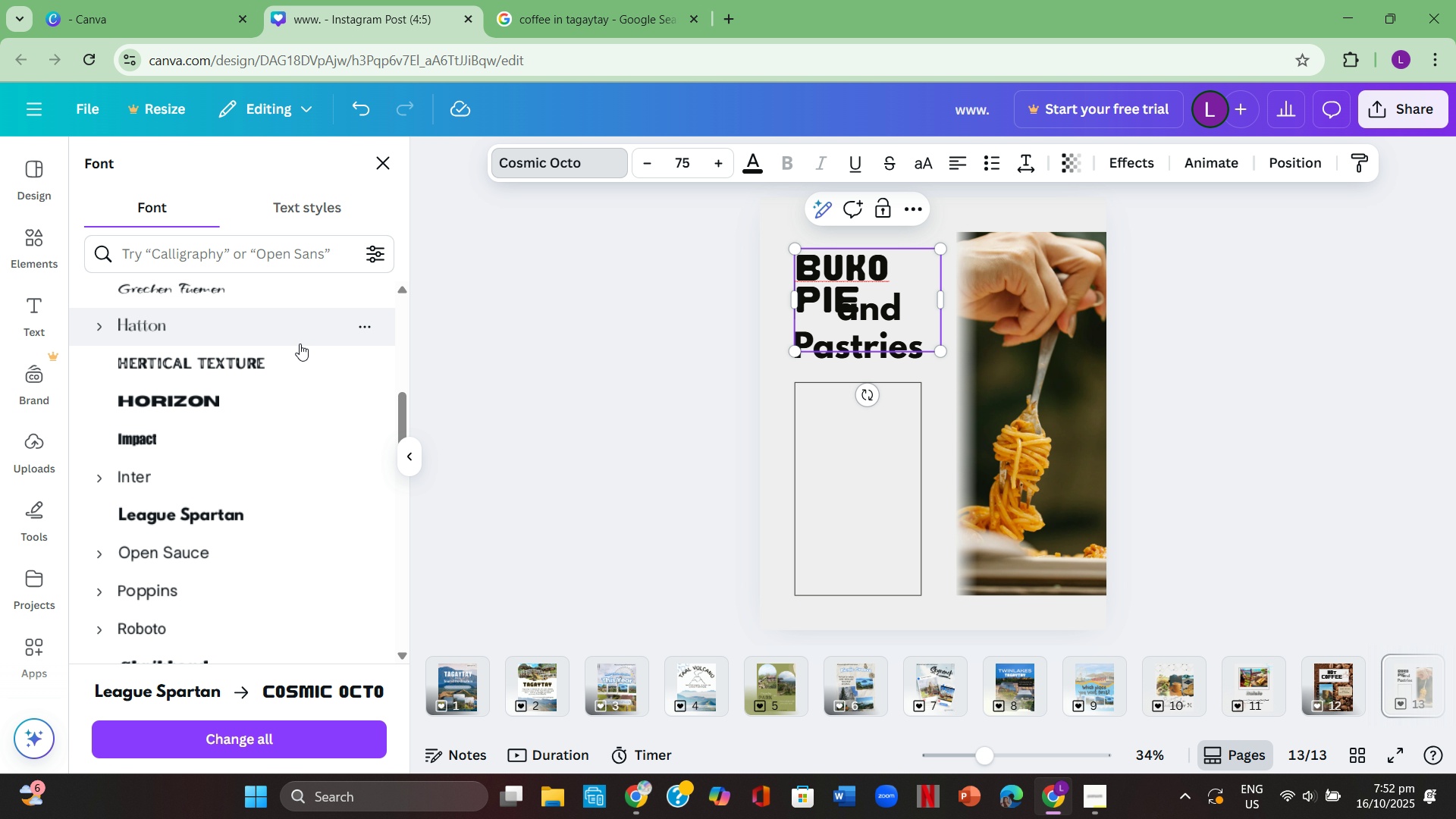 
left_click([302, 361])
 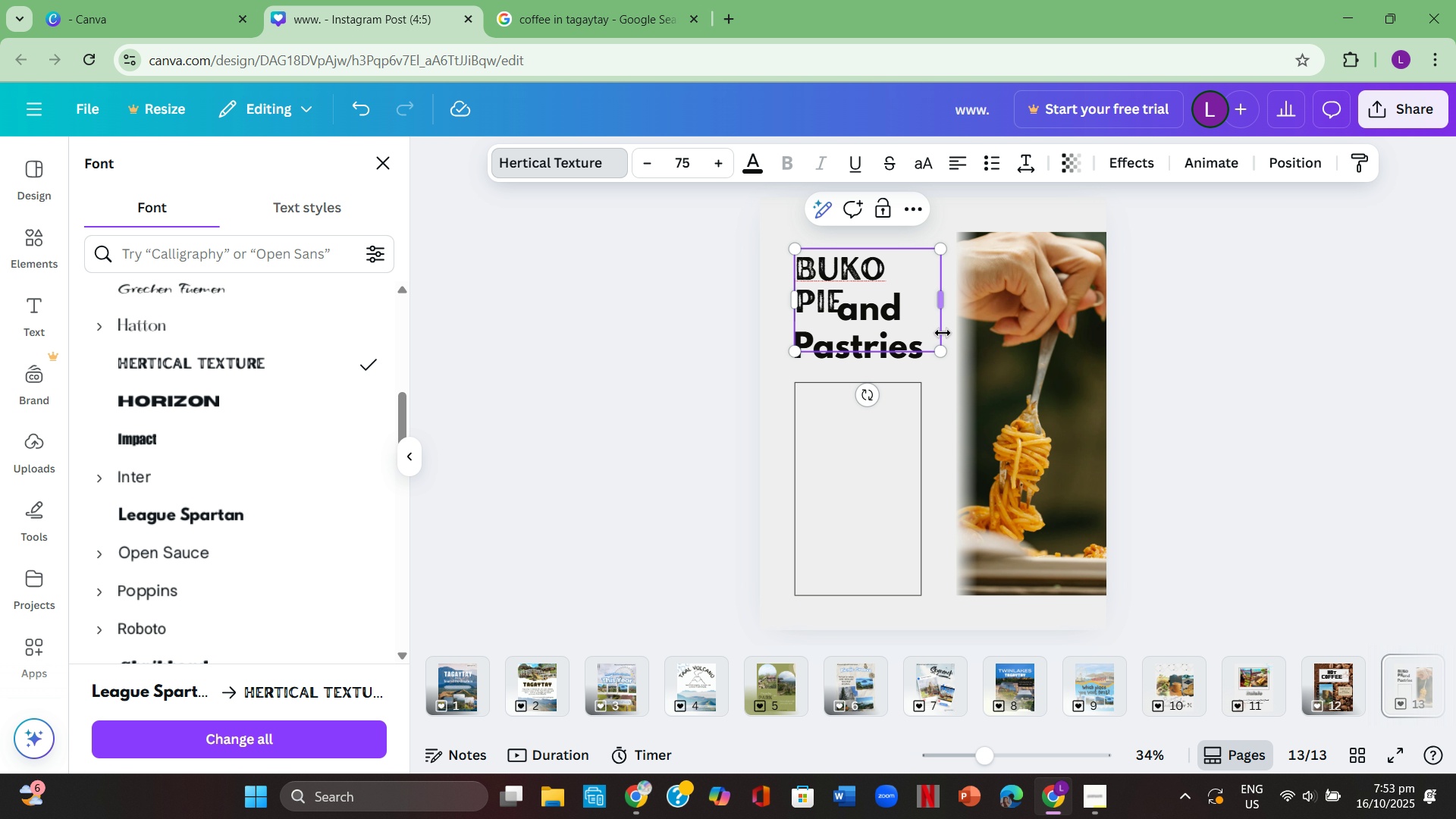 
left_click_drag(start_coordinate=[943, 305], to_coordinate=[987, 336])
 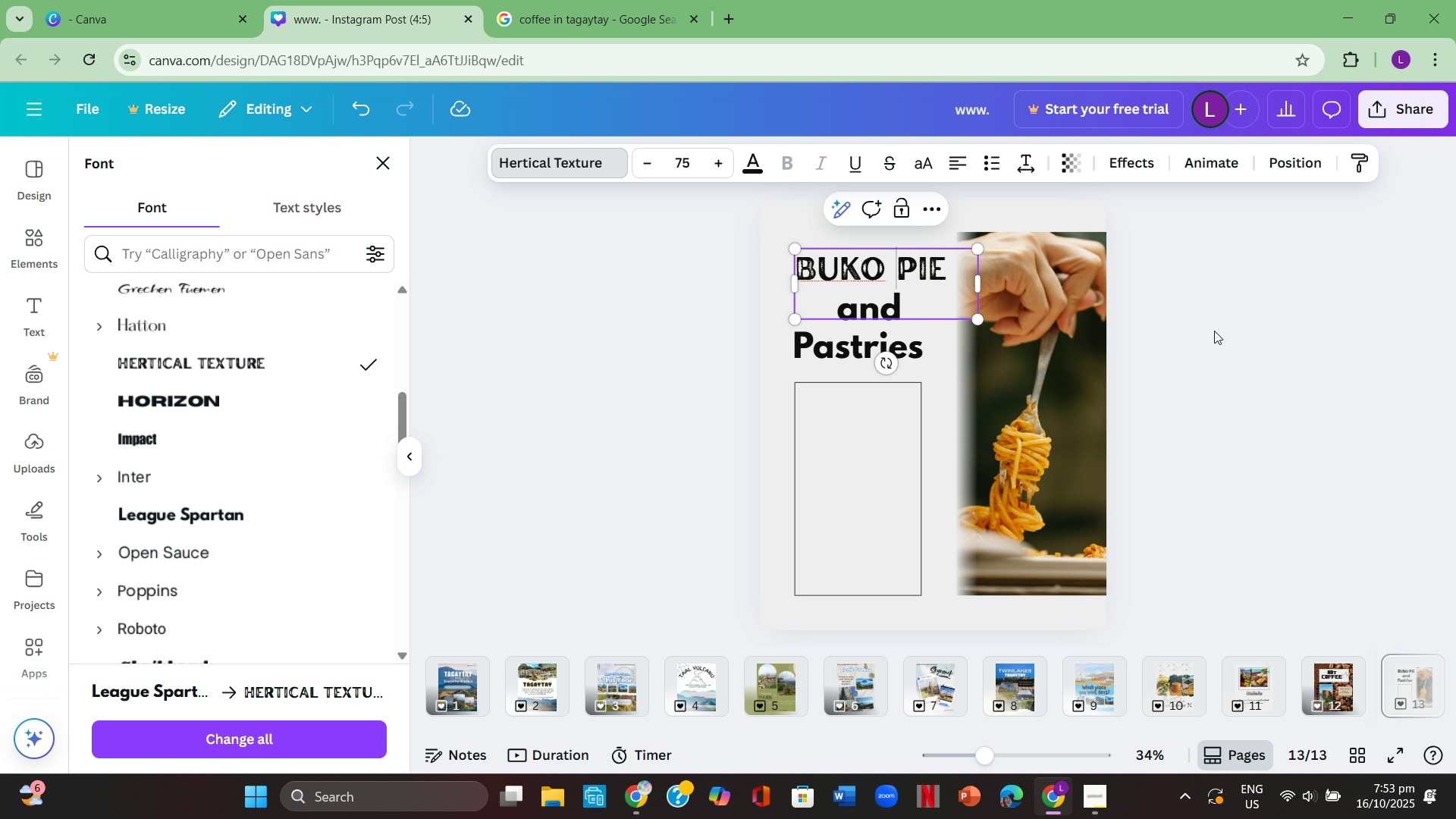 
left_click([1232, 331])
 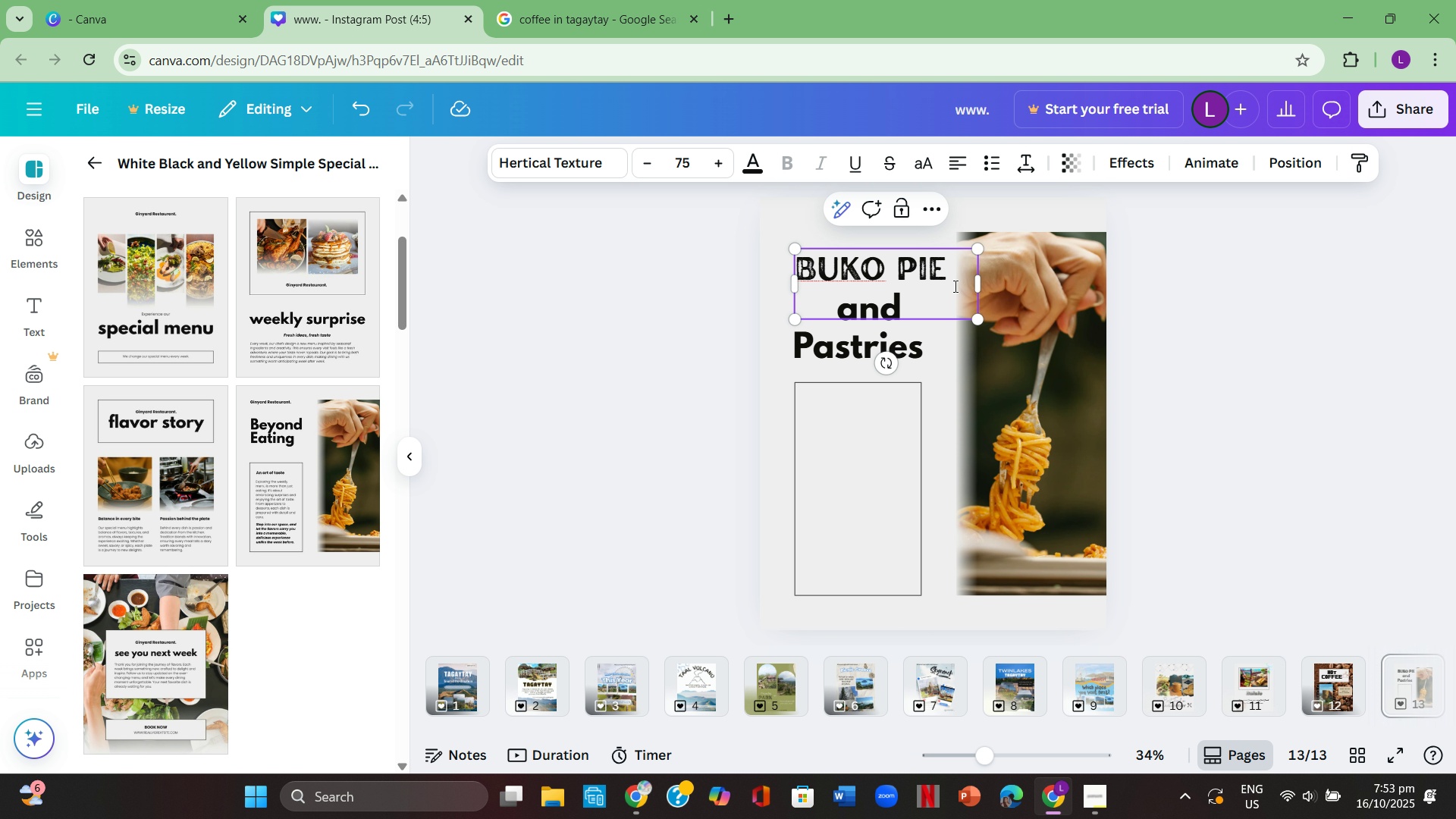 
left_click([1162, 312])
 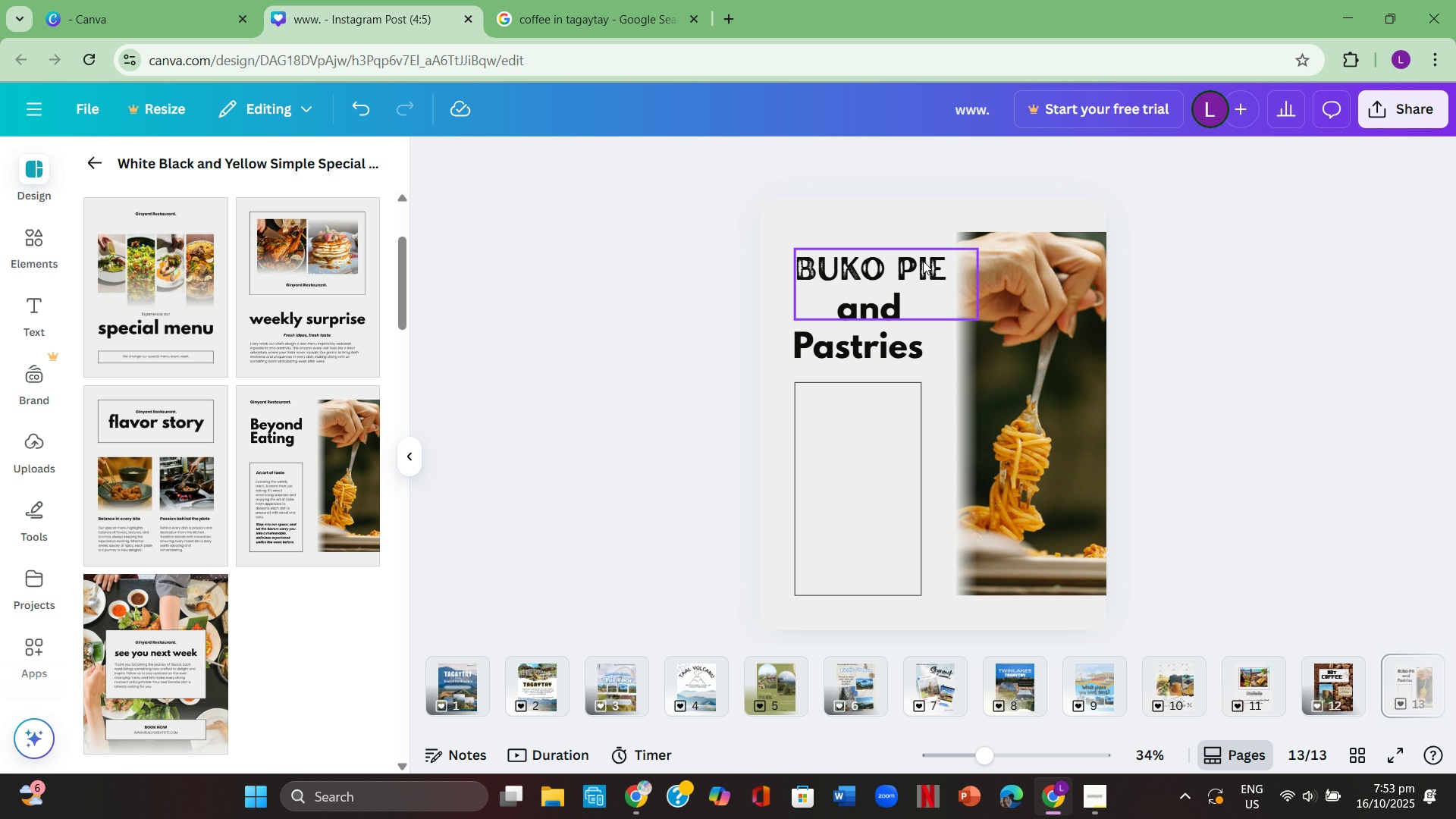 
left_click_drag(start_coordinate=[920, 261], to_coordinate=[905, 260])
 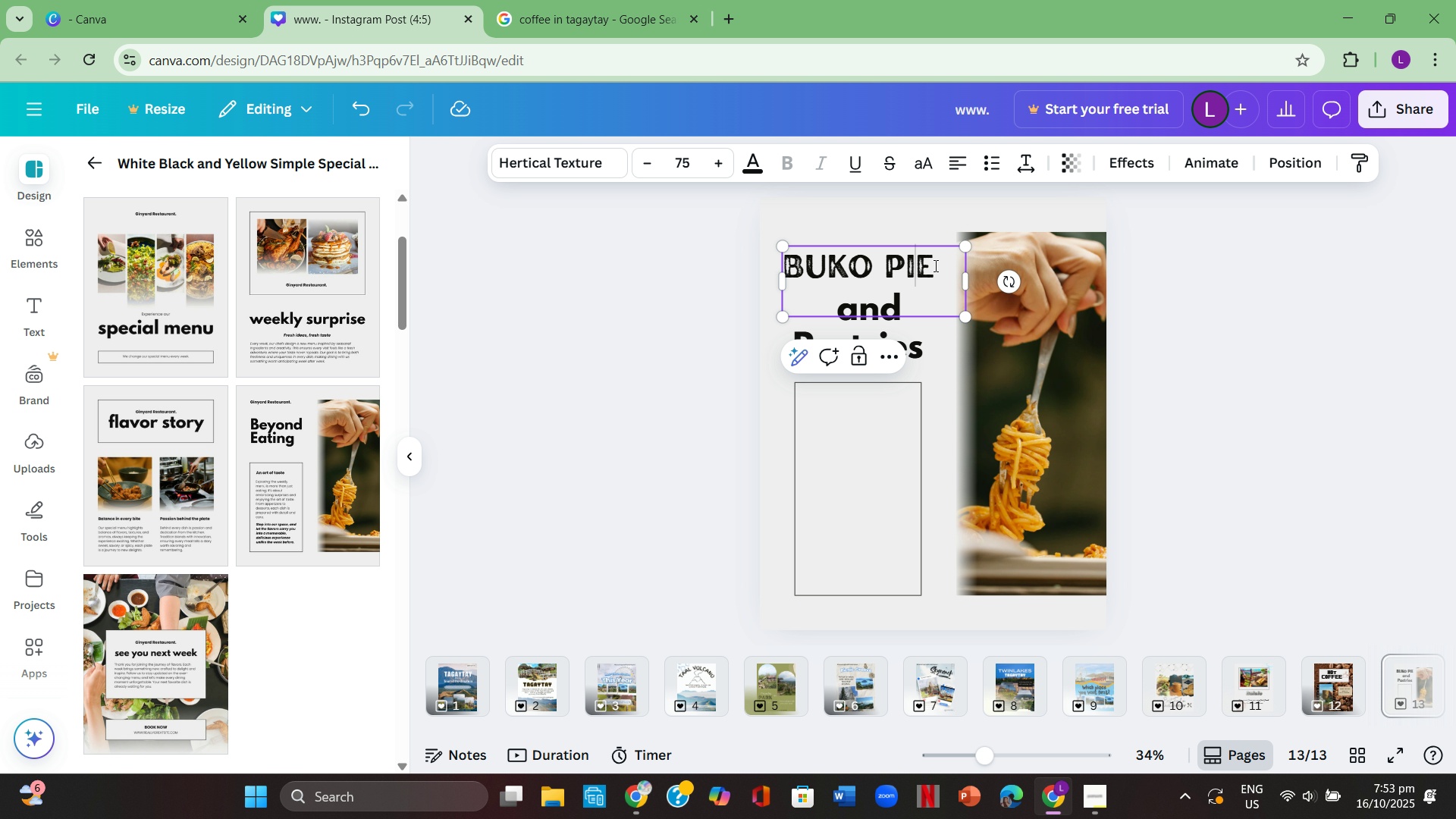 
double_click([934, 265])
 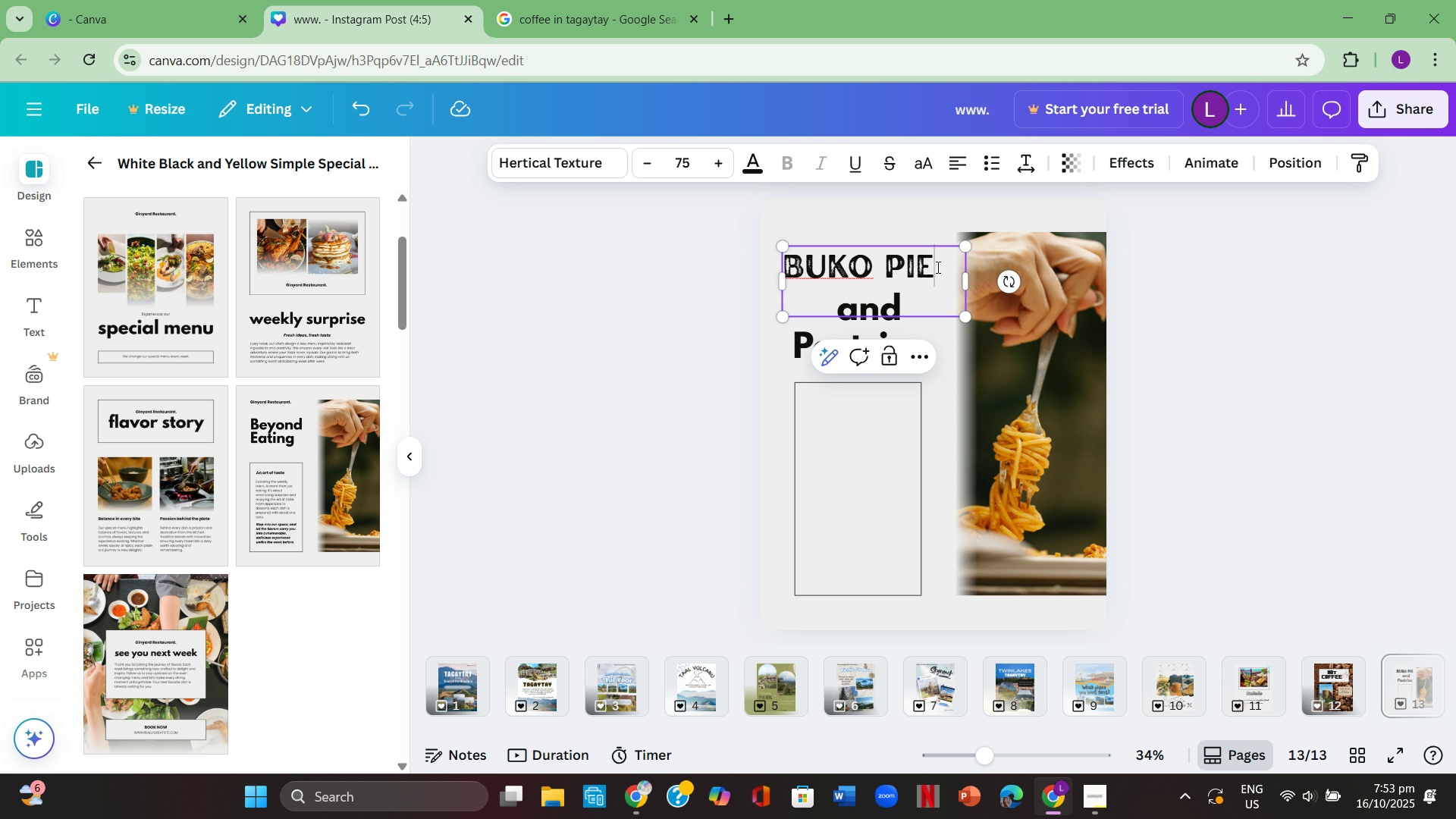 
left_click_drag(start_coordinate=[937, 267], to_coordinate=[788, 261])
 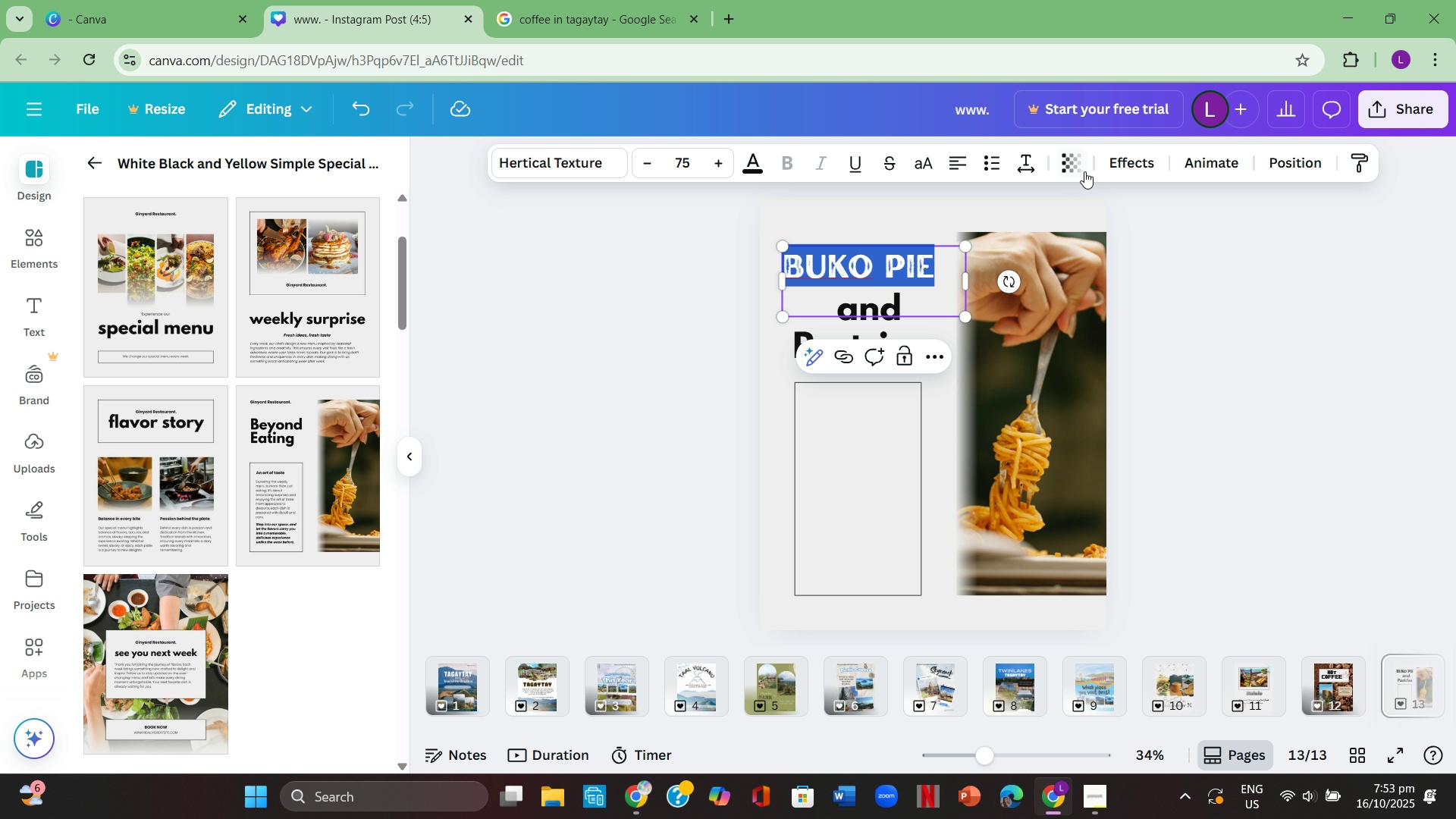 
left_click([1084, 171])
 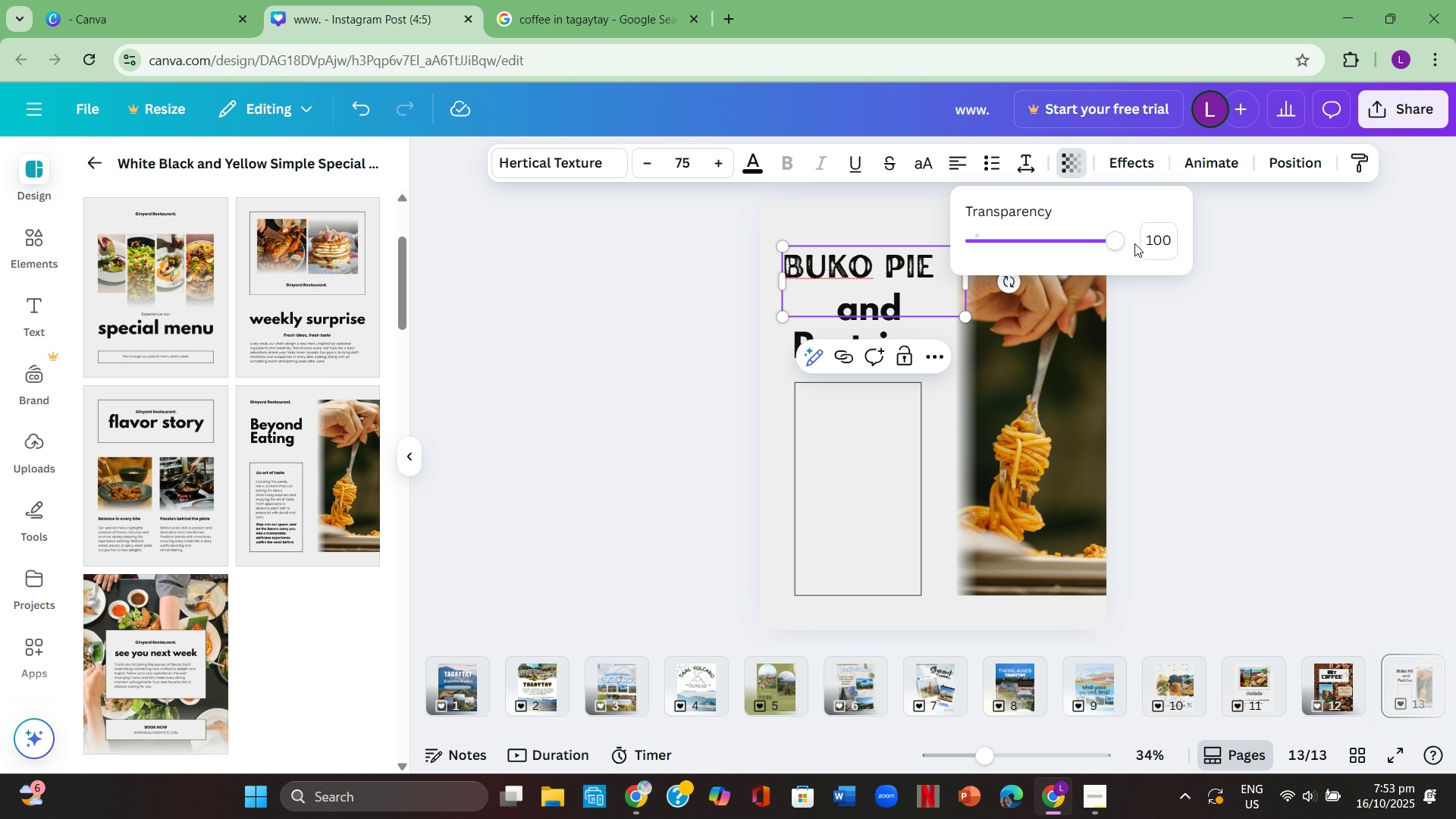 
left_click_drag(start_coordinate=[1120, 241], to_coordinate=[1127, 246])
 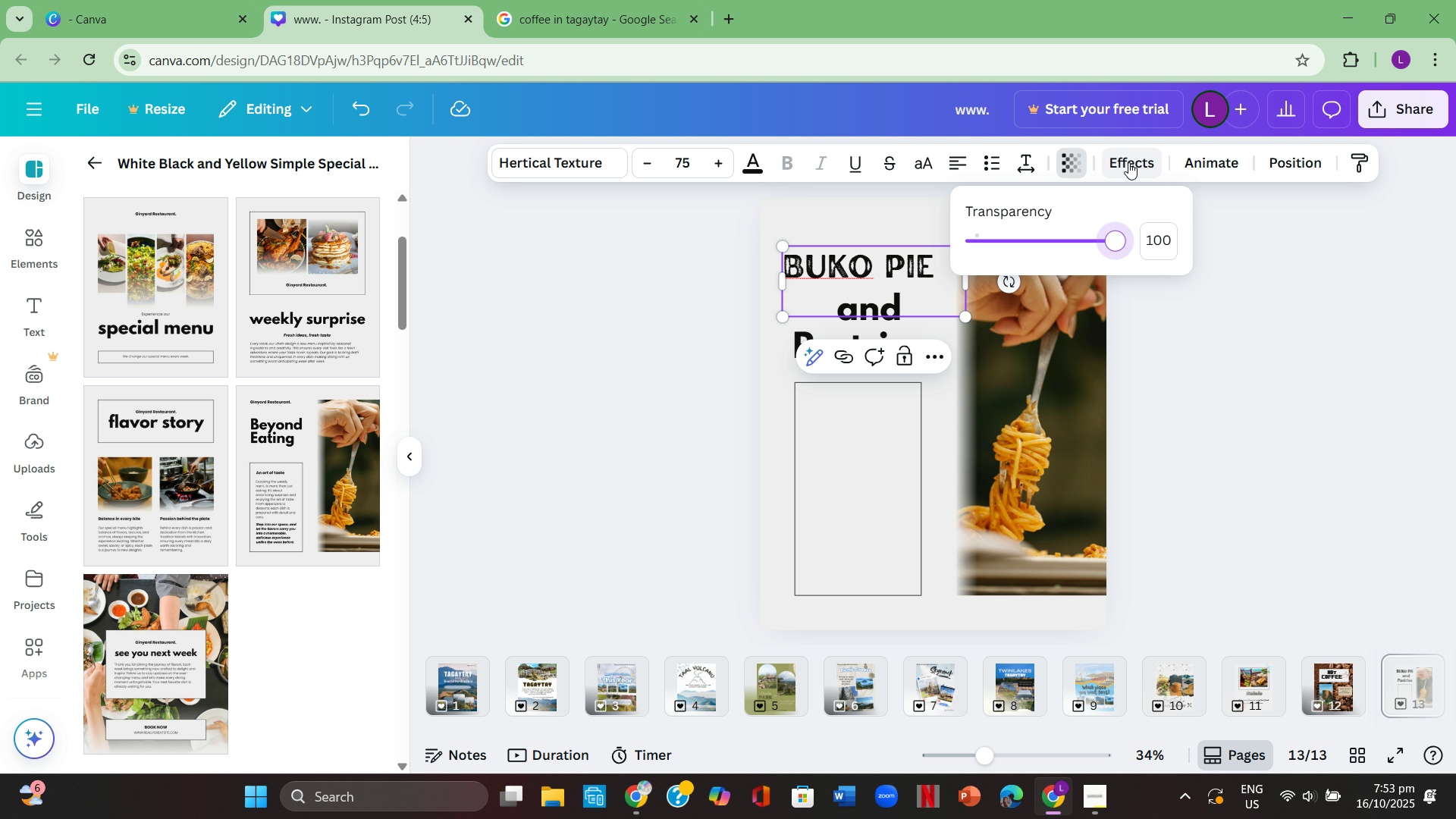 
left_click([1128, 162])
 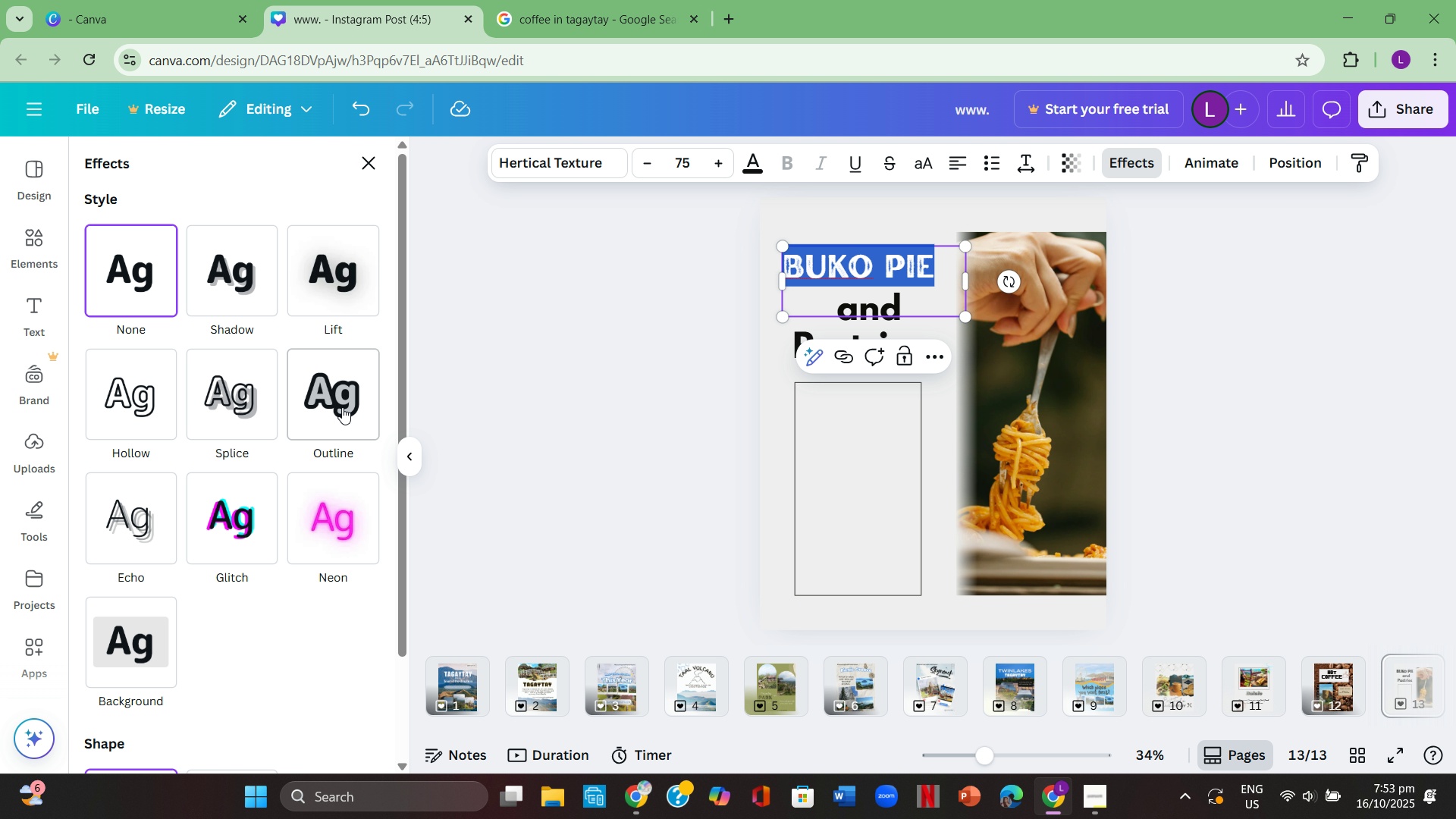 
left_click([243, 397])
 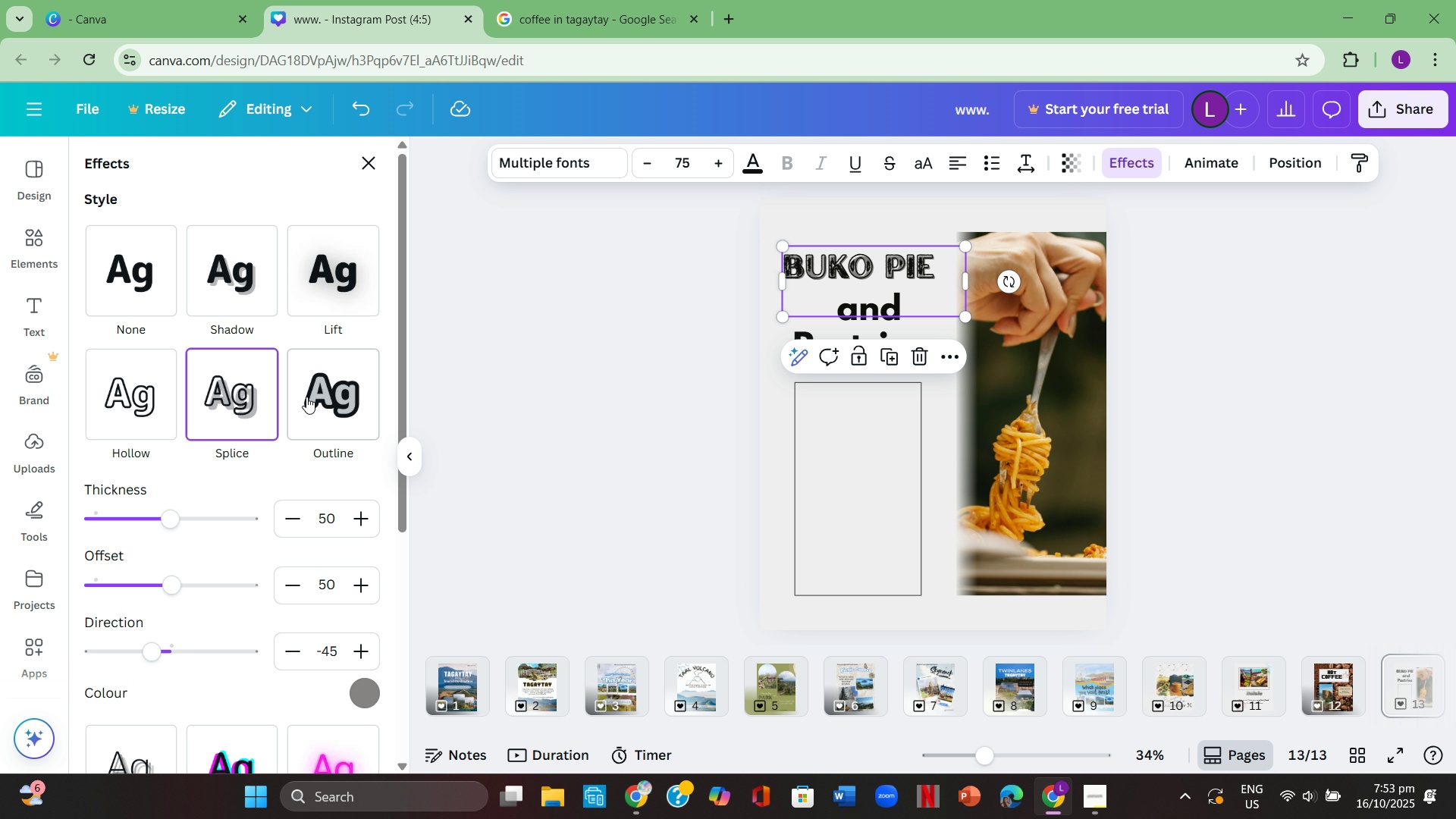 
left_click([345, 393])
 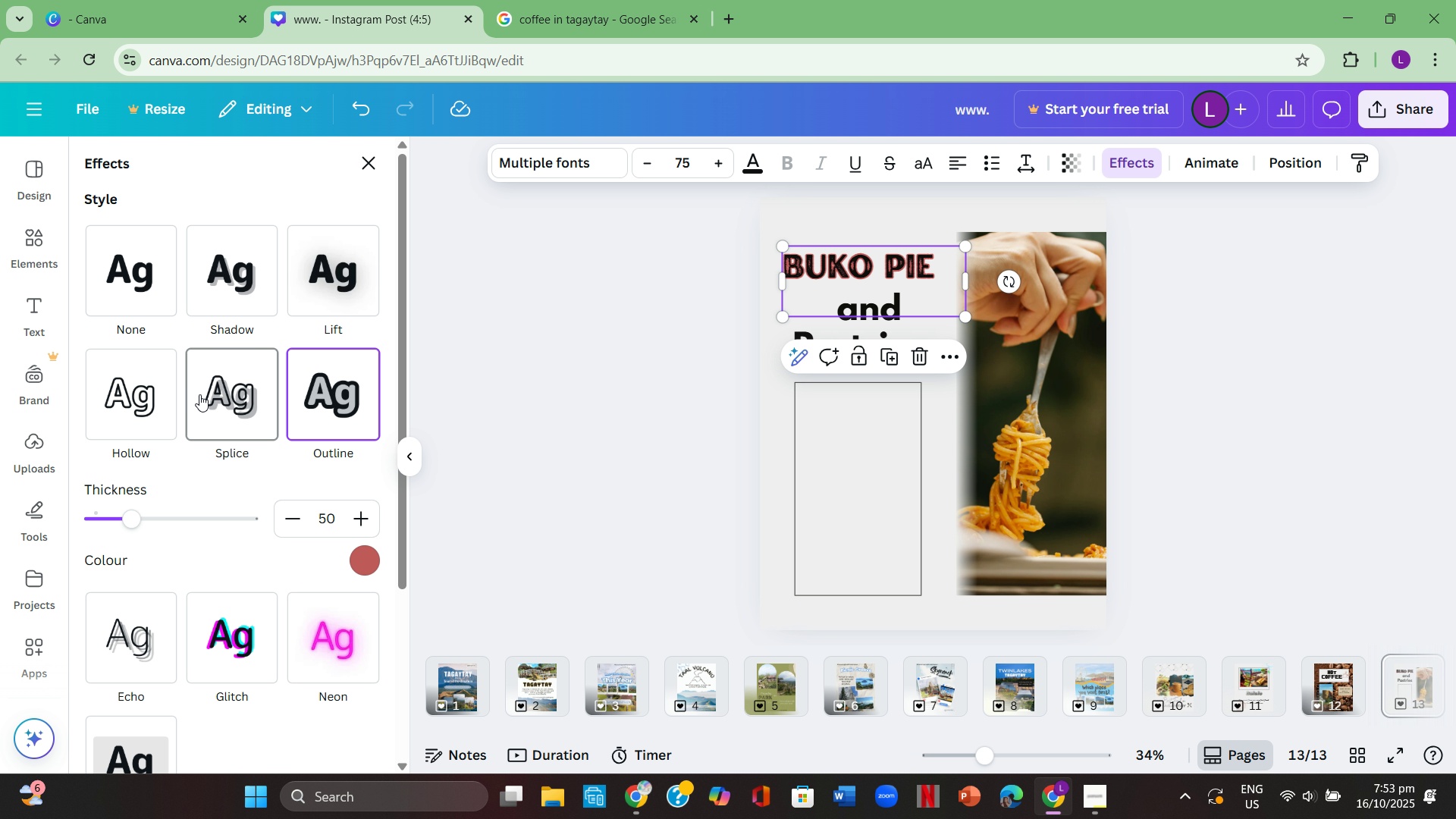 
left_click([164, 400])
 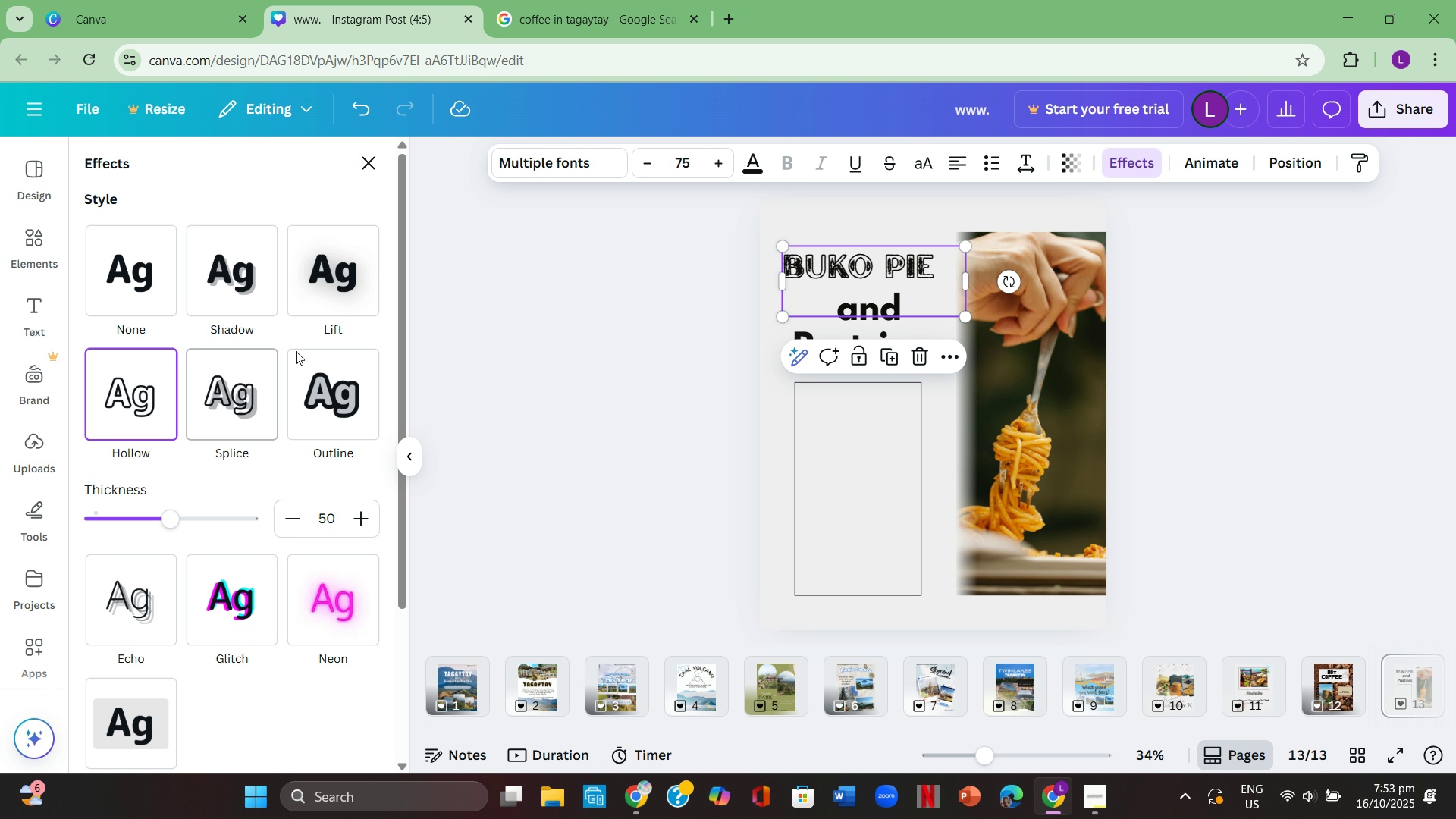 
left_click([328, 310])
 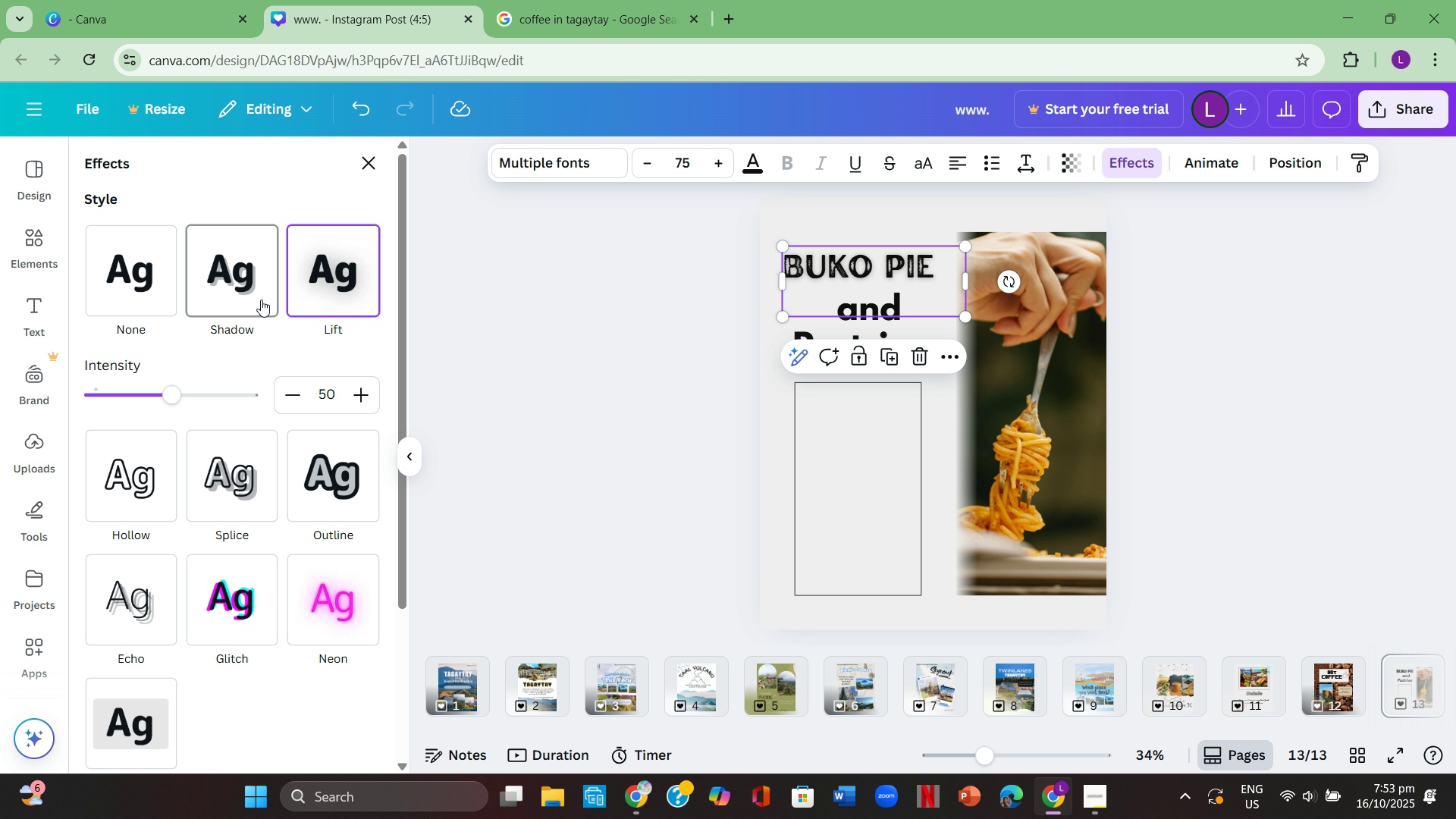 
left_click([261, 297])
 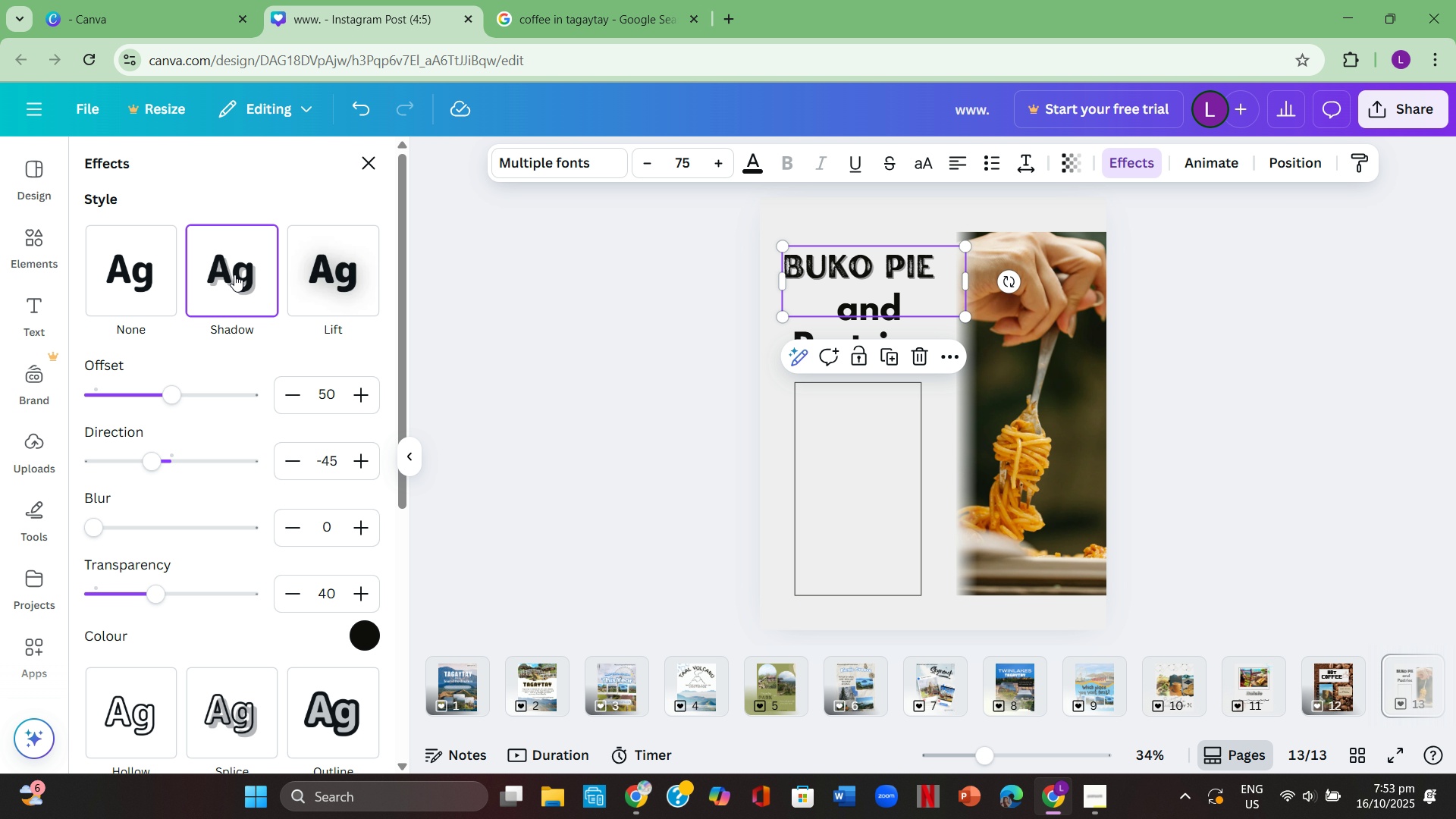 
scroll: coordinate [259, 384], scroll_direction: none, amount: 0.0
 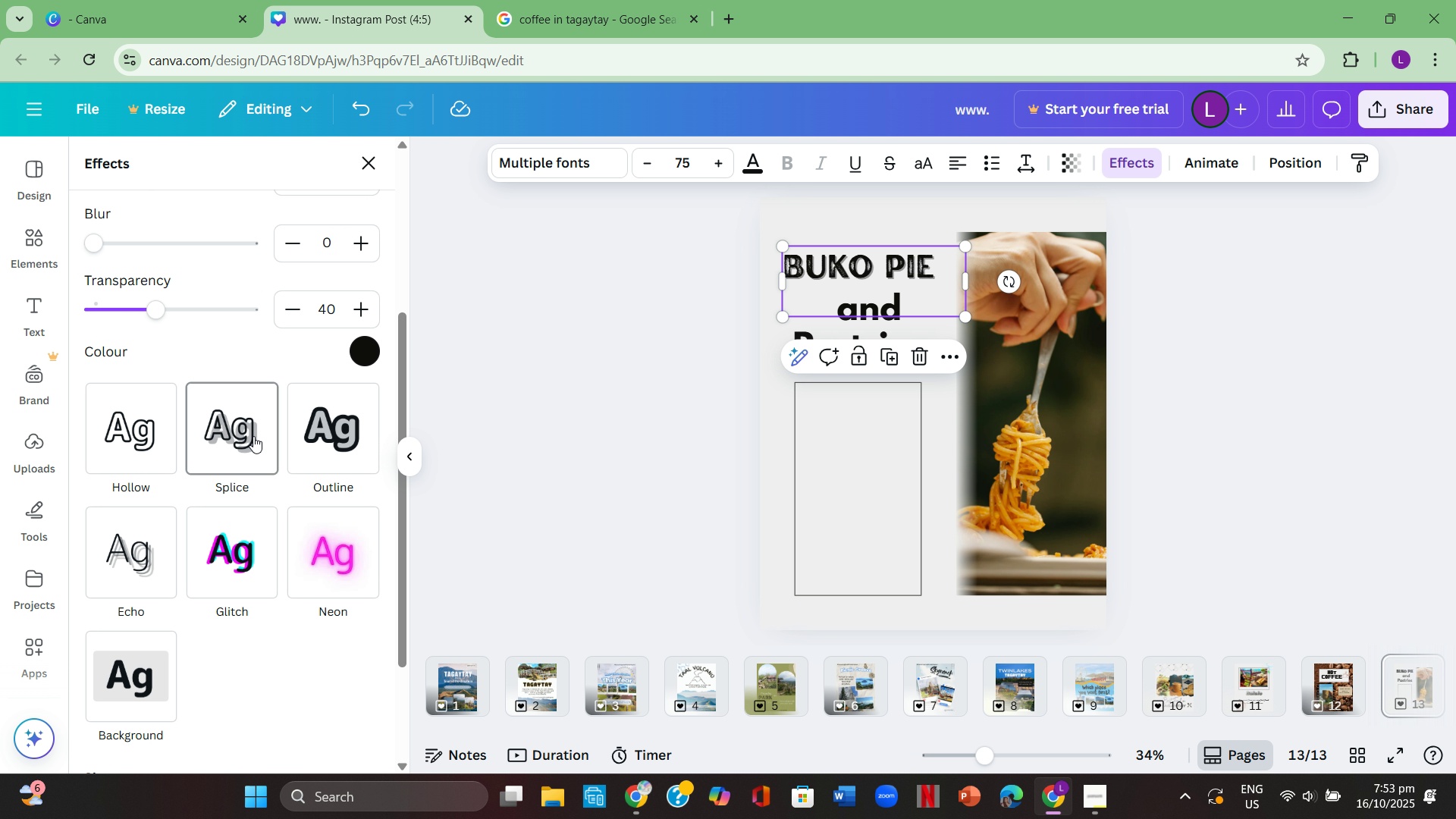 
left_click([251, 428])
 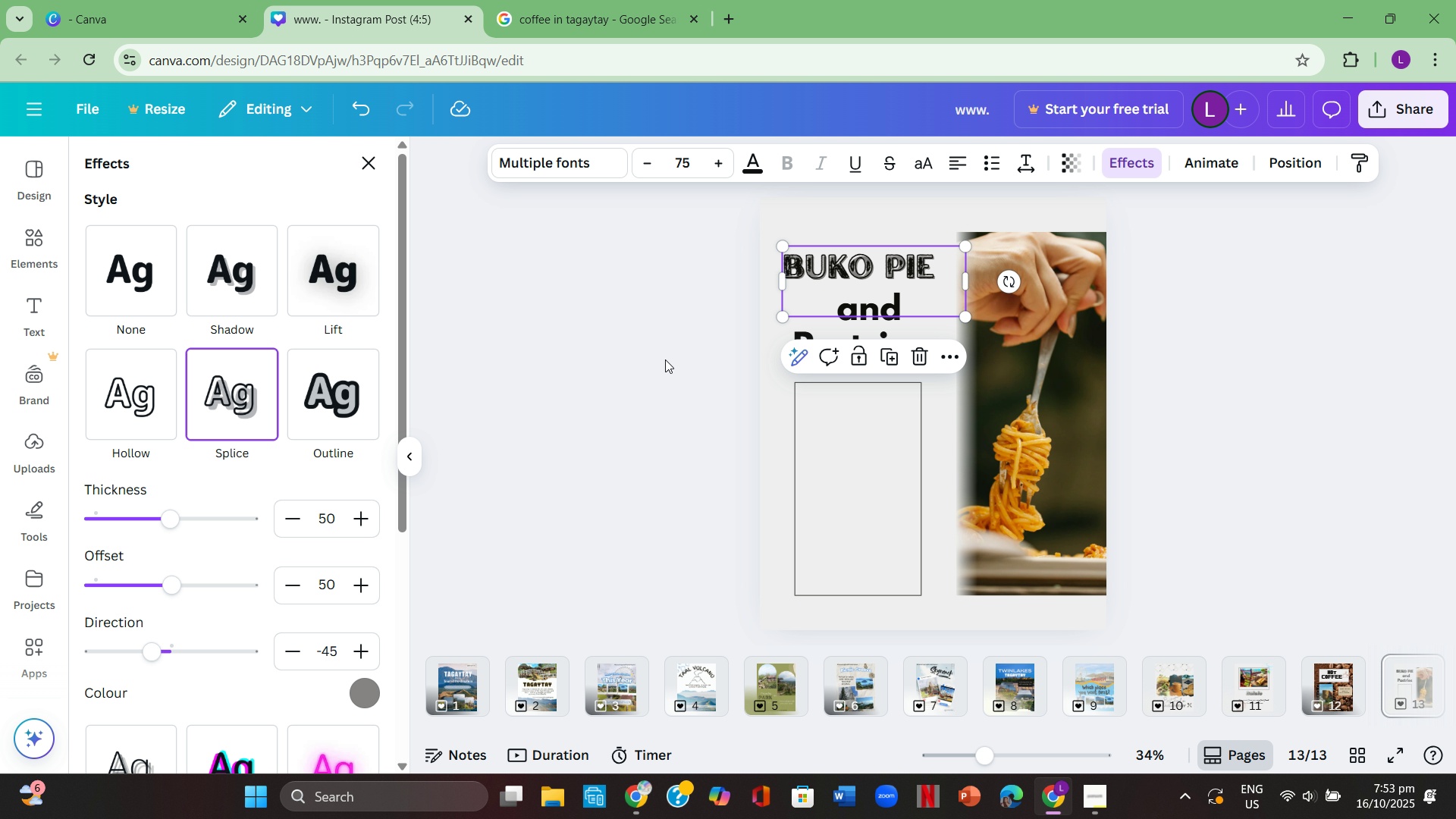 
double_click([664, 359])
 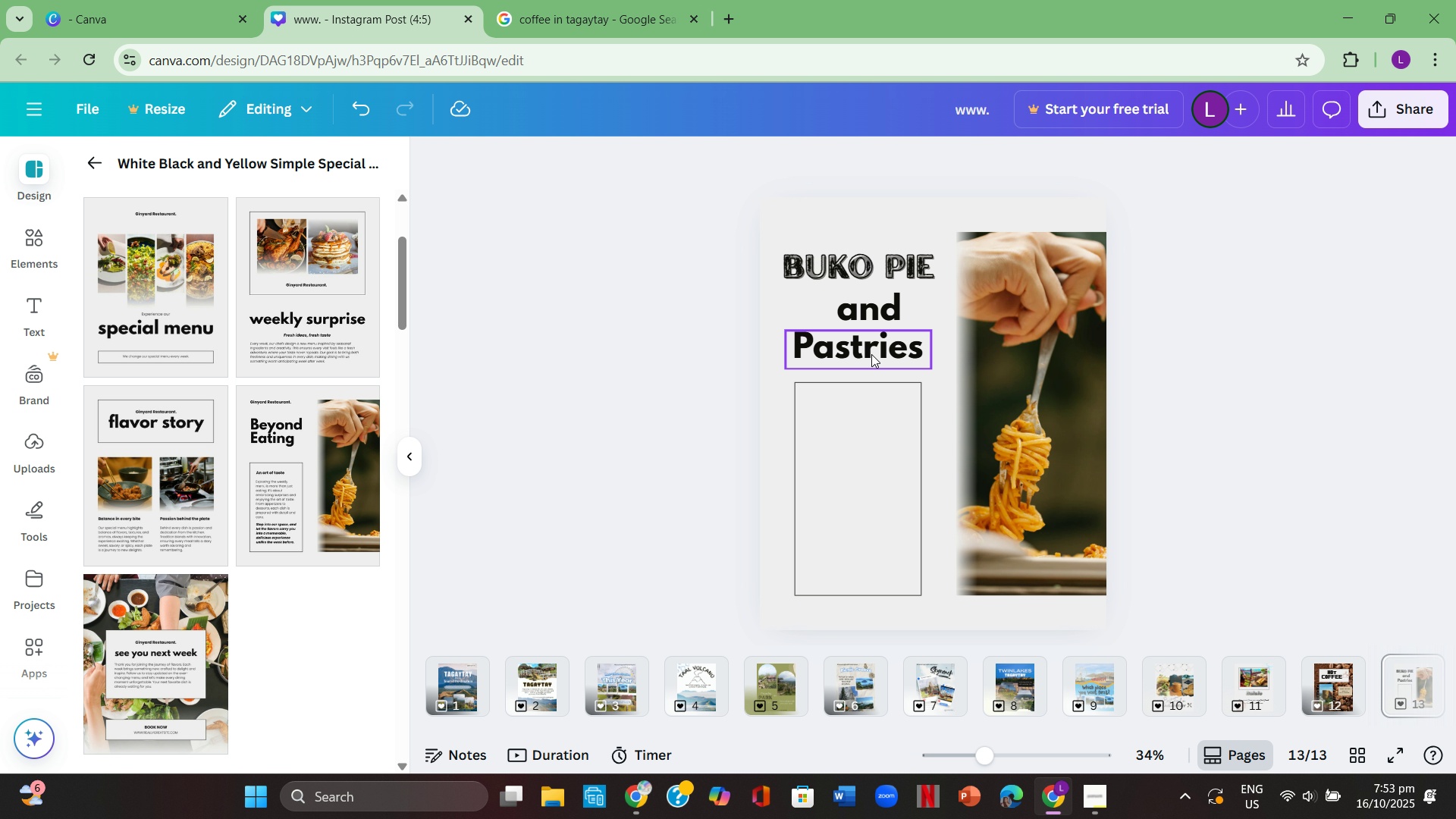 
left_click([871, 353])
 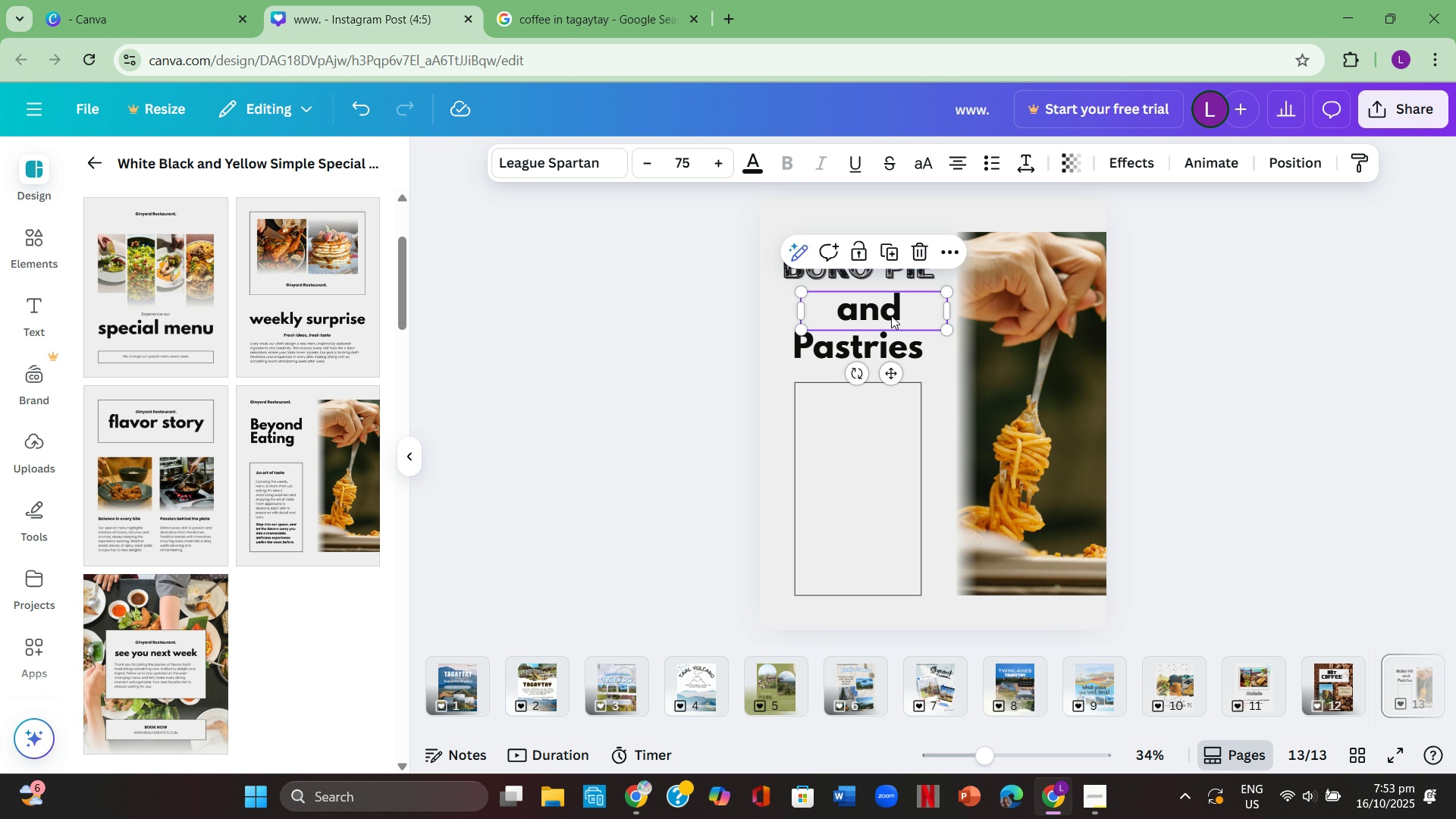 
double_click([891, 315])
 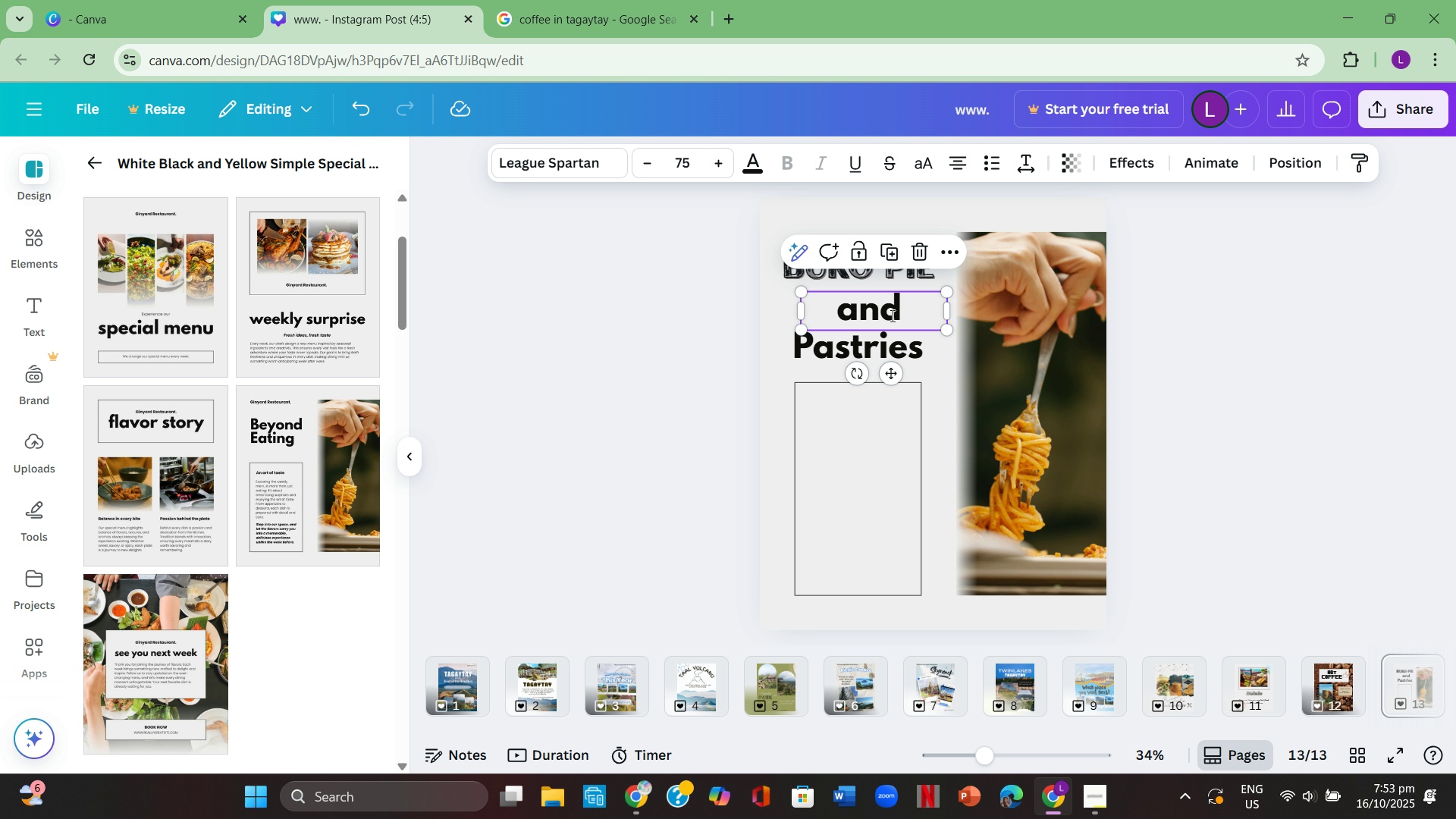 
triple_click([891, 315])
 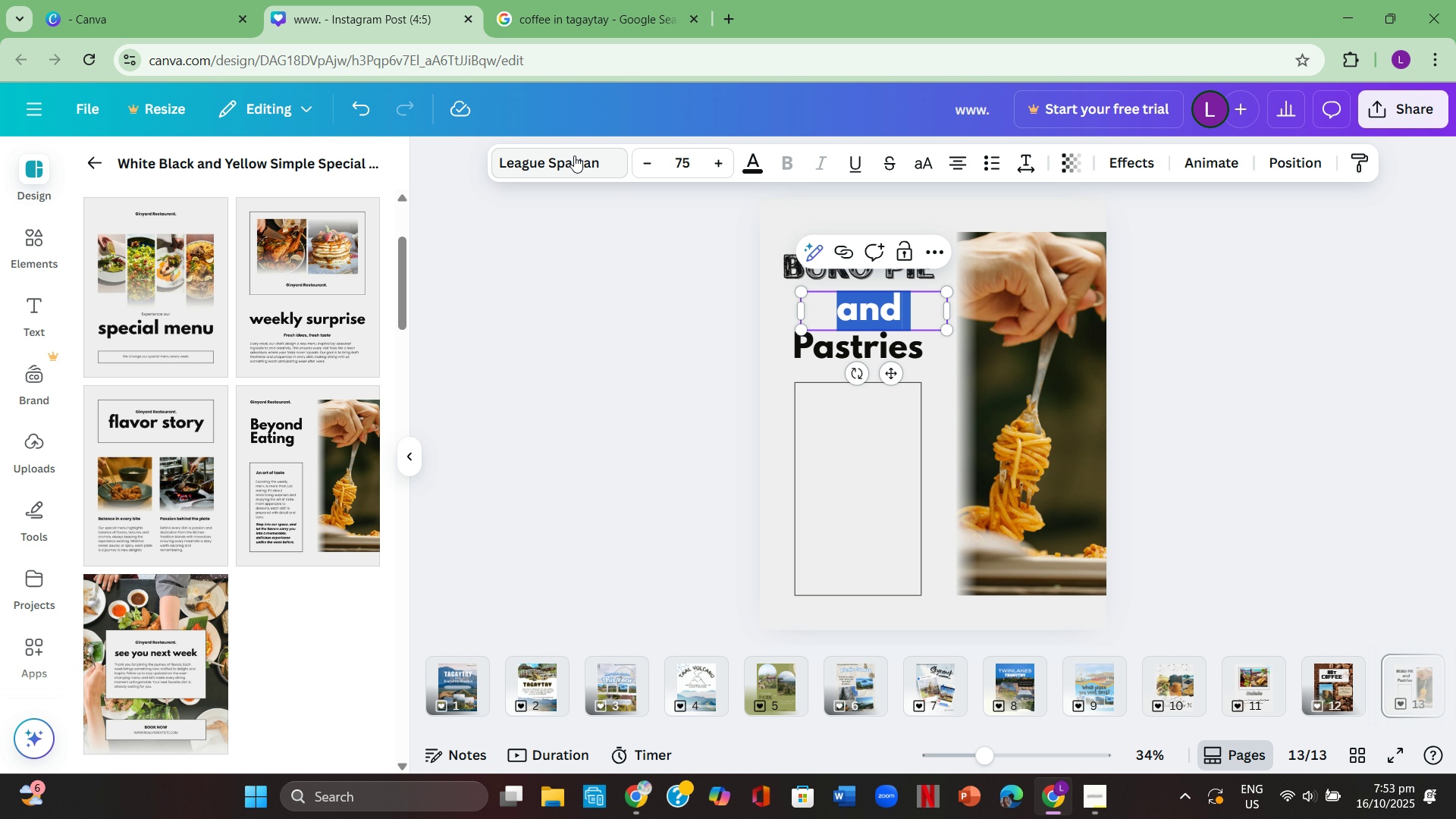 
left_click([574, 155])
 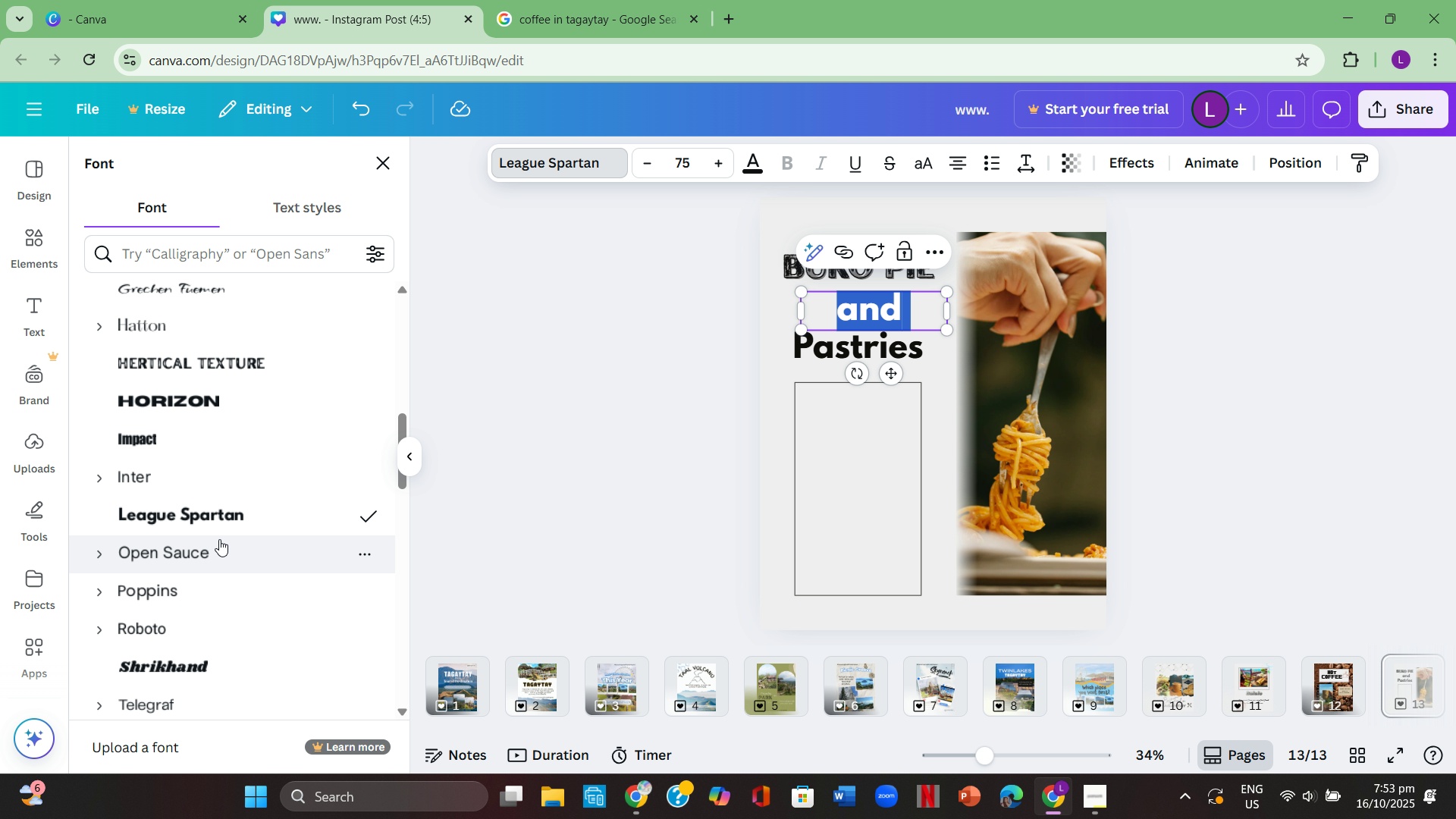 
scroll: coordinate [219, 539], scroll_direction: down, amount: 1.0
 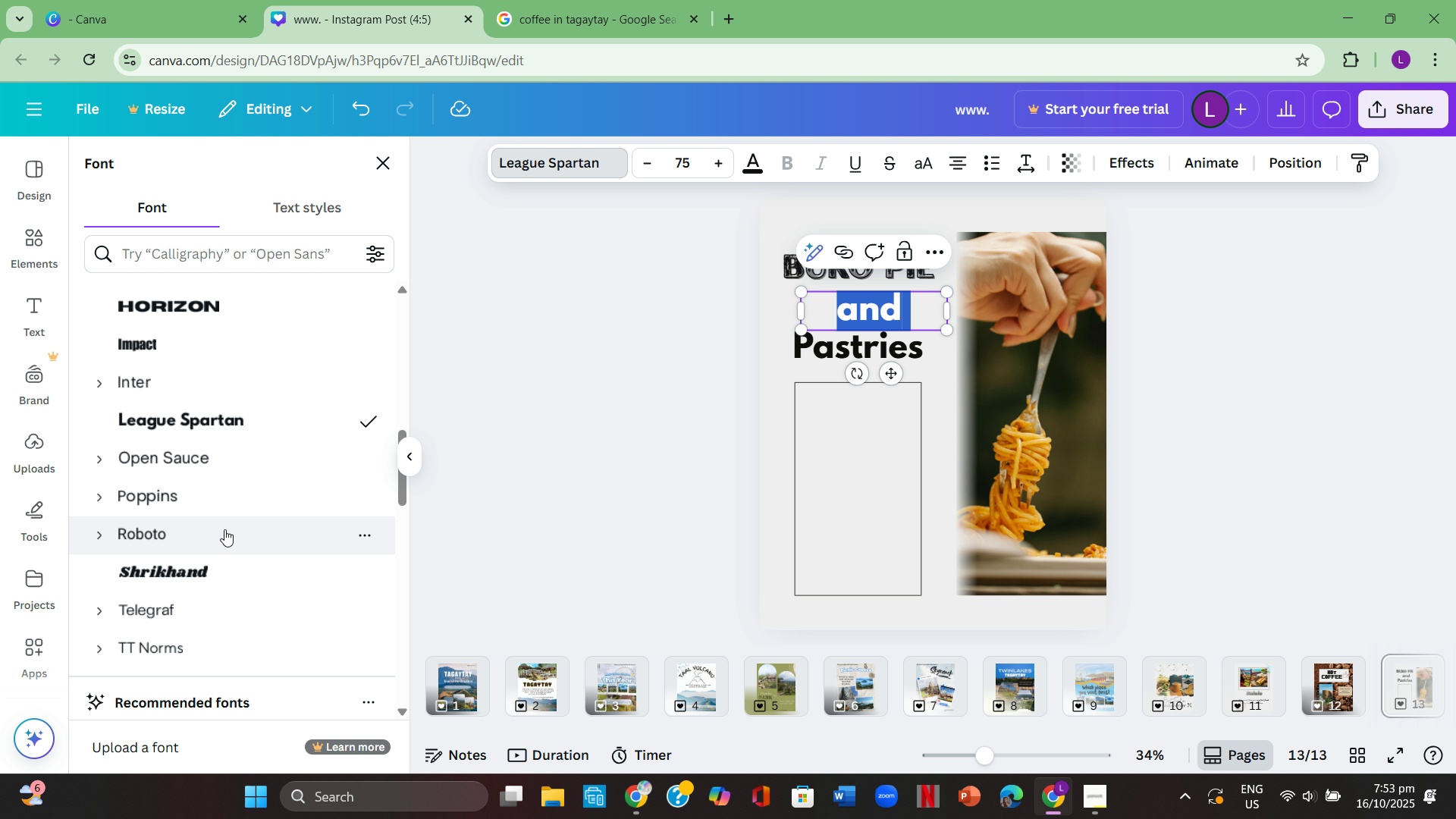 
scroll: coordinate [243, 490], scroll_direction: up, amount: 8.0
 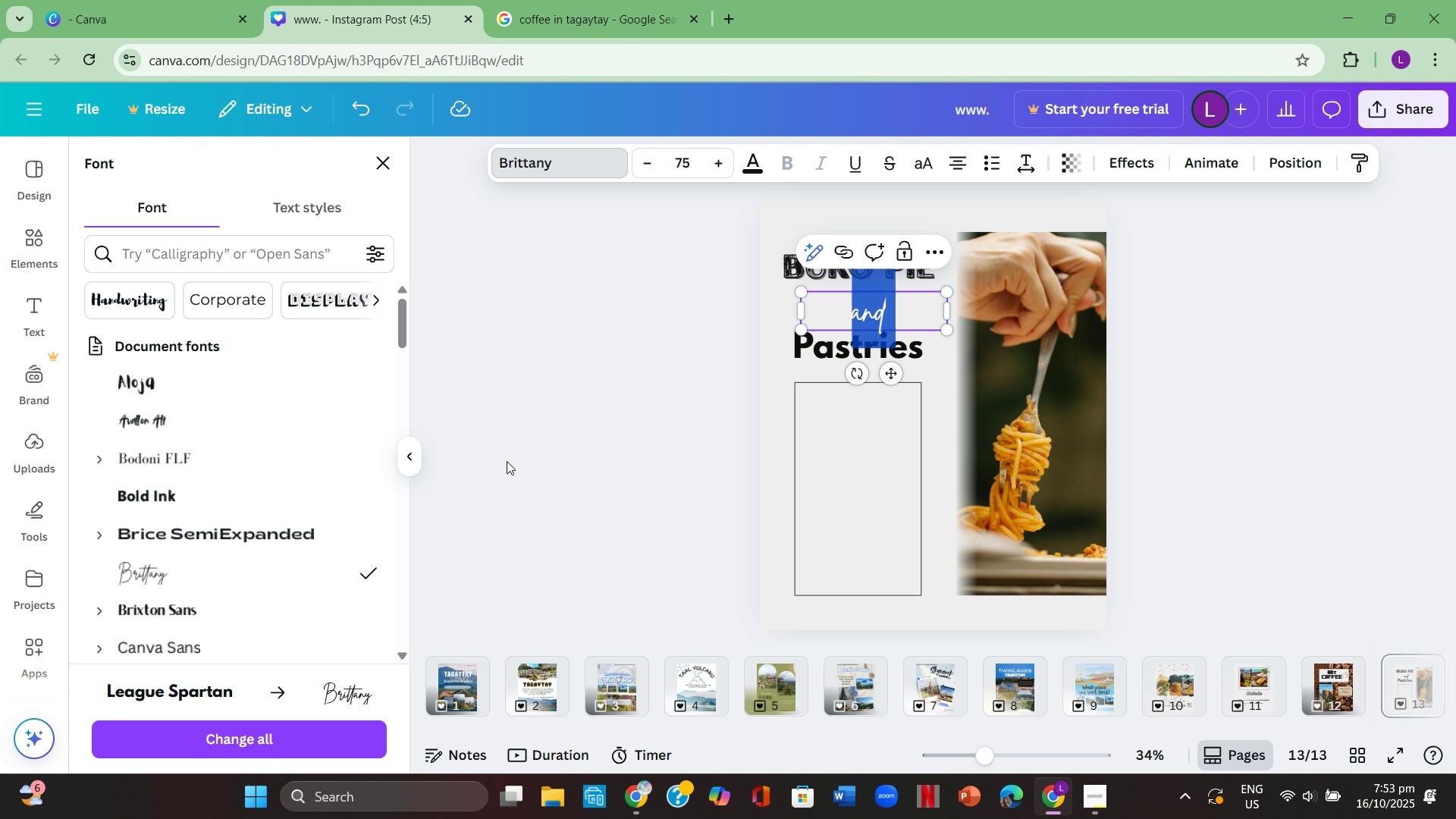 
double_click([522, 441])
 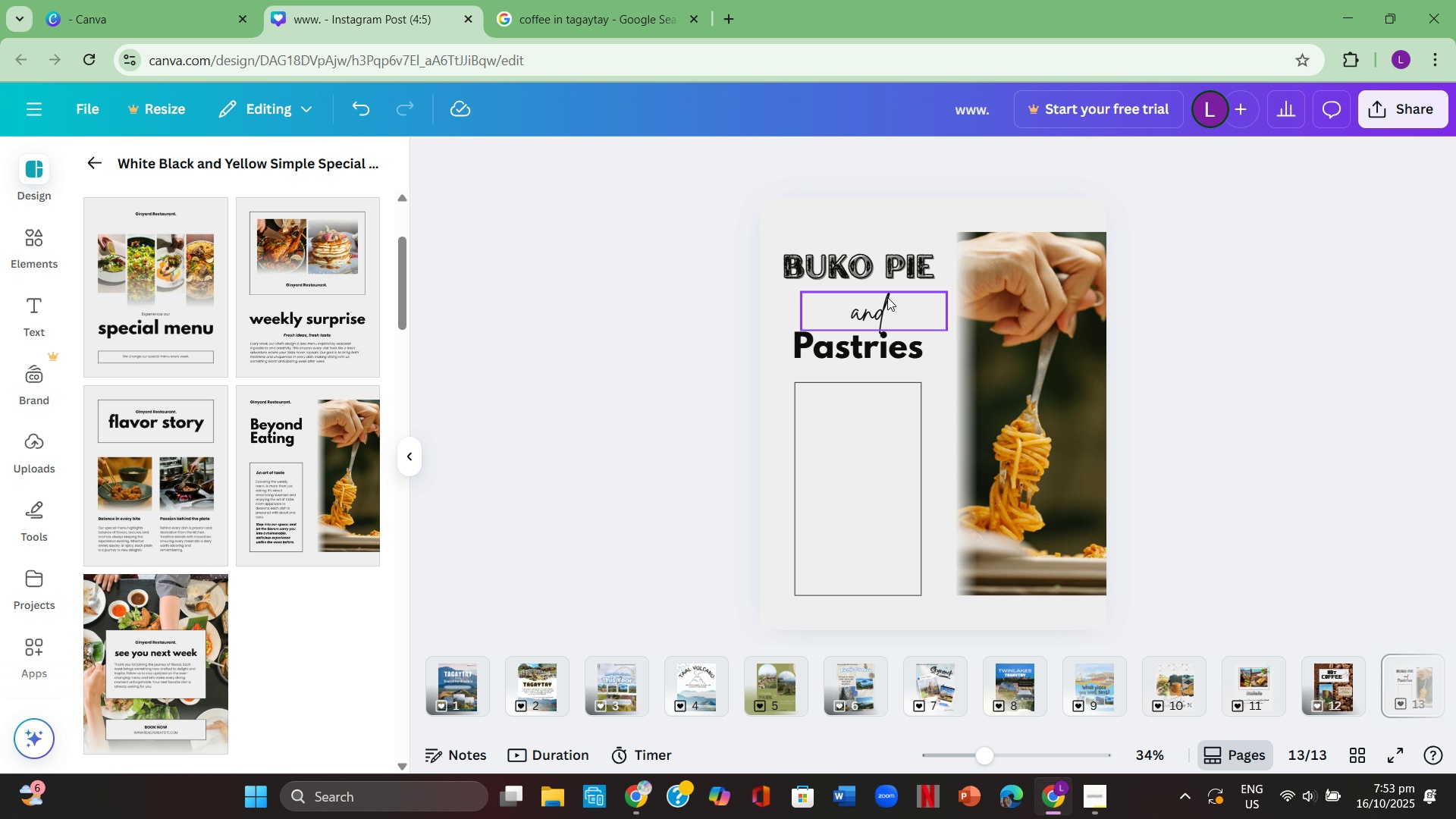 
left_click_drag(start_coordinate=[883, 306], to_coordinate=[885, 284])
 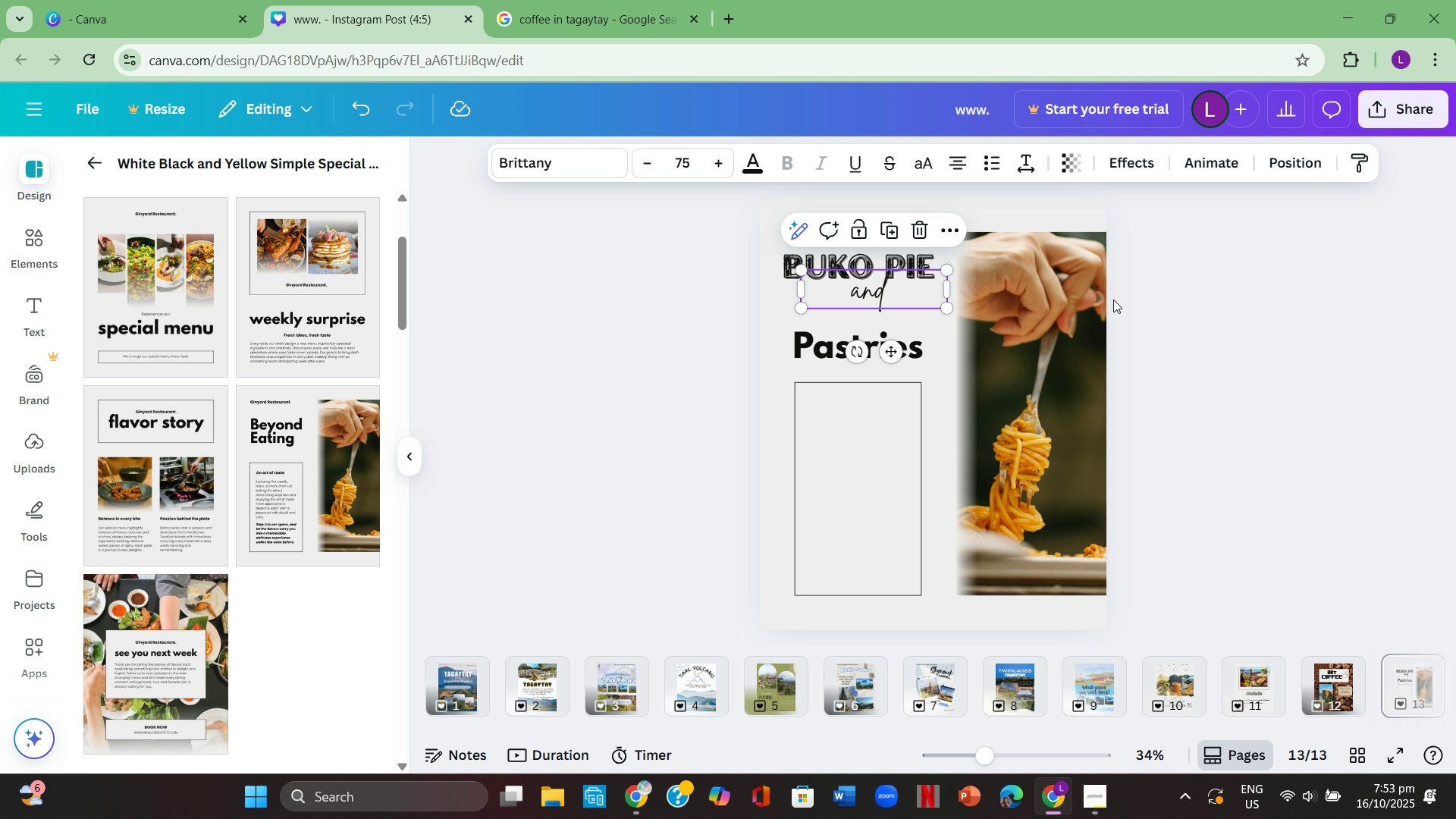 
left_click([1113, 300])
 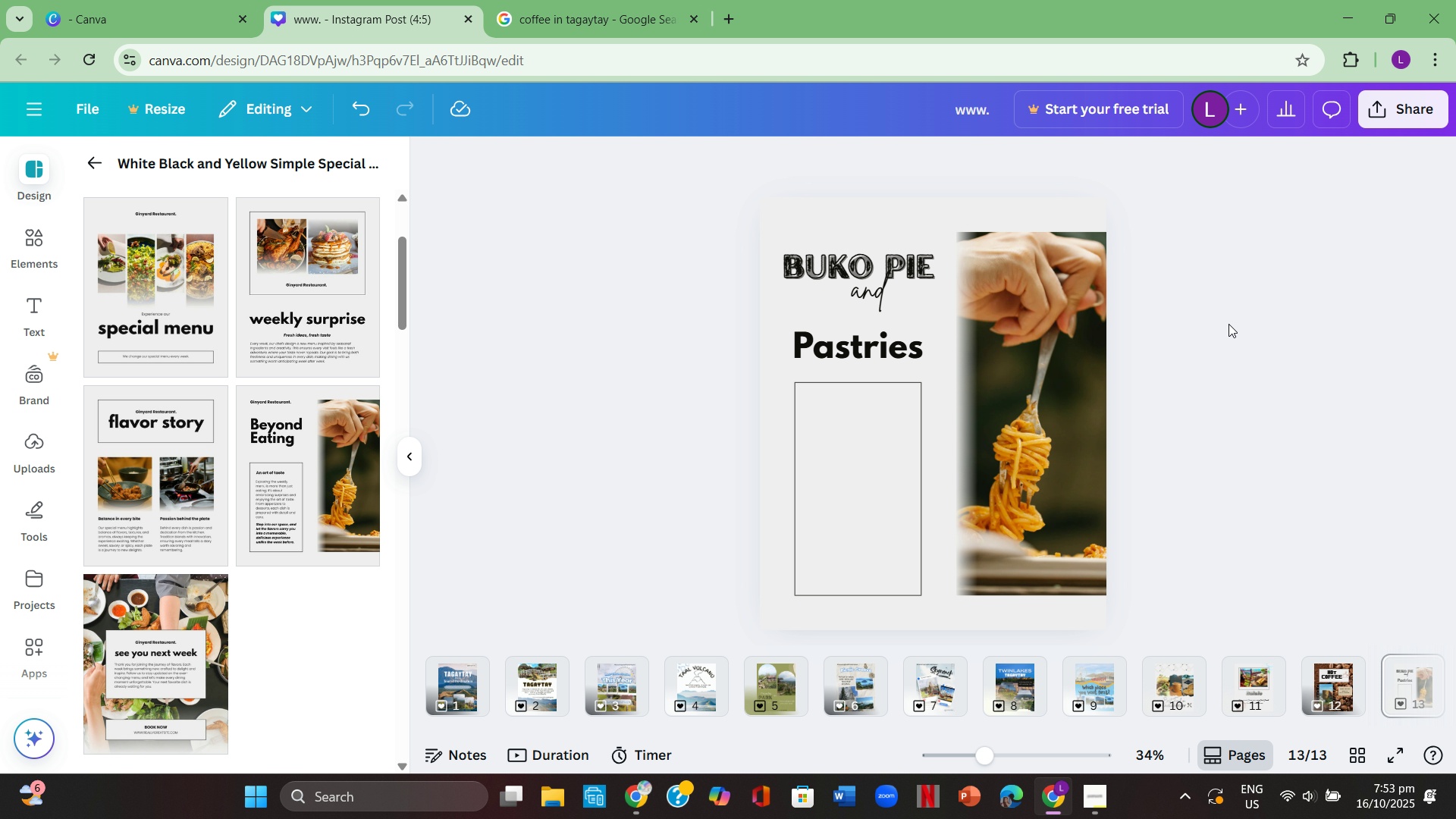 
left_click([1338, 346])
 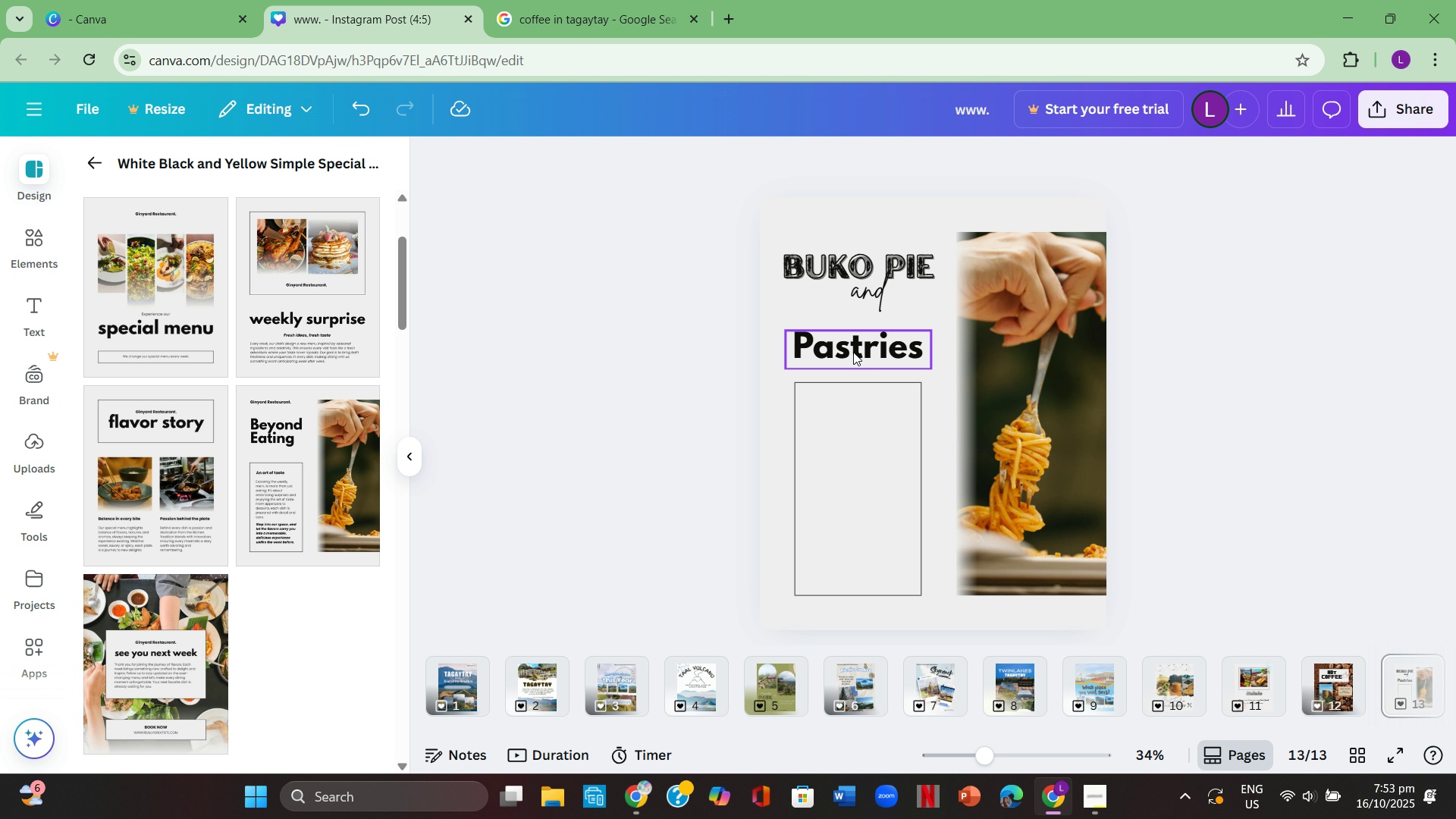 
left_click_drag(start_coordinate=[853, 352], to_coordinate=[859, 328])
 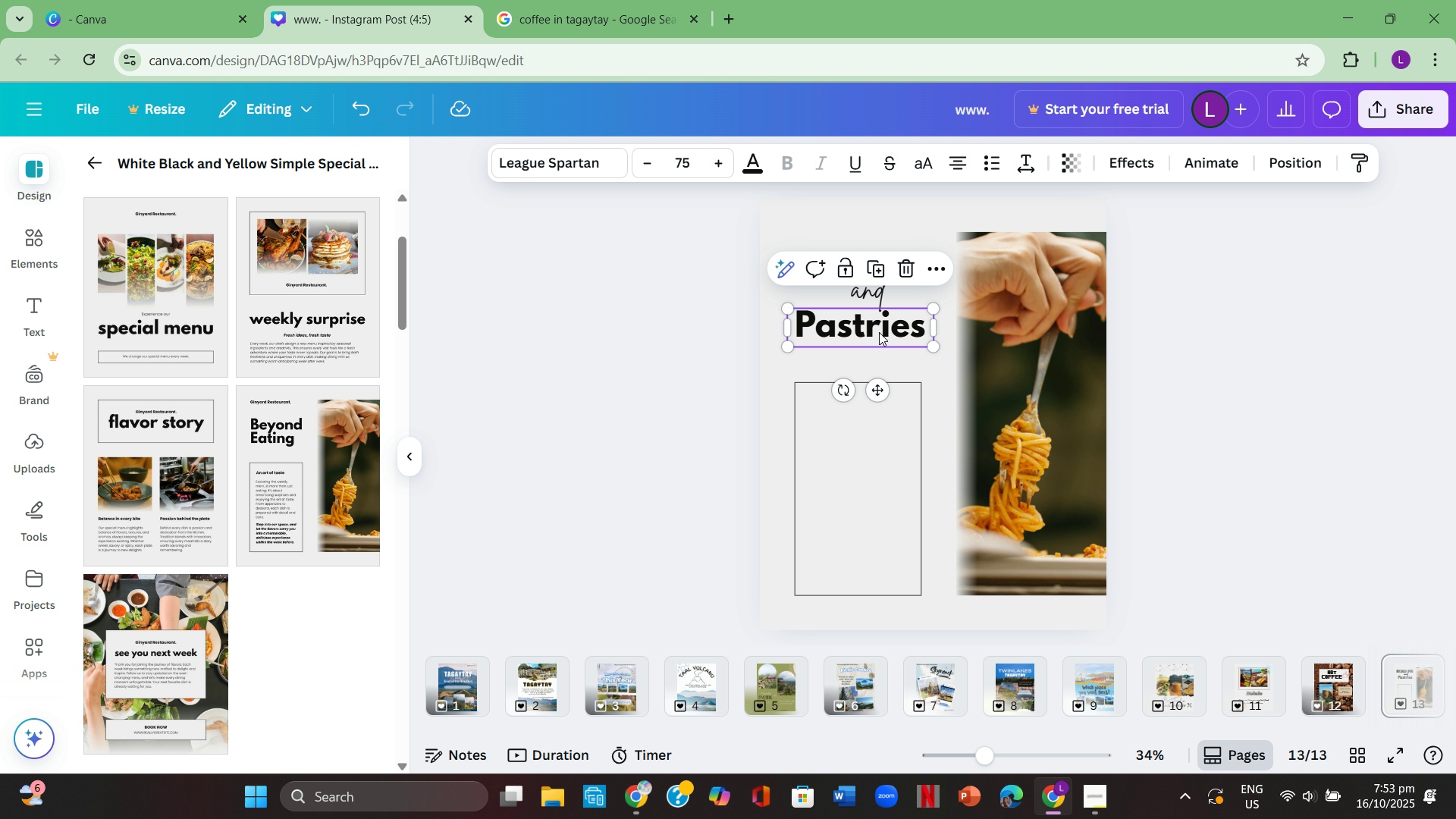 
left_click([879, 332])
 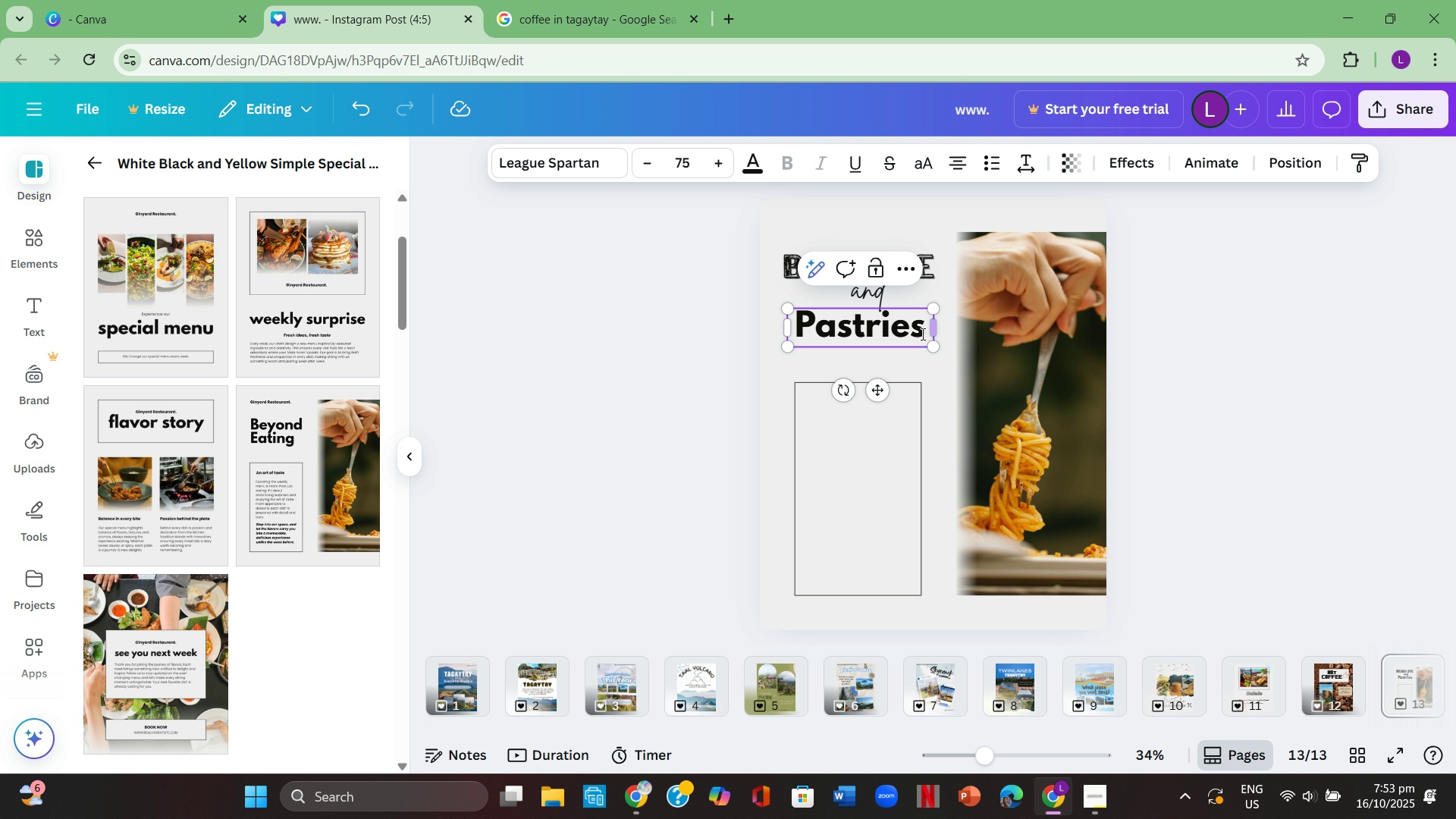 
left_click_drag(start_coordinate=[918, 332], to_coordinate=[737, 326])
 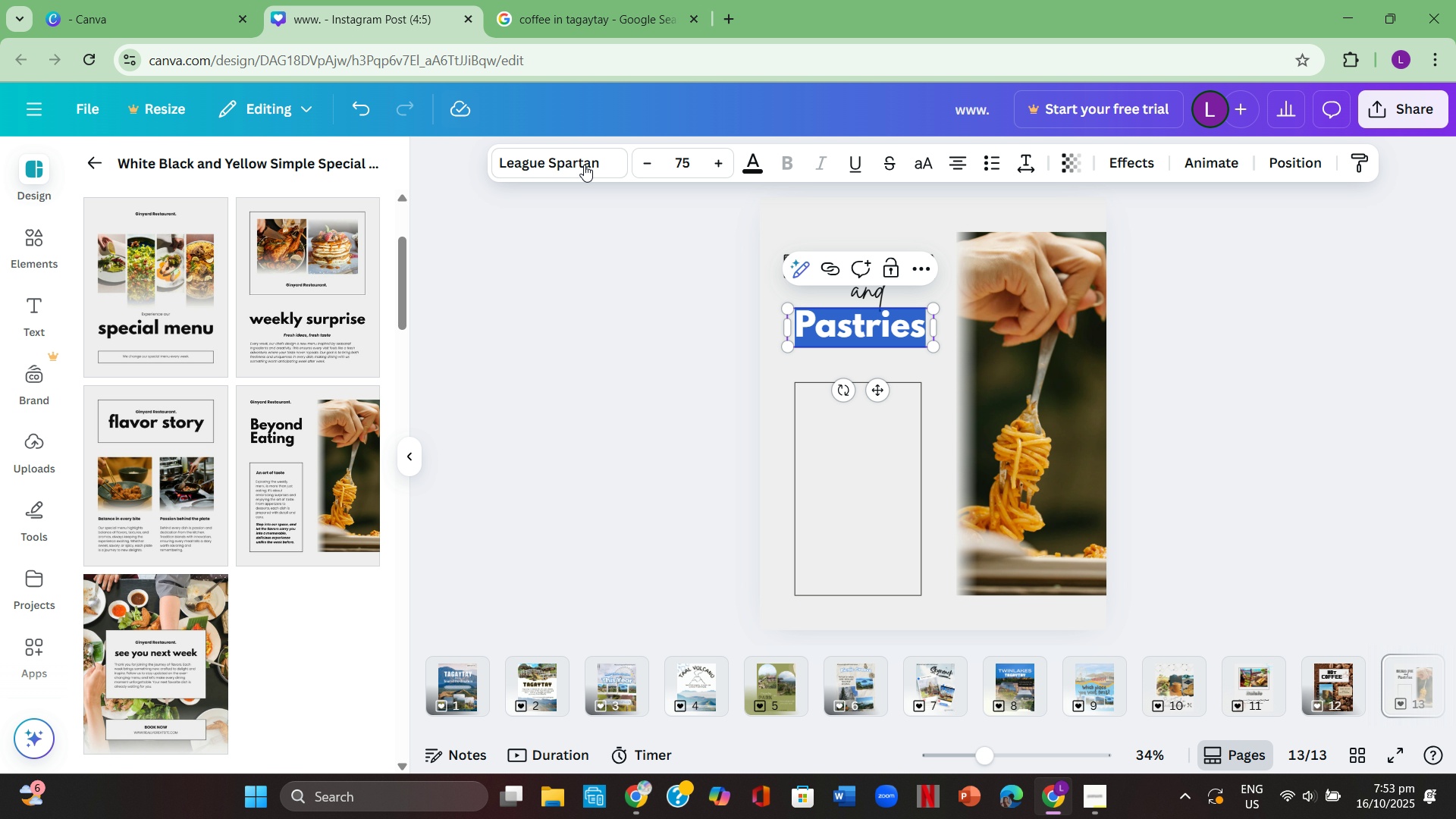 
left_click([590, 165])
 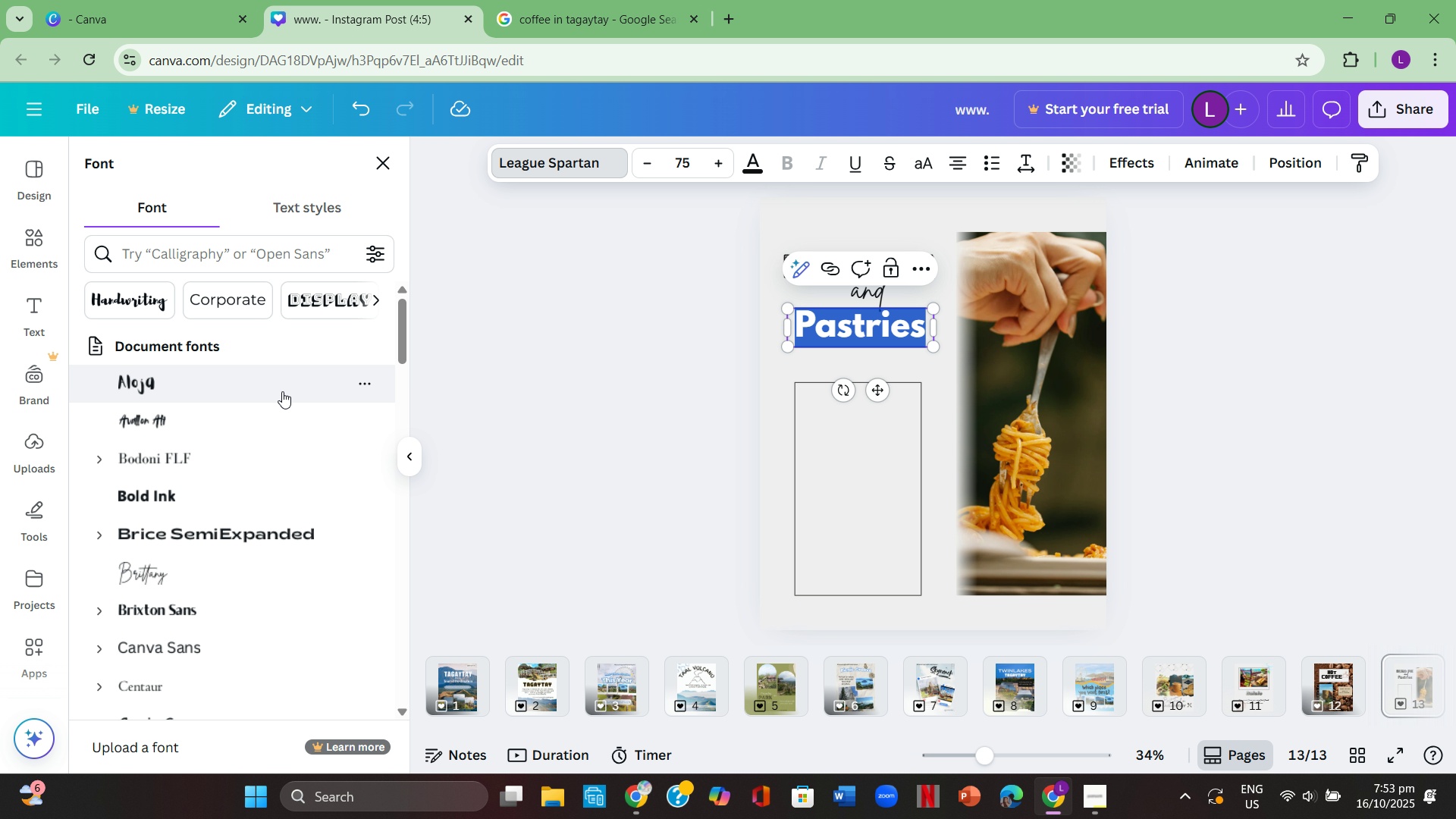 
scroll: coordinate [279, 422], scroll_direction: up, amount: 7.0
 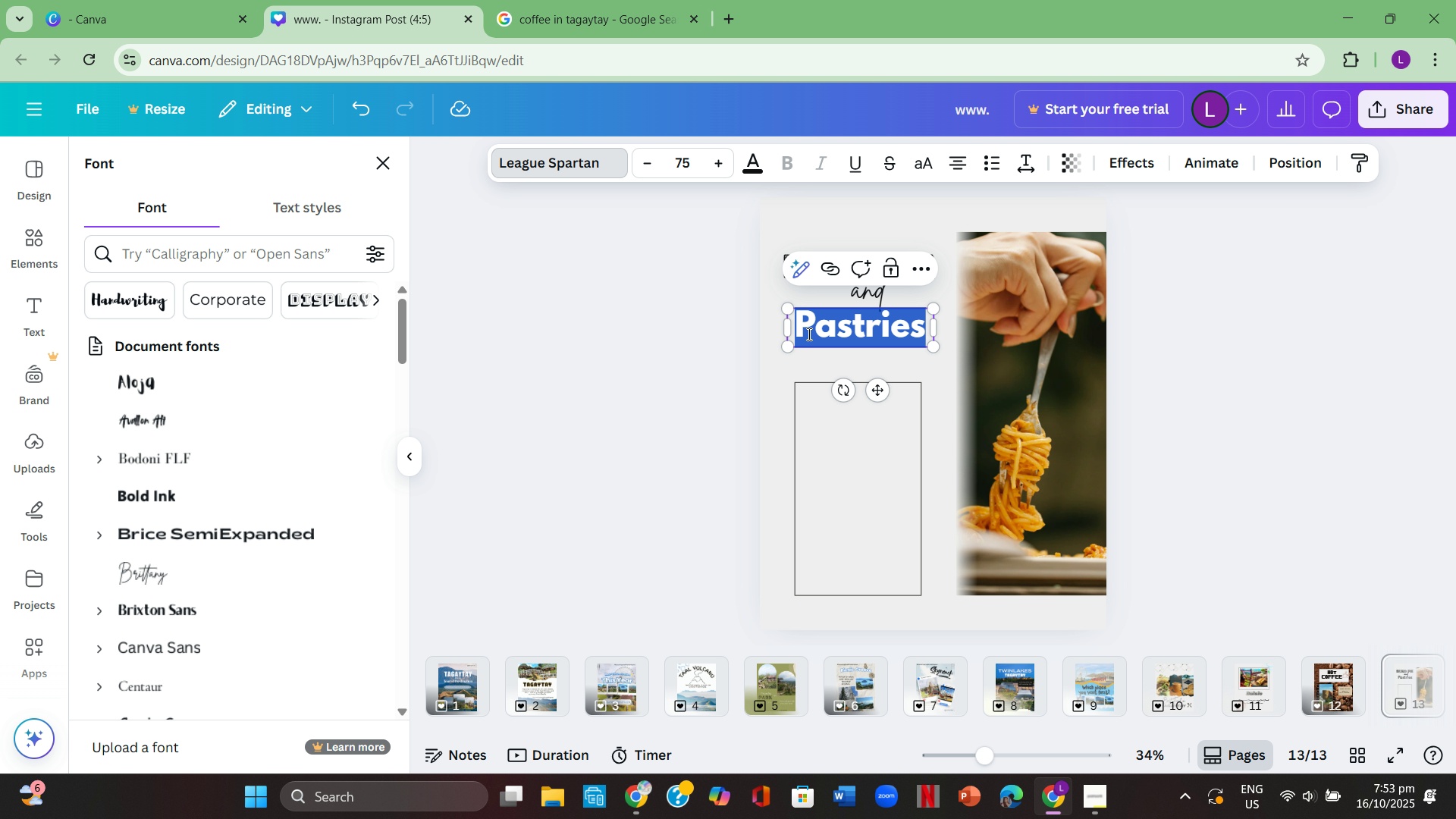 
left_click([912, 463])
 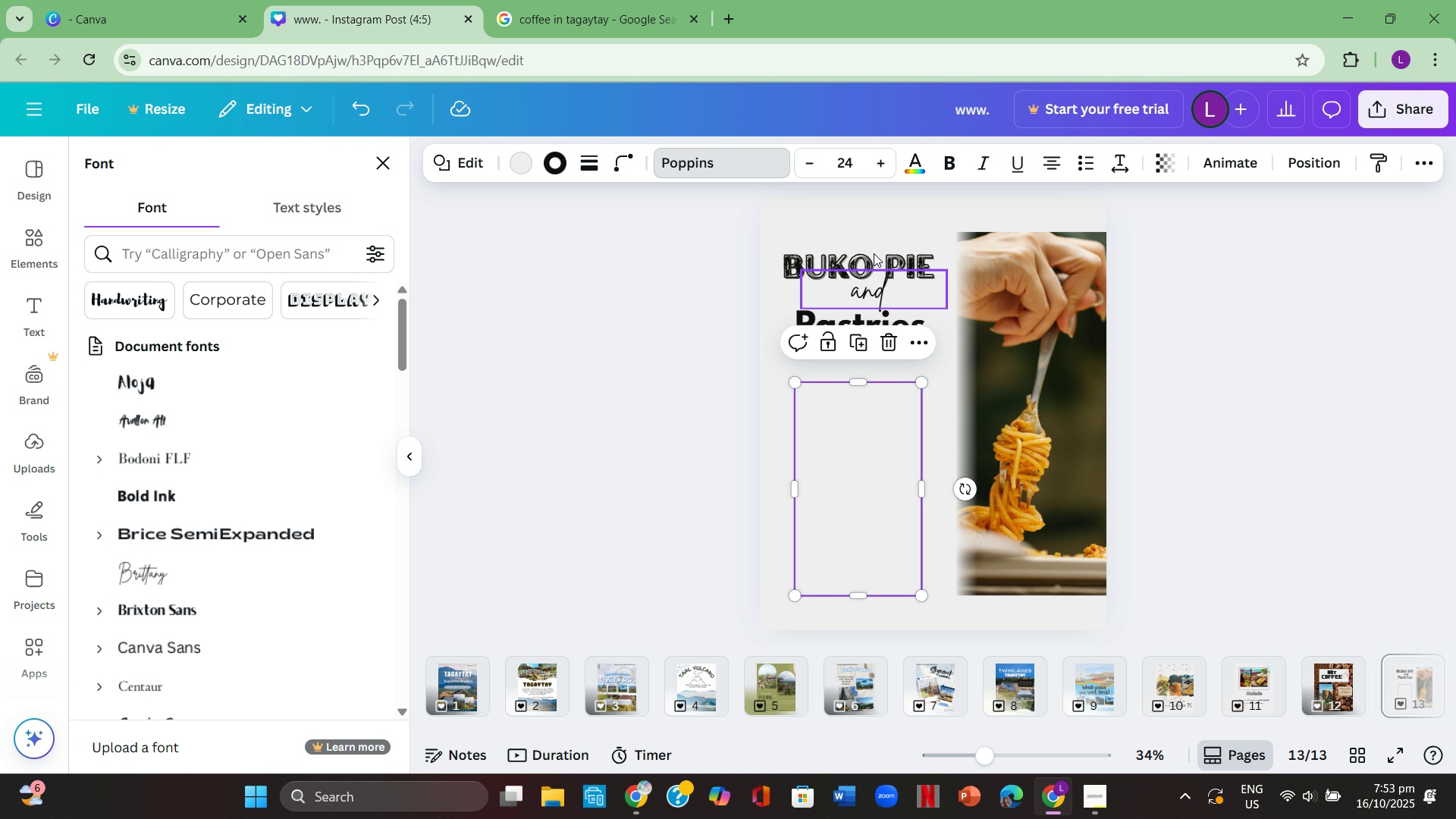 
left_click([875, 260])
 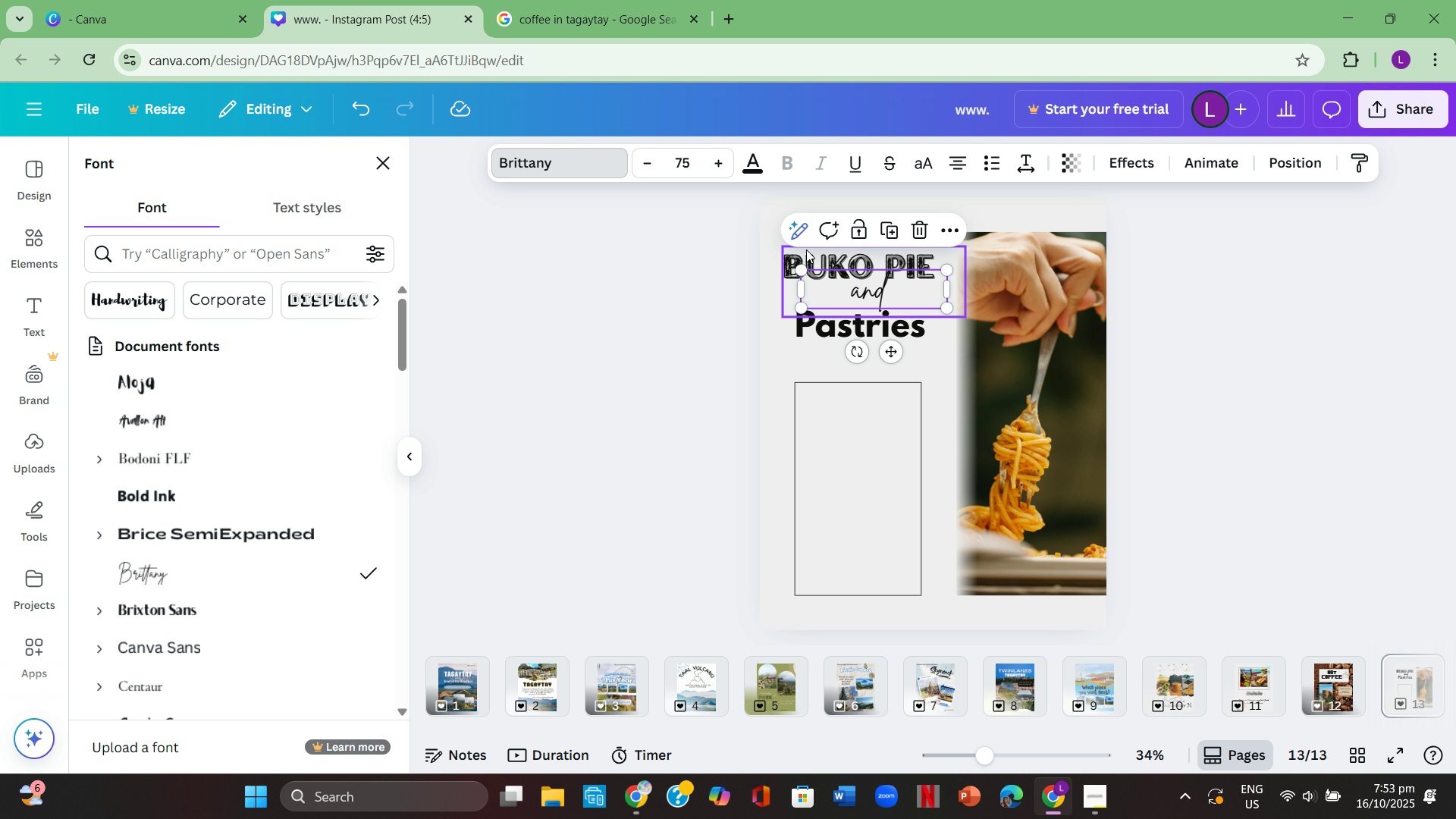 
left_click([801, 257])
 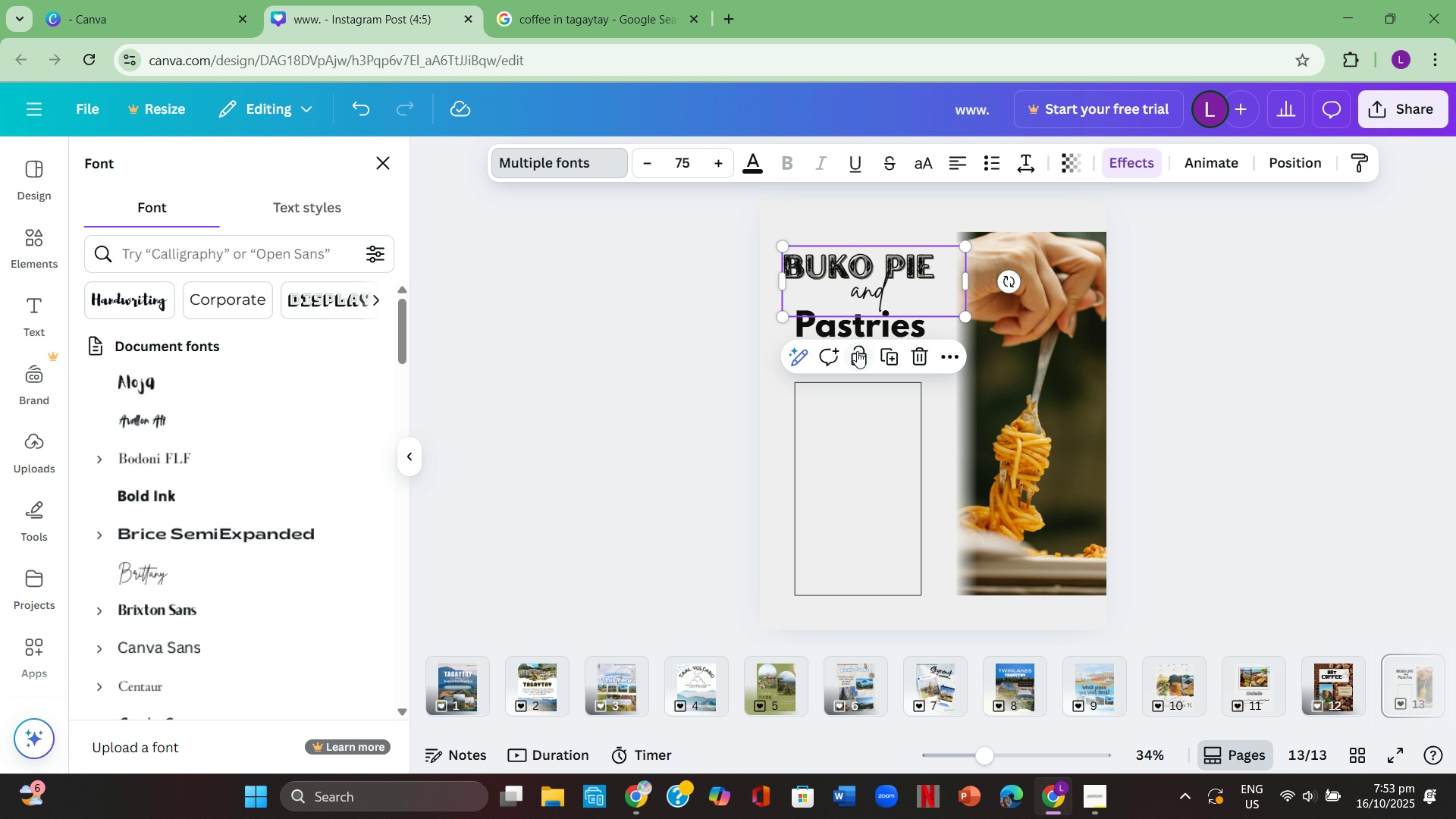 
left_click([867, 349])
 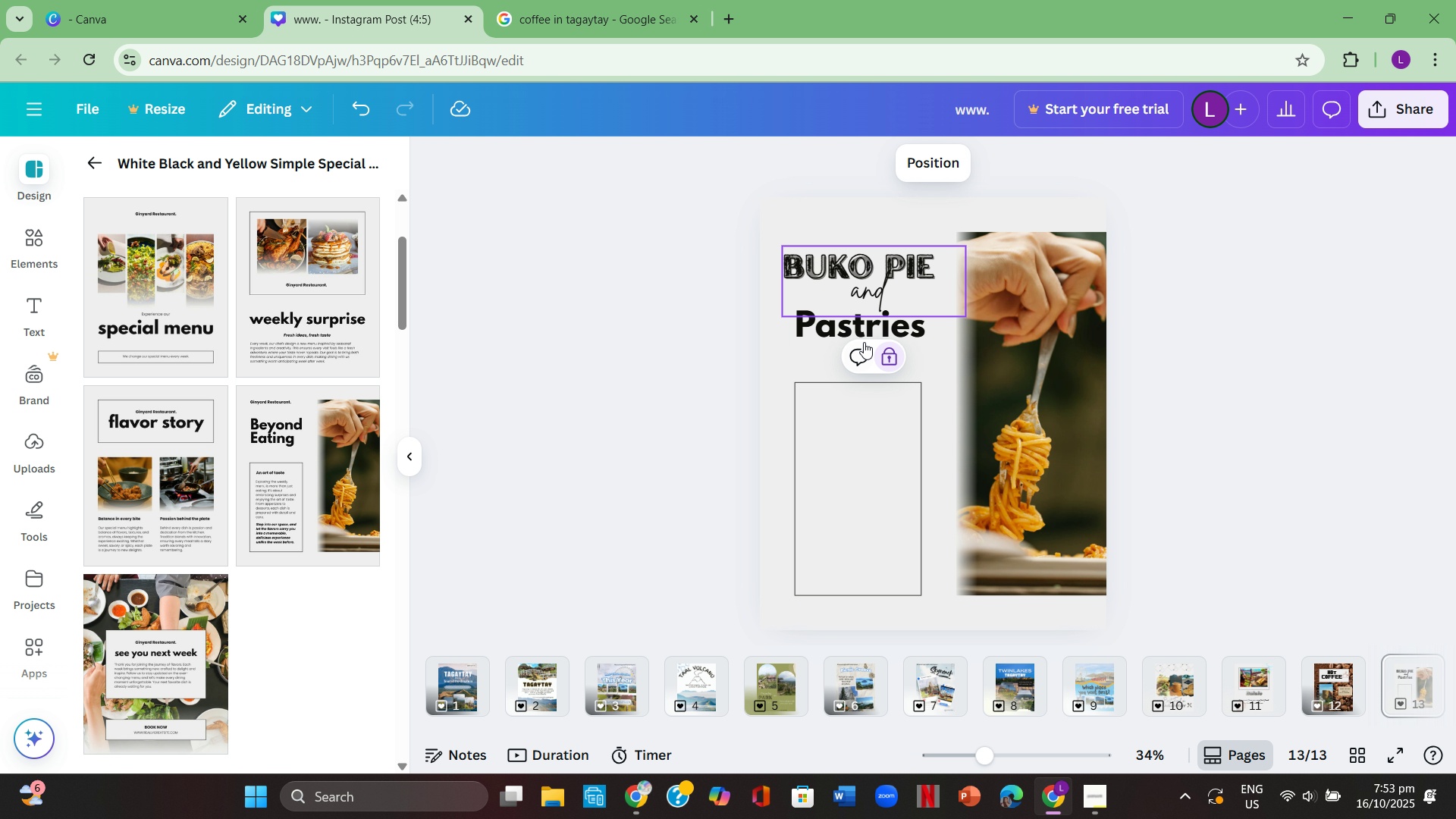 
left_click([891, 353])
 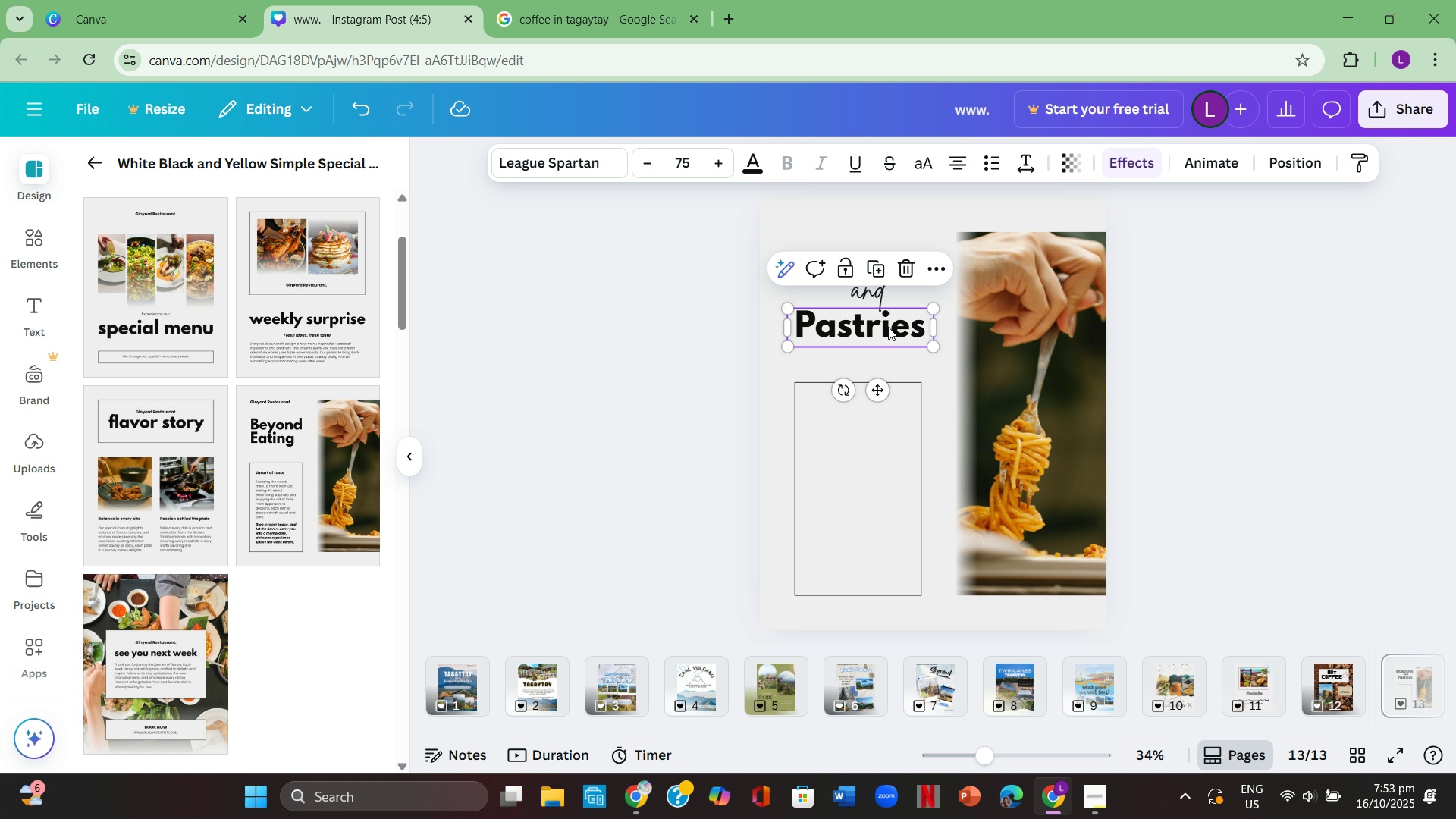 
double_click([888, 327])
 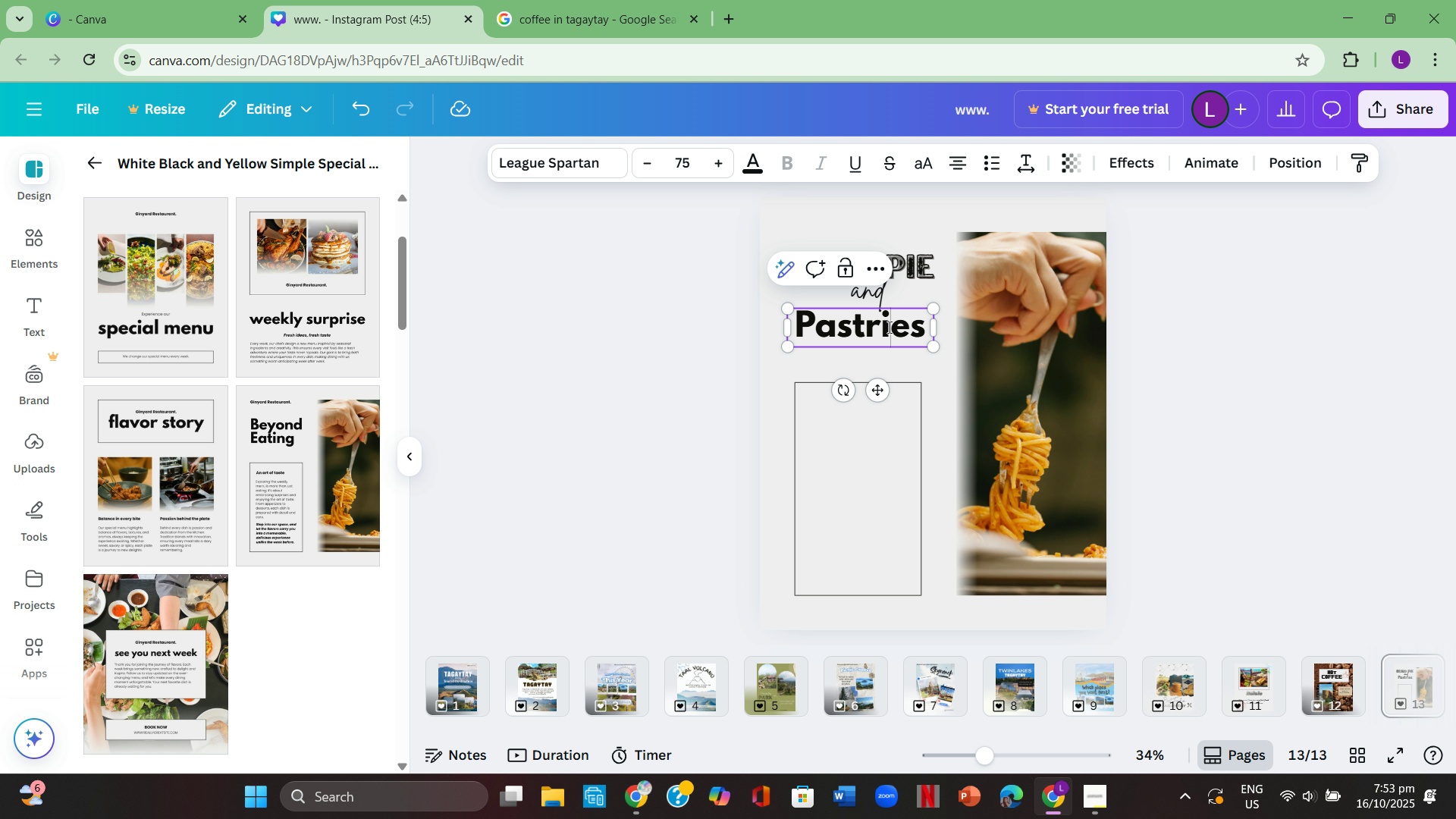 
triple_click([888, 327])
 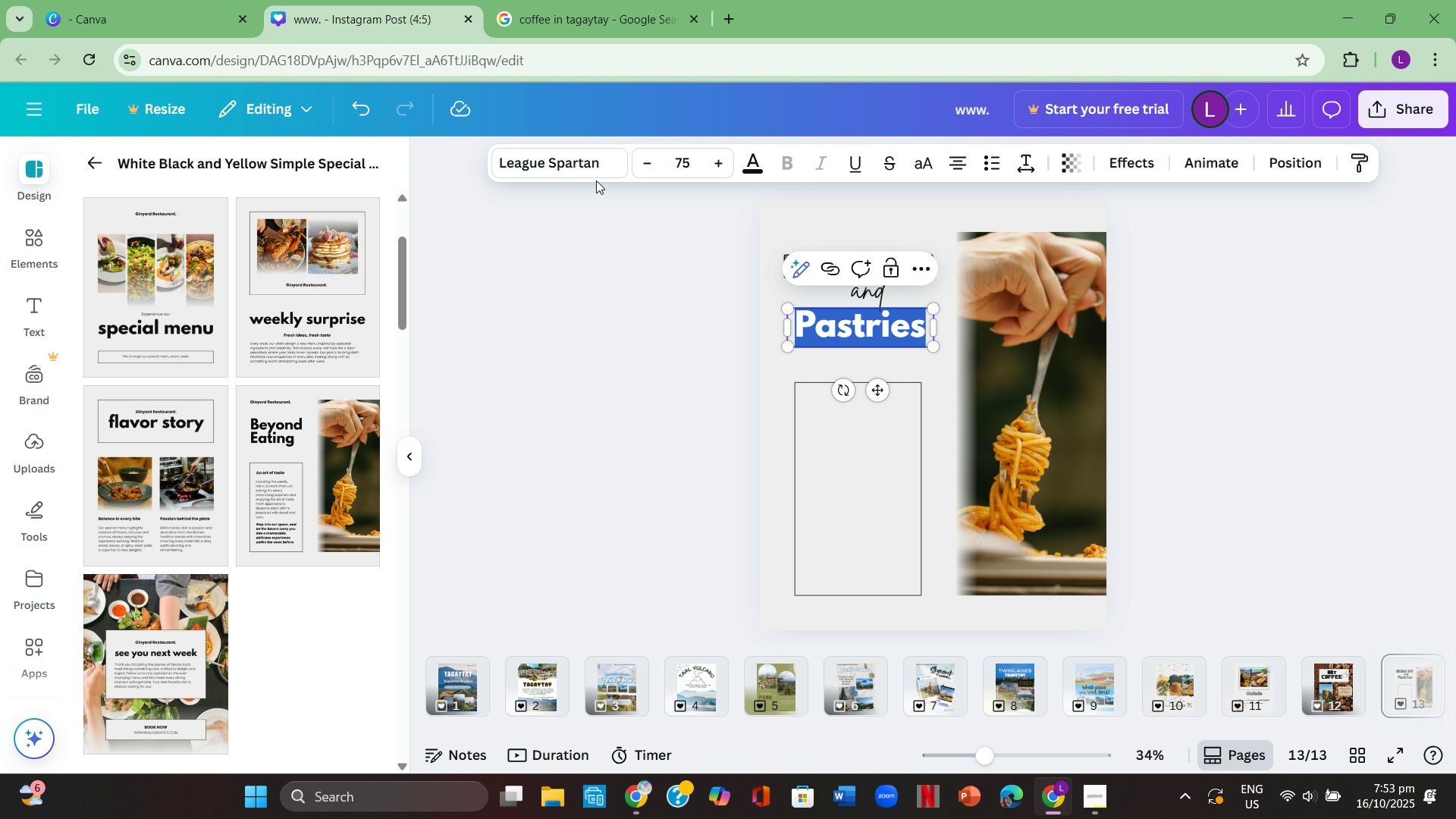 
left_click([573, 154])
 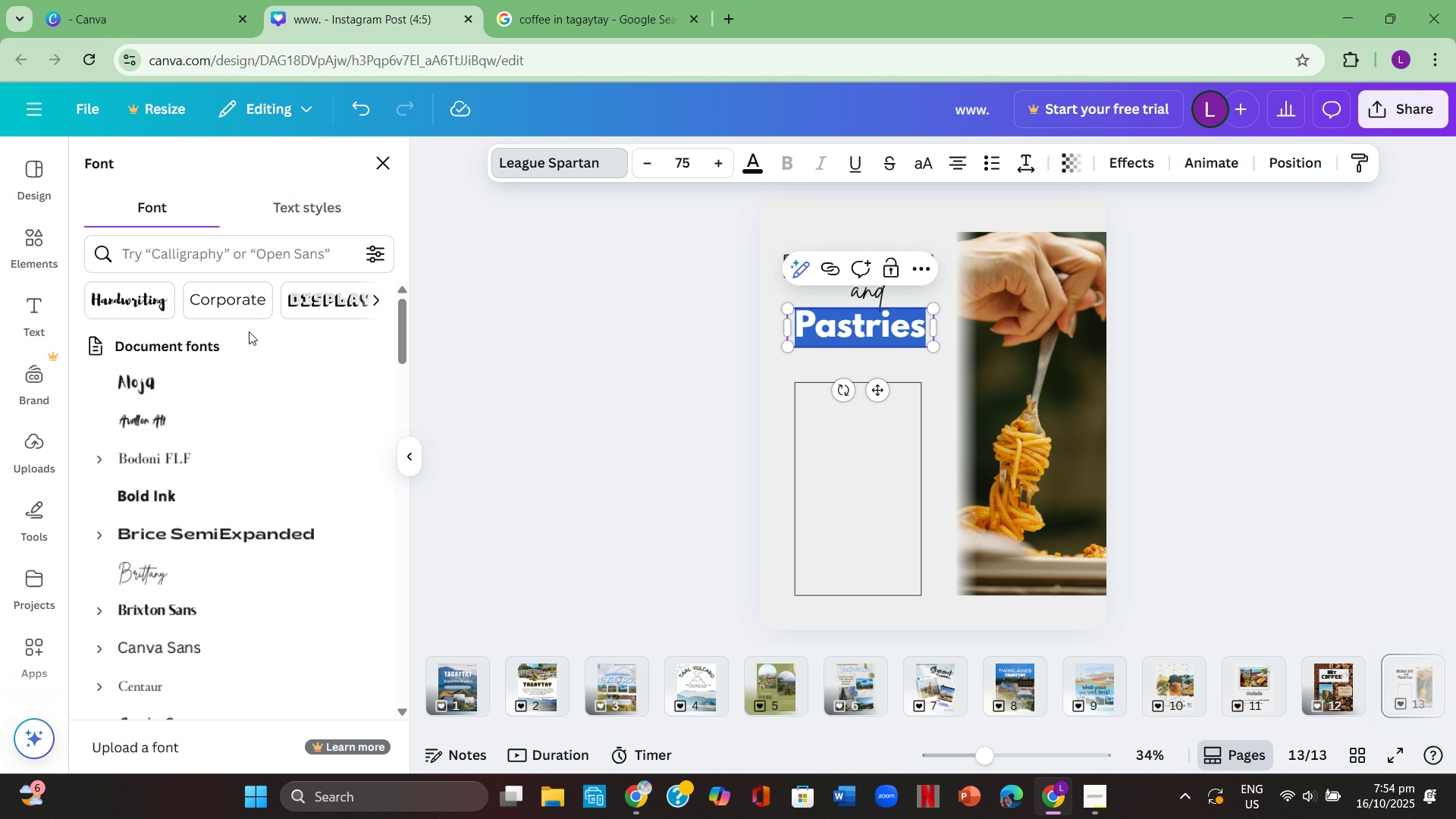 
left_click([268, 256])
 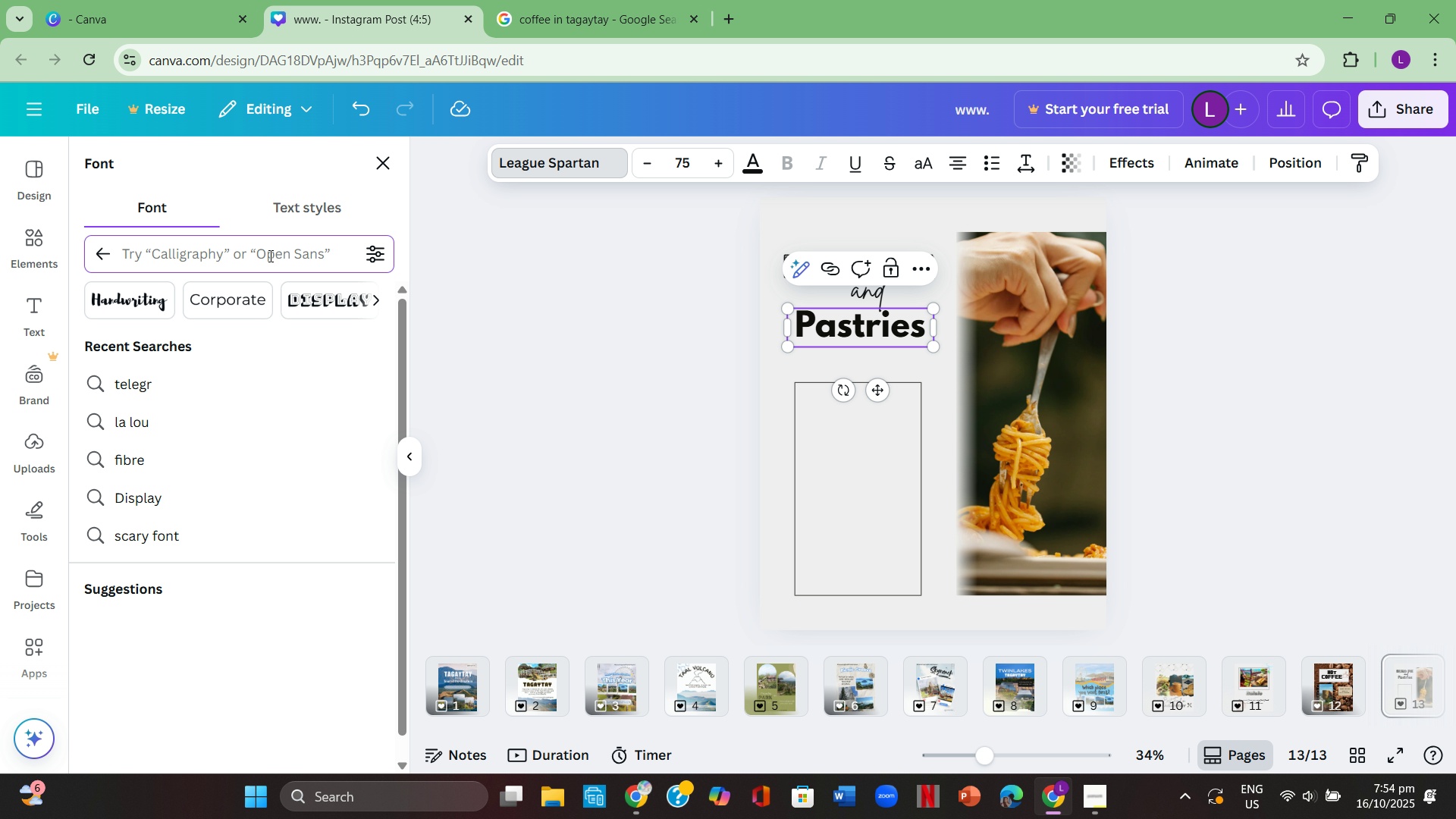 
type(multipl)
 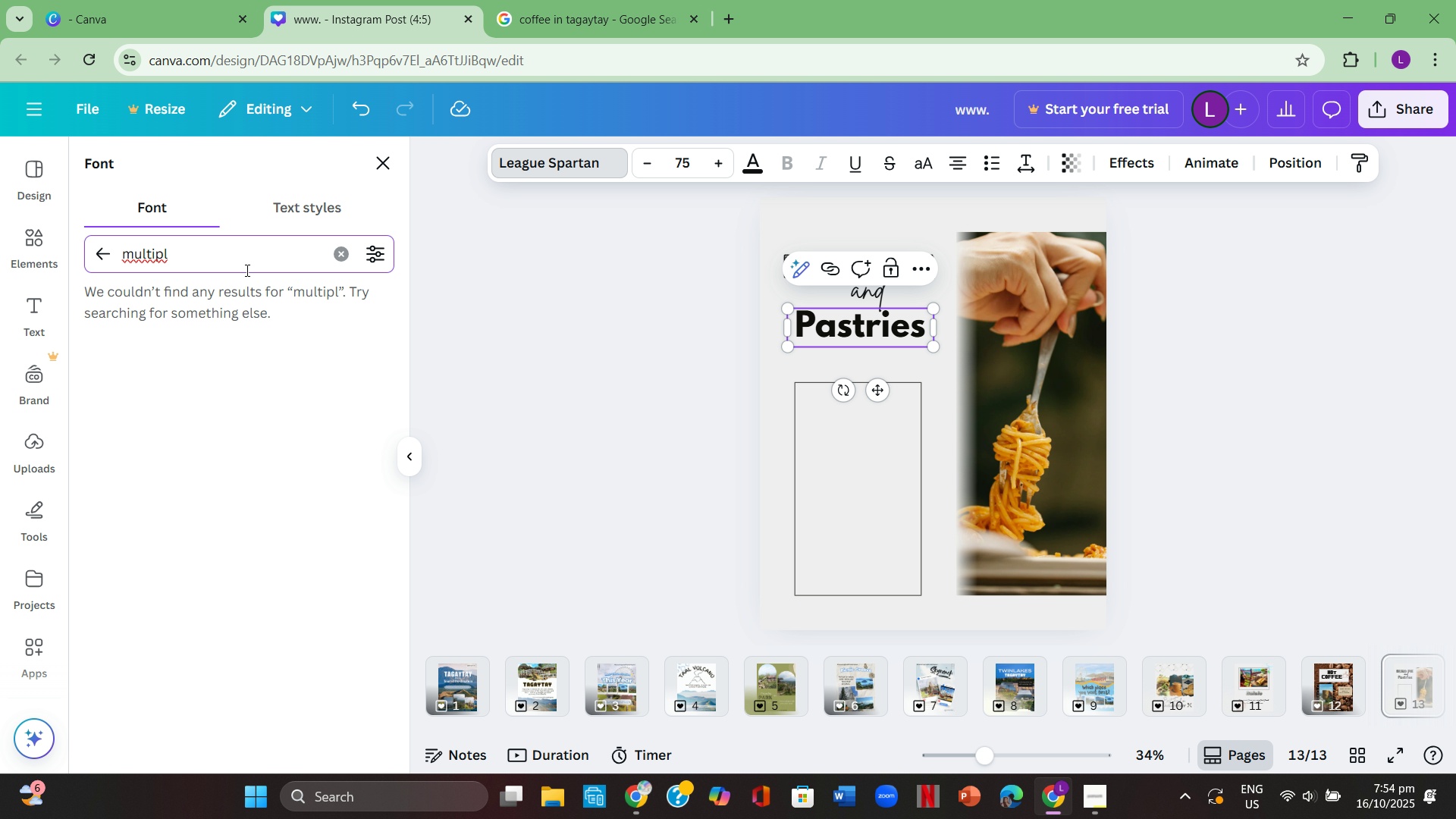 
key(E)
 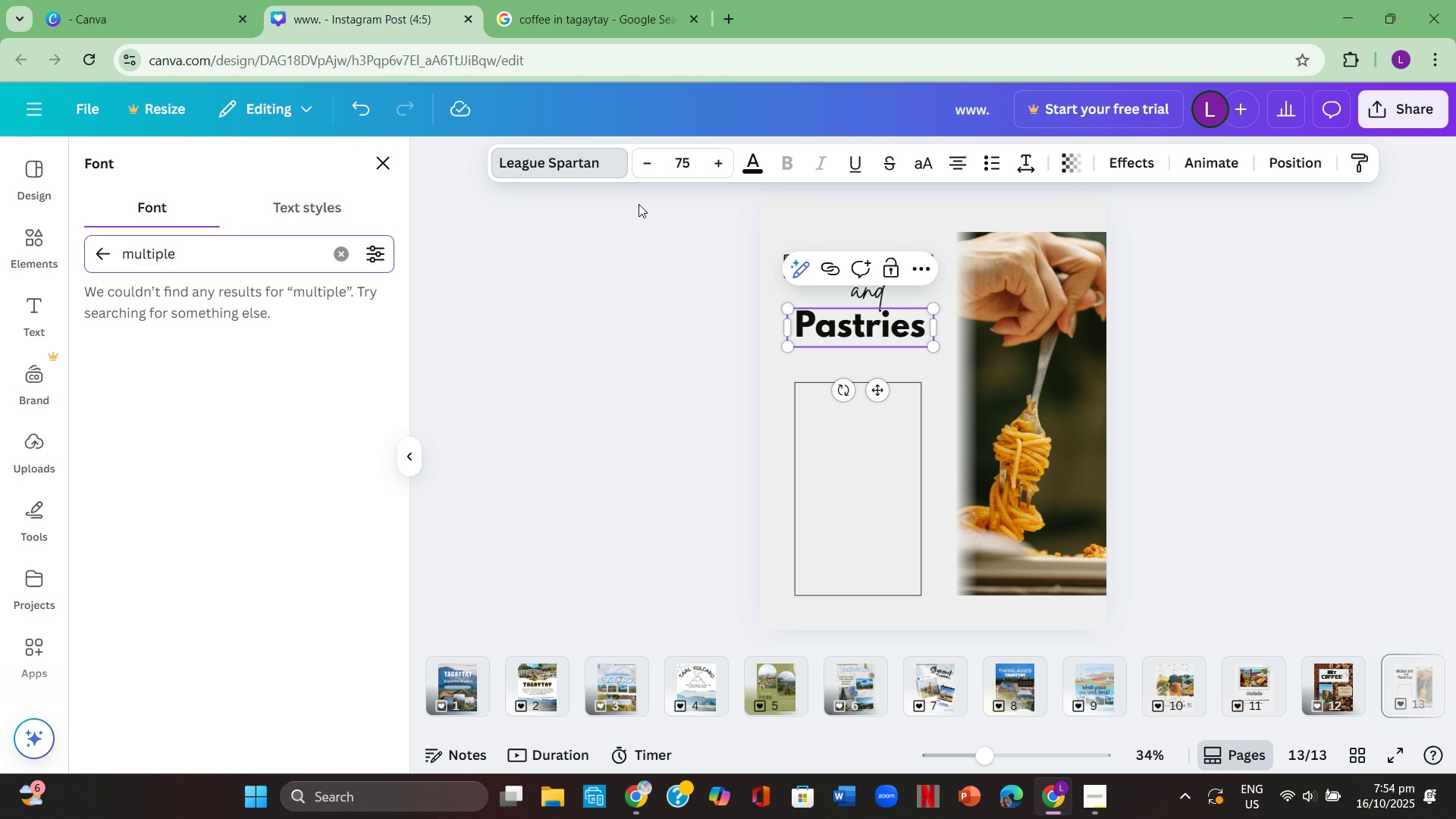 
left_click([1326, 428])
 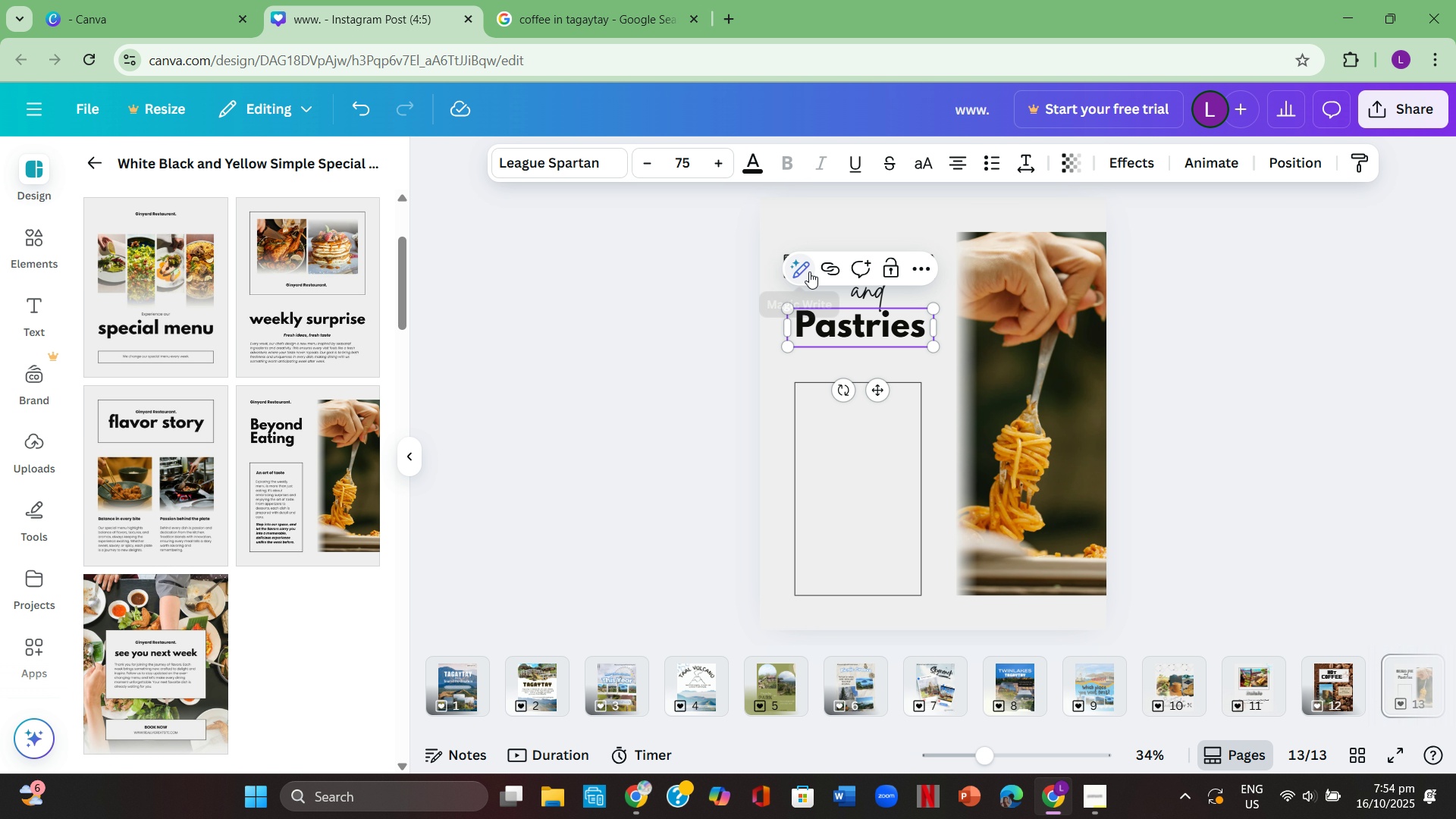 
left_click([566, 252])
 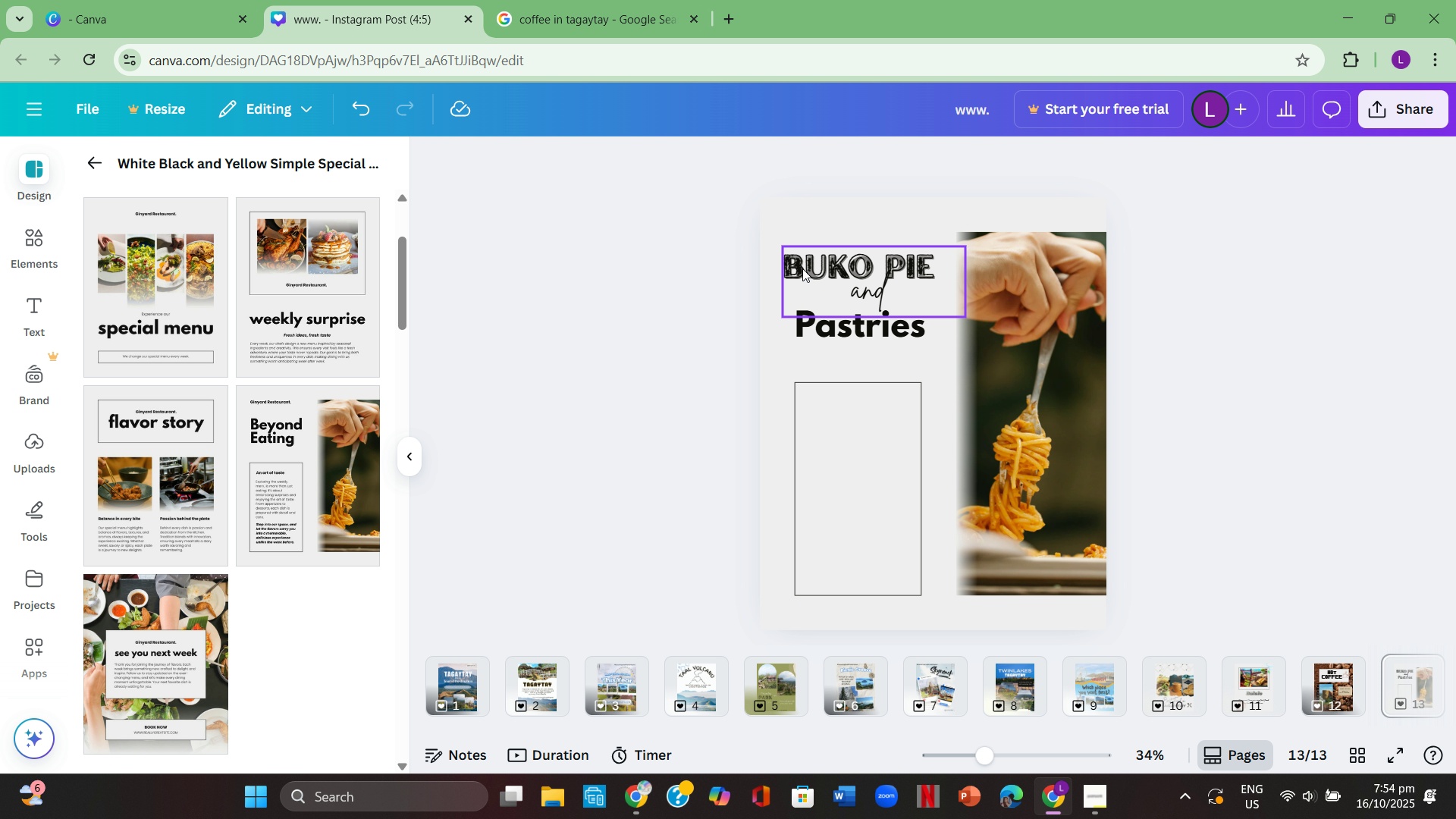 
left_click([813, 263])
 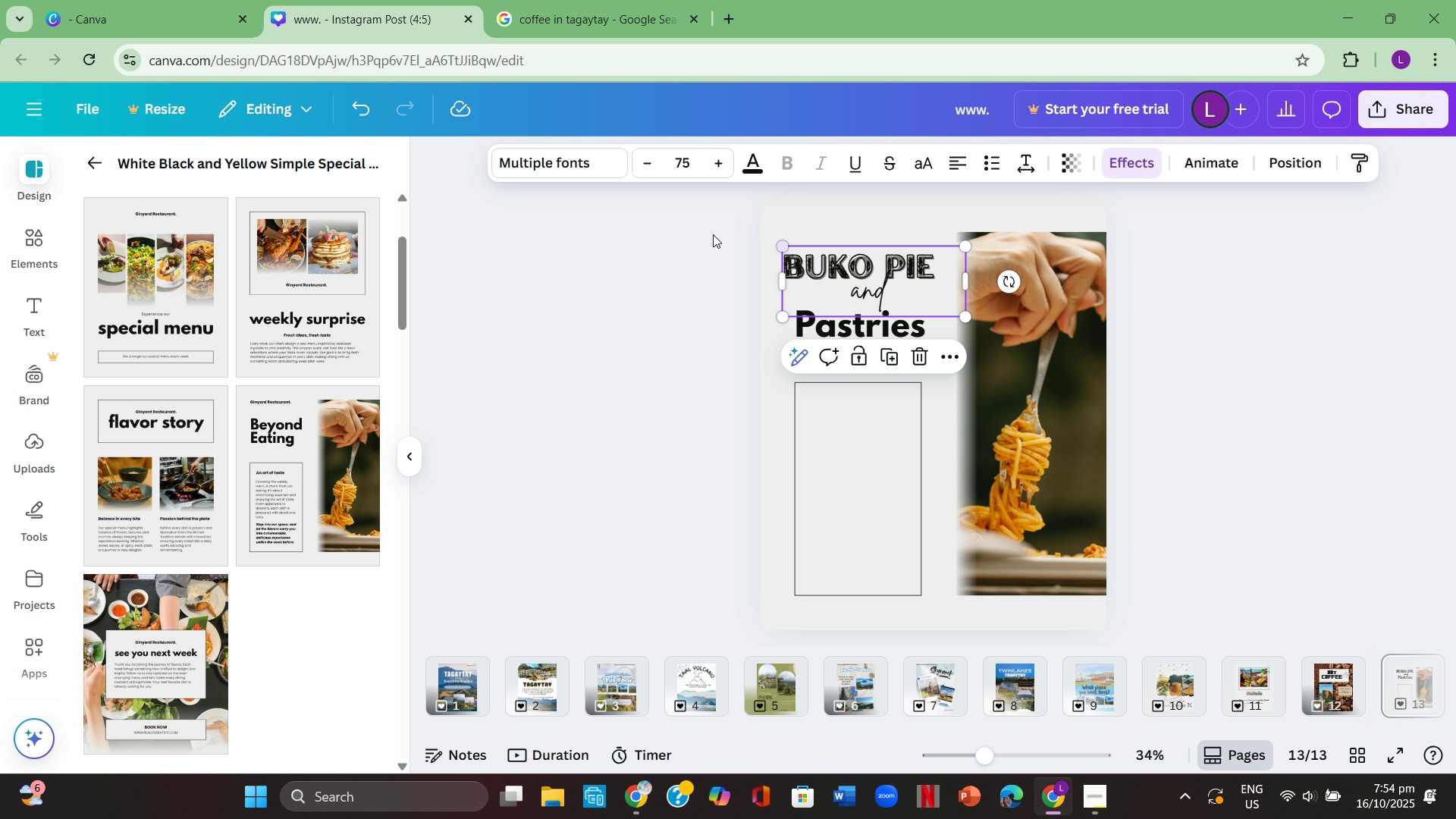 
left_click([544, 150])
 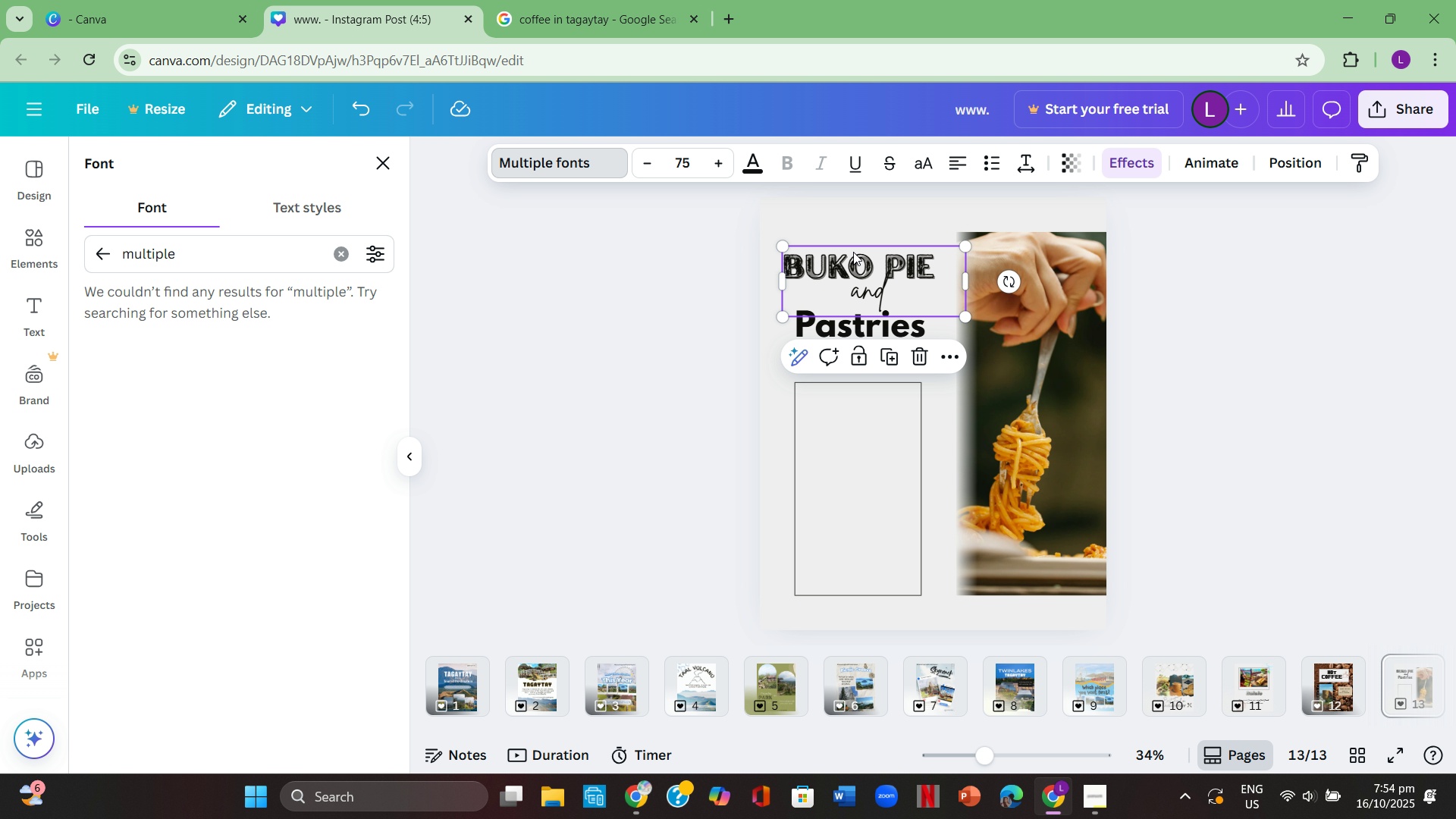 
left_click([858, 259])
 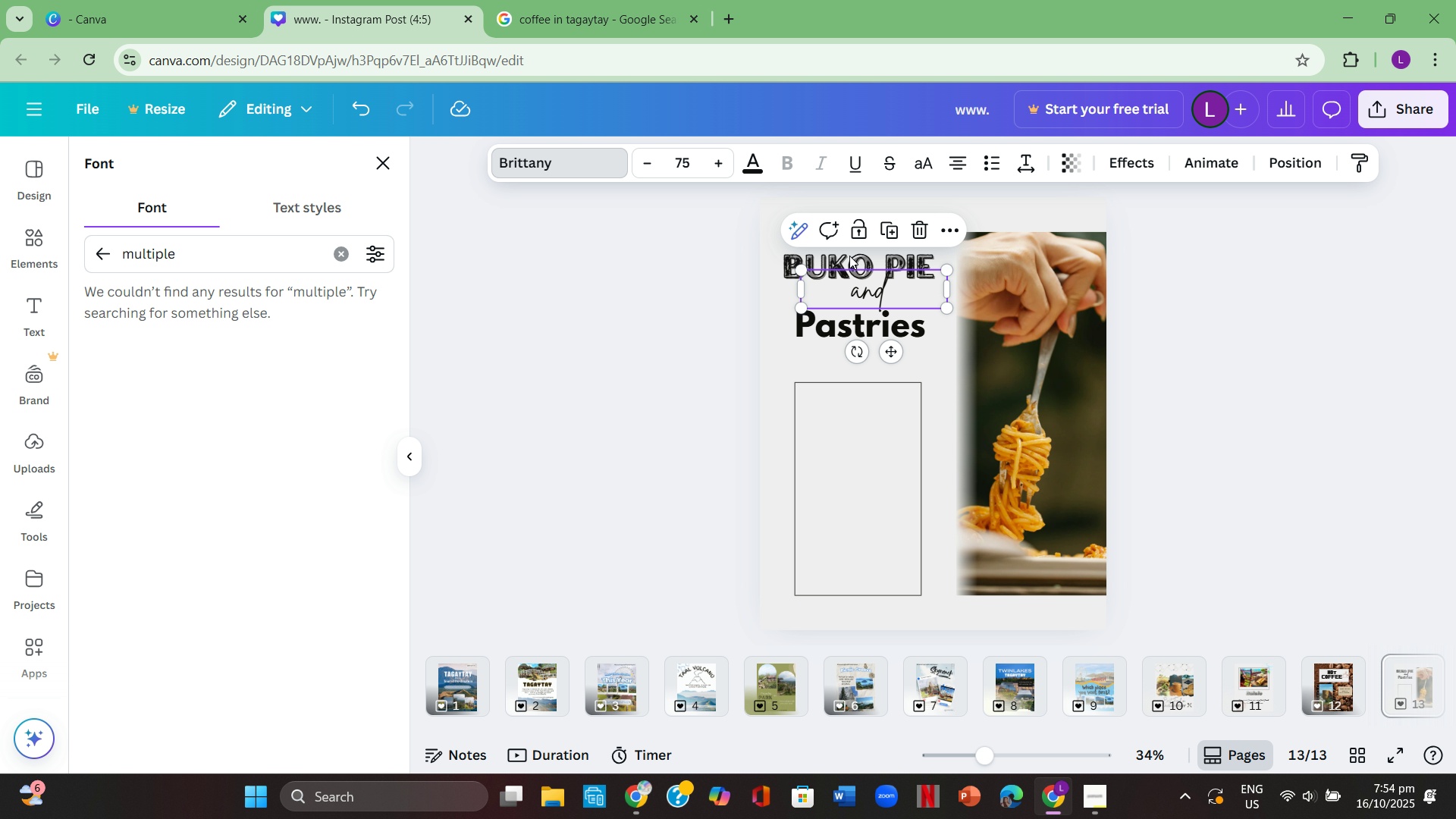 
left_click([812, 256])
 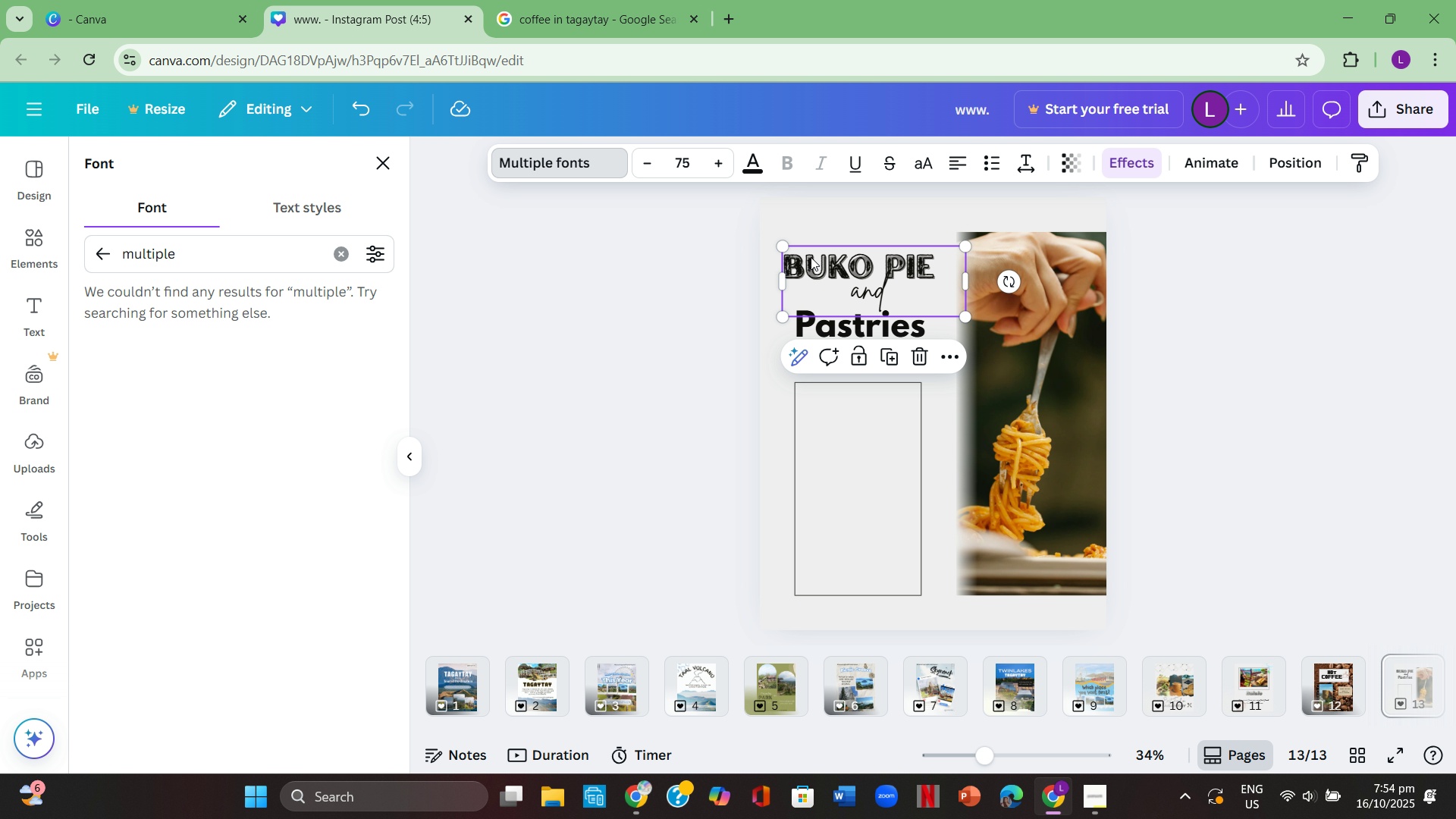 
double_click([811, 257])
 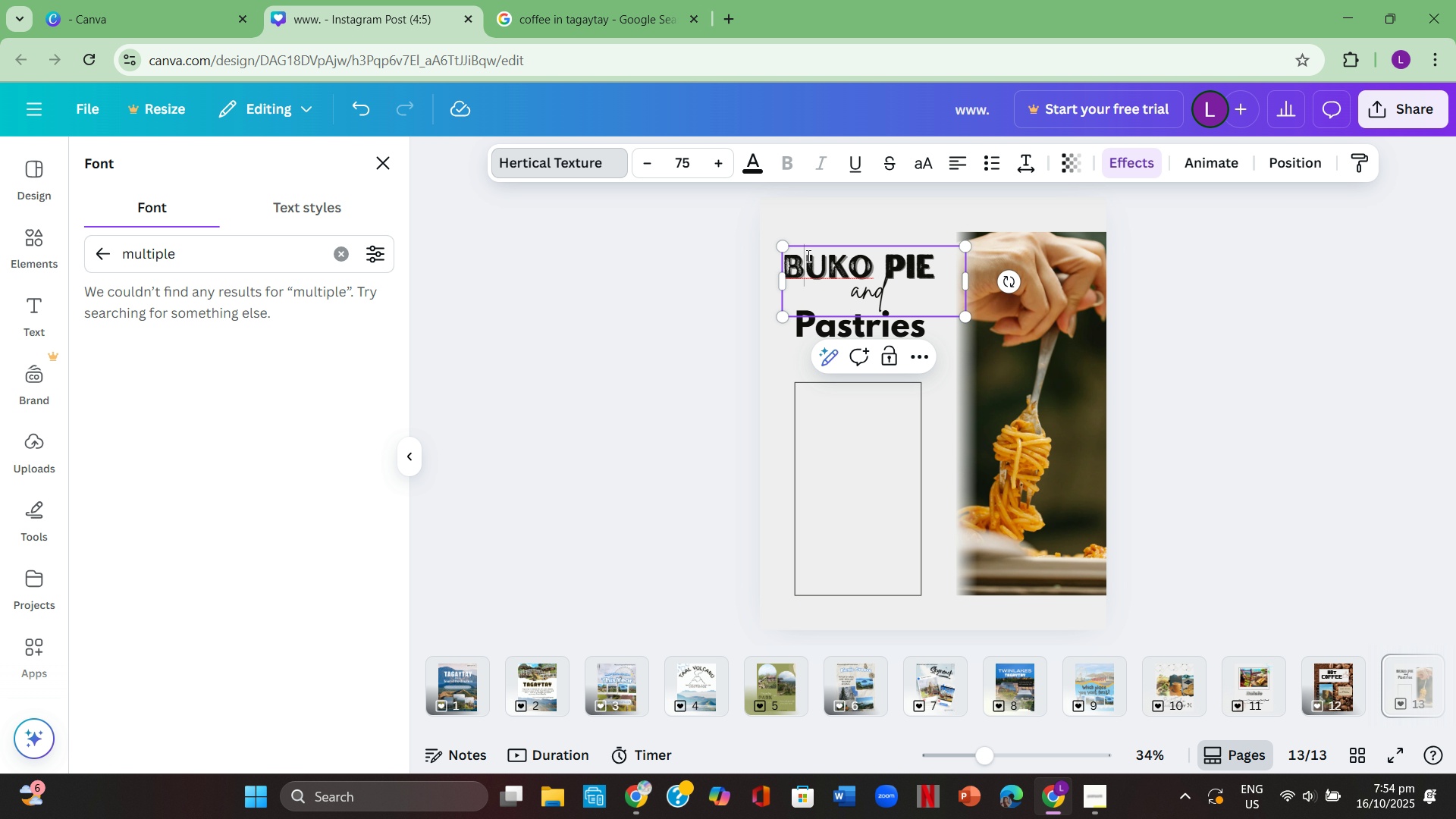 
key(Control+C)
 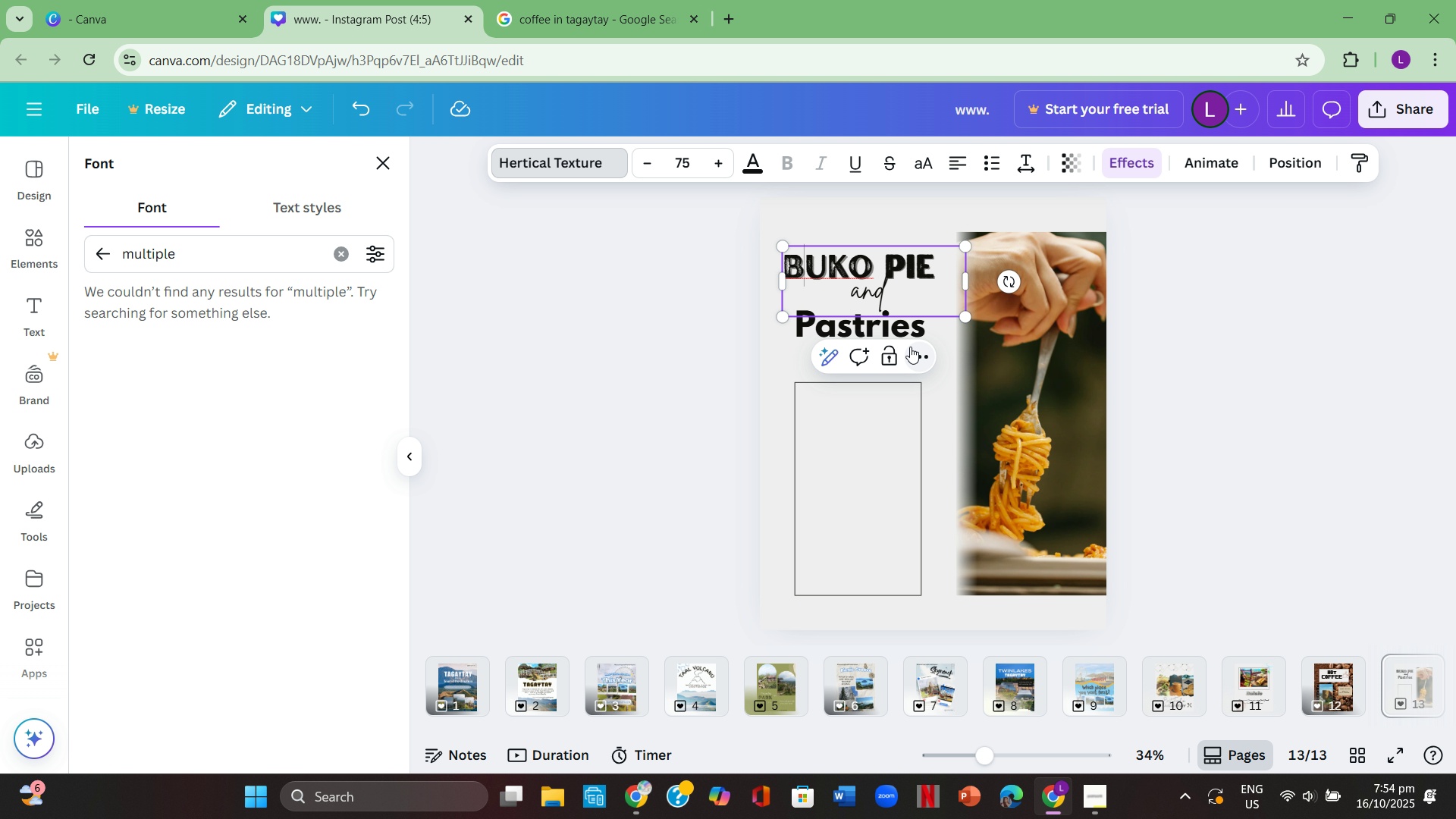 
left_click([925, 324])
 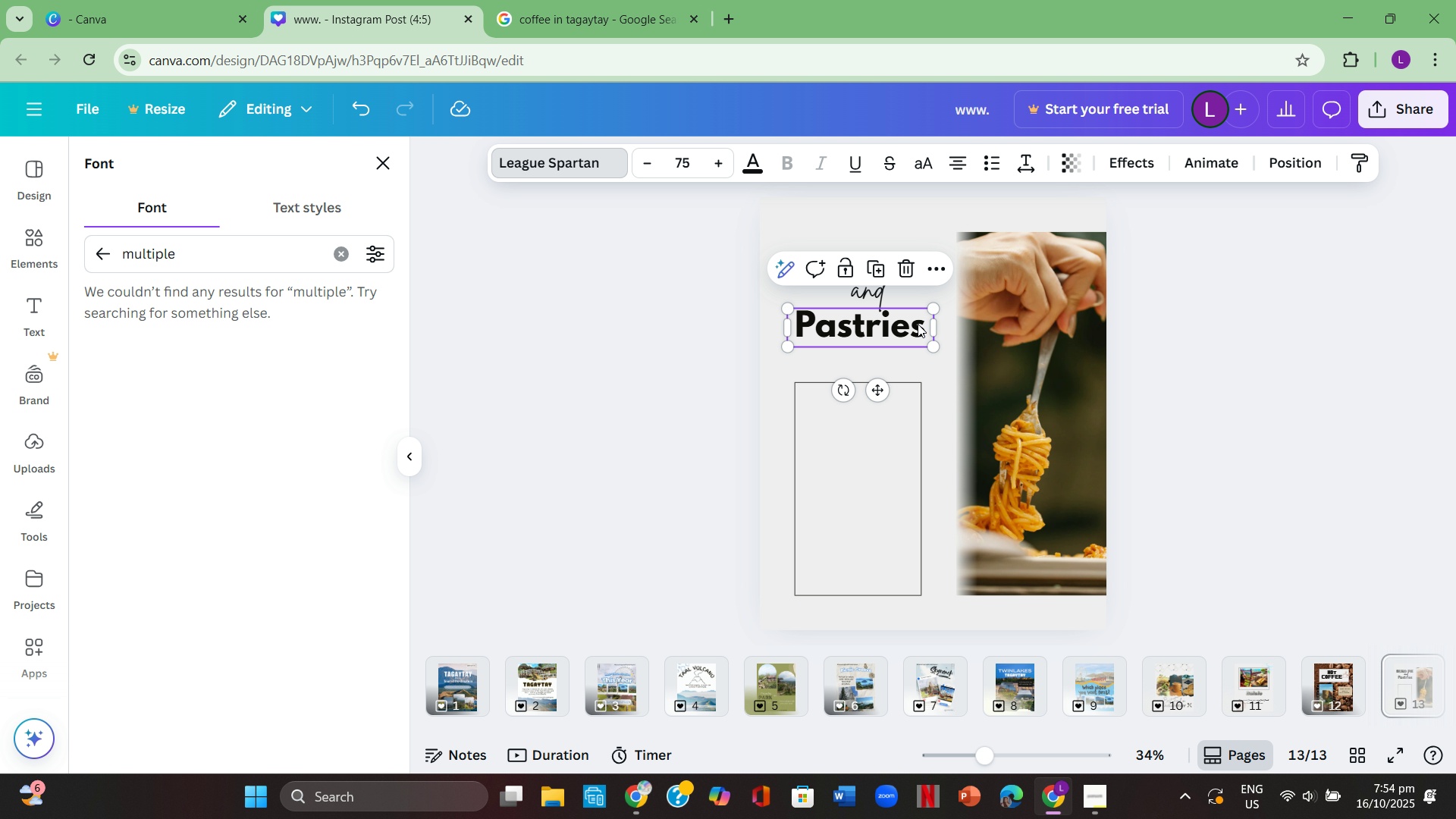 
key(Backspace)
 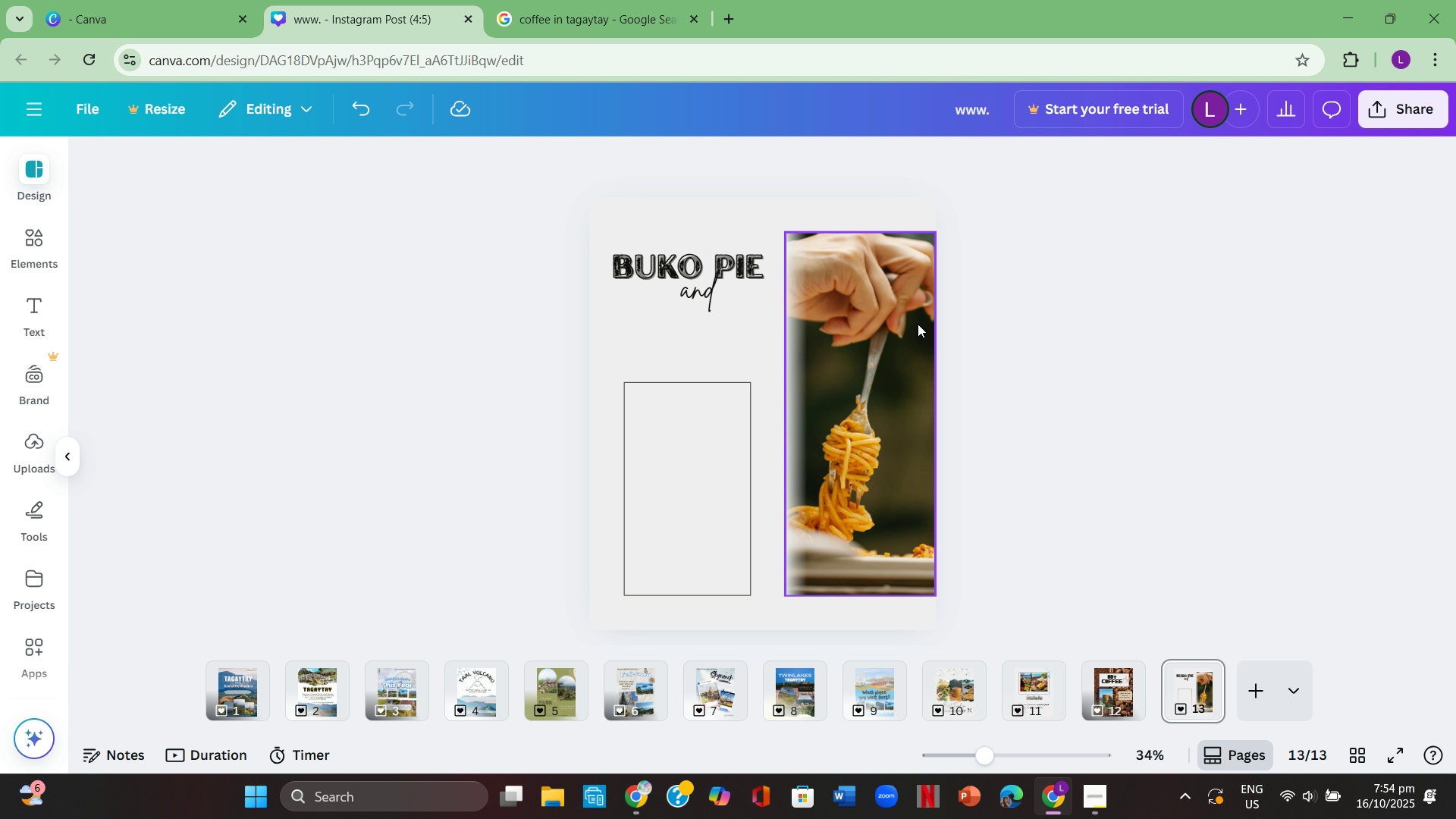 
key(Control+ControlLeft)
 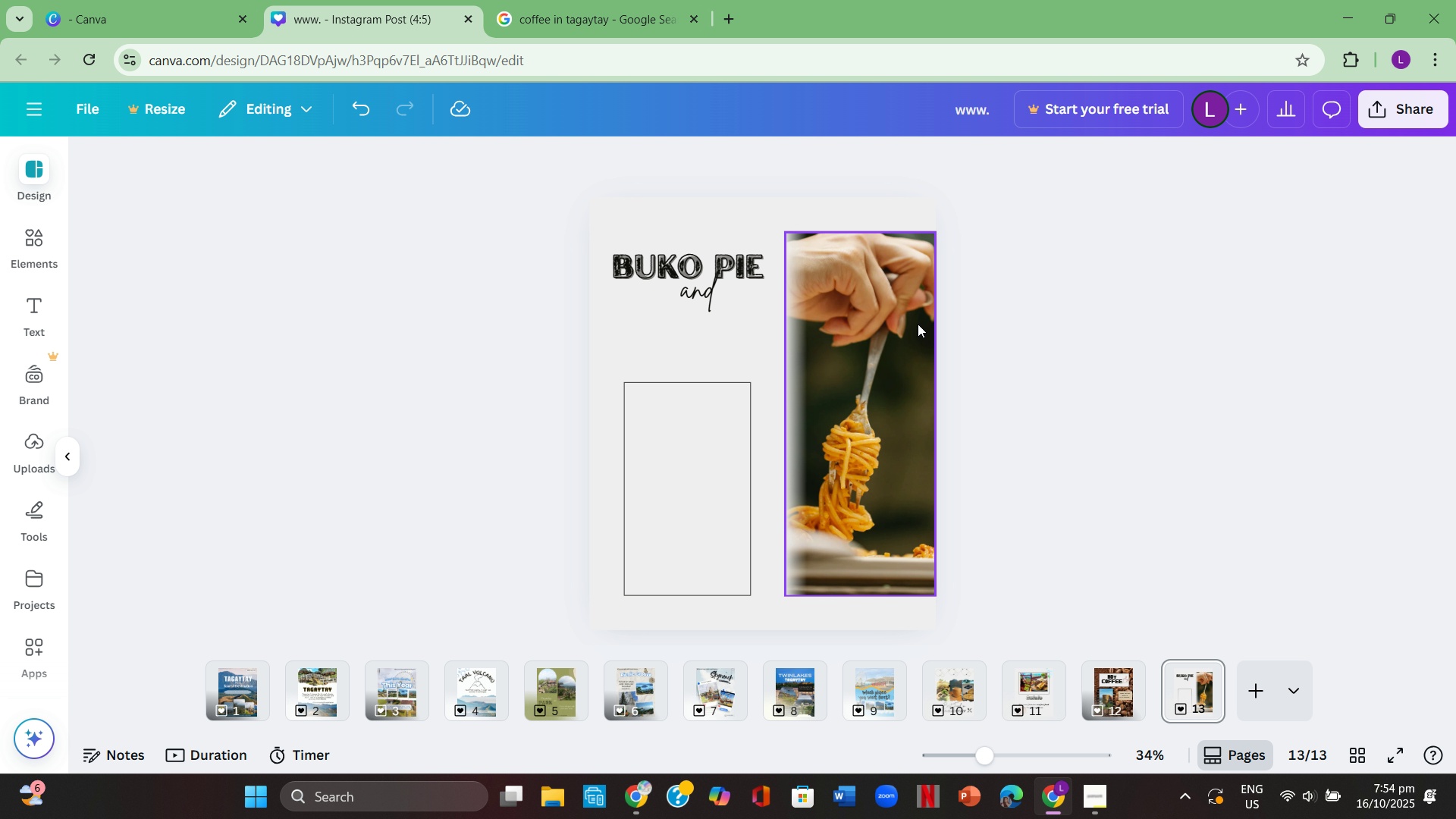 
key(Control+V)
 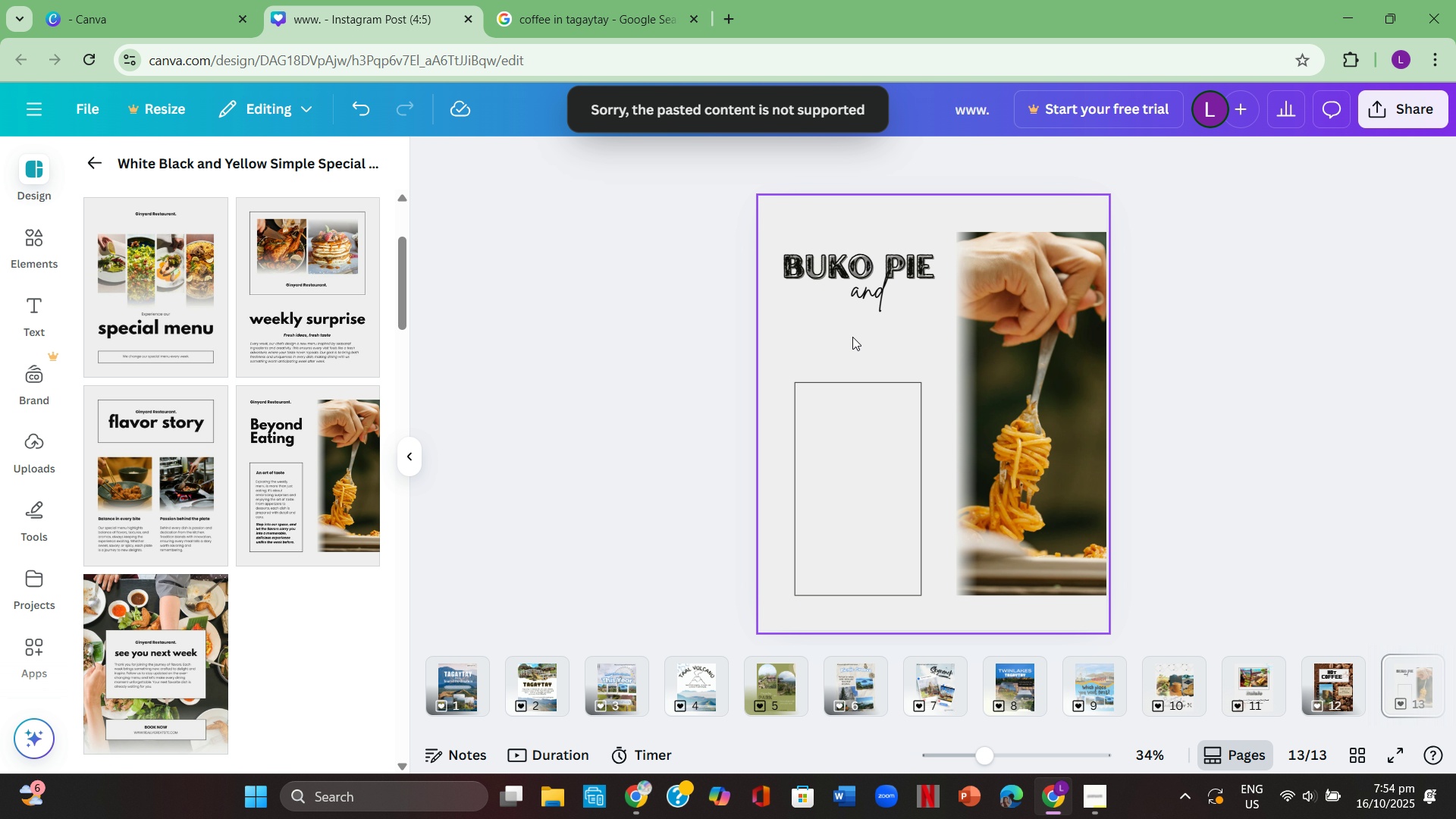 
left_click([779, 354])
 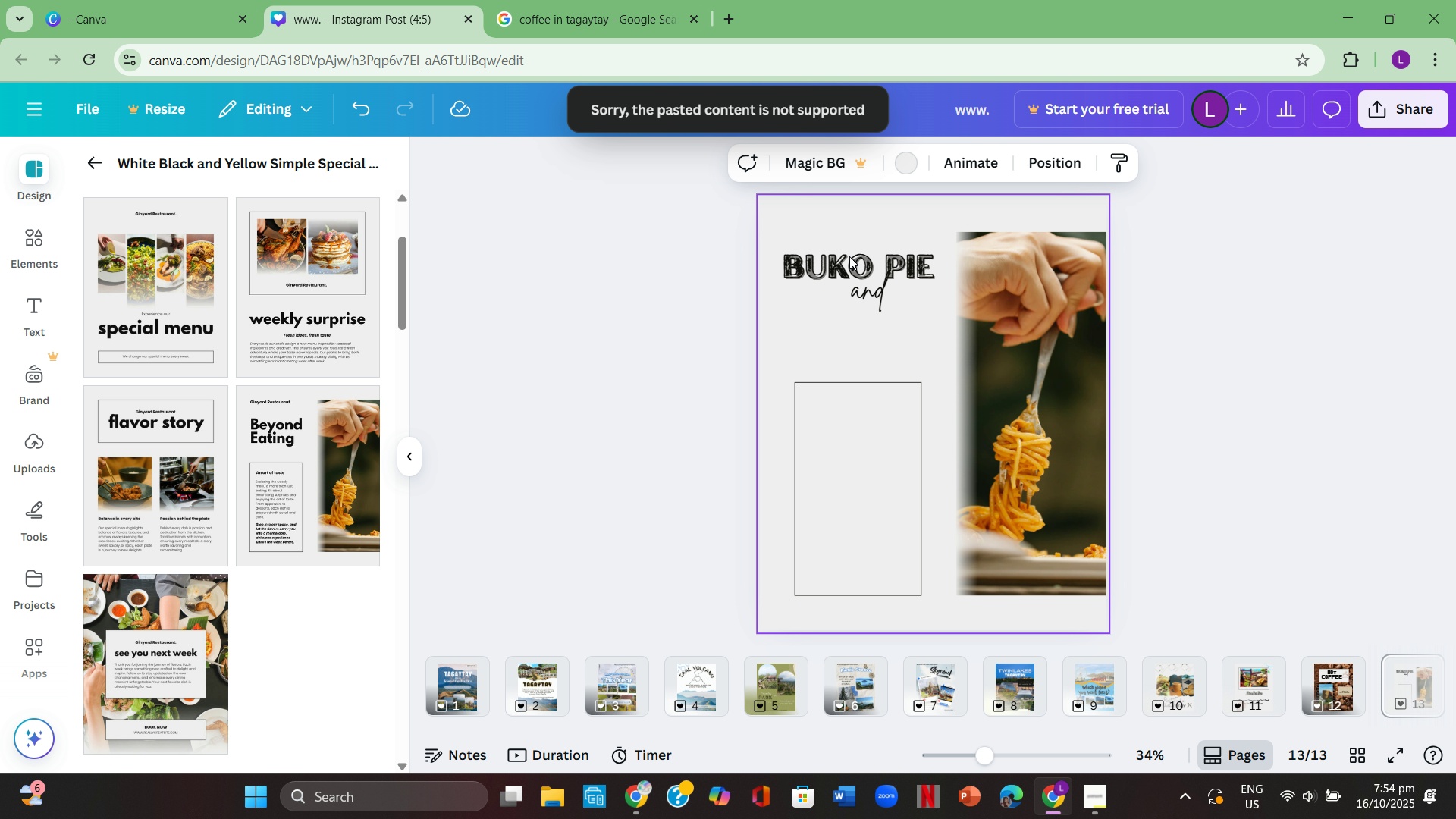 
double_click([865, 266])
 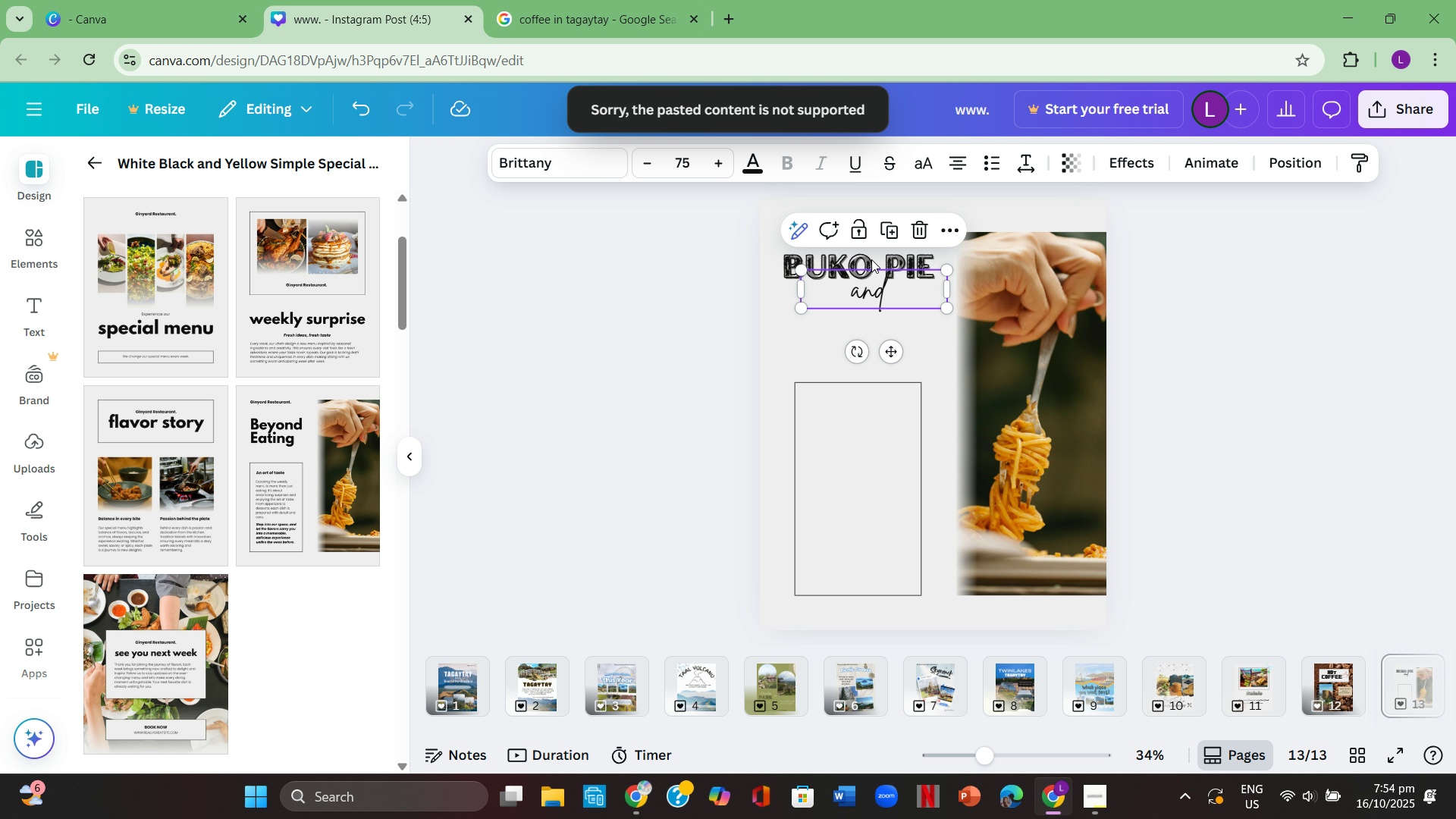 
left_click([871, 259])
 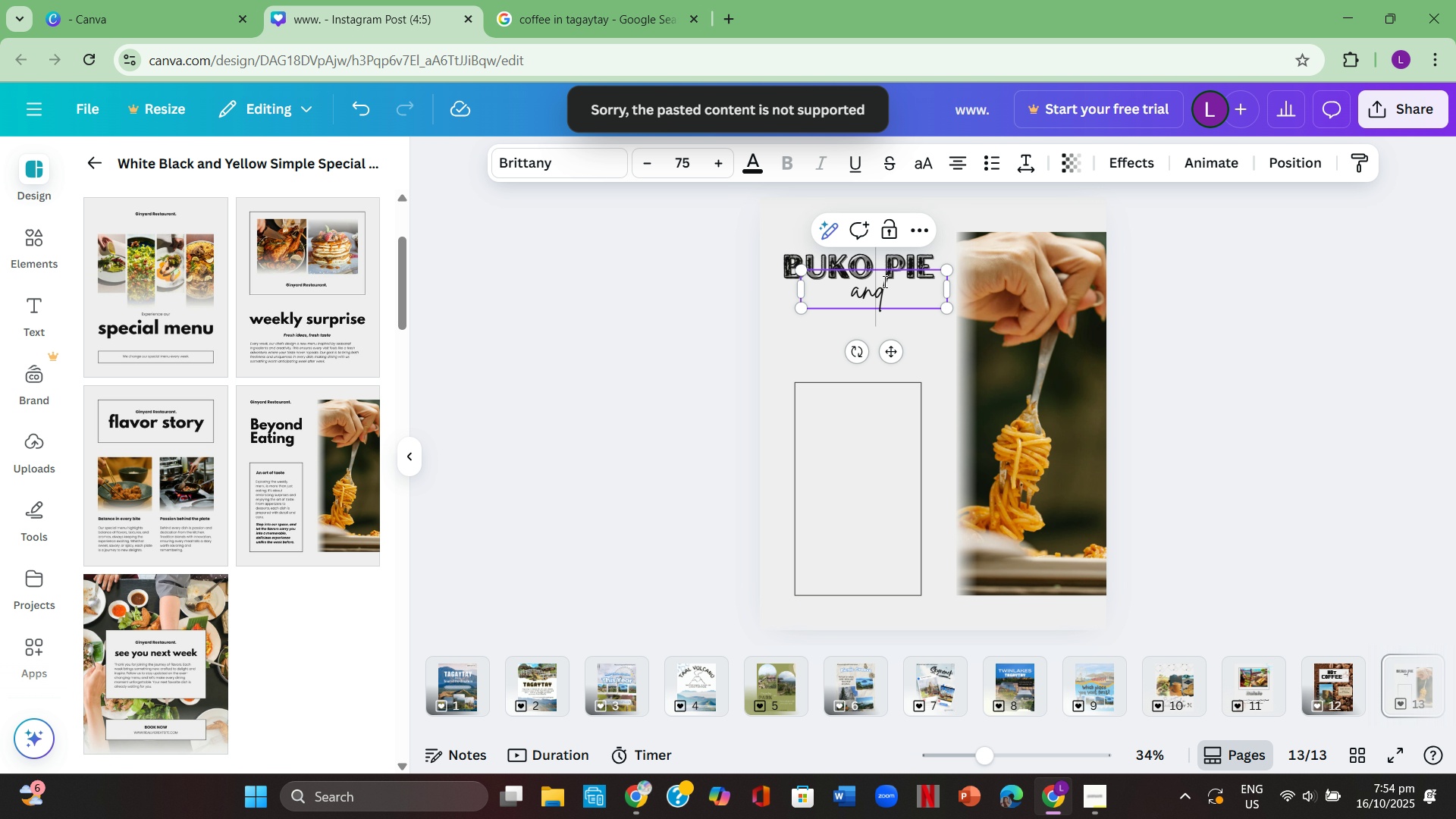 
left_click_drag(start_coordinate=[884, 283], to_coordinate=[892, 294])
 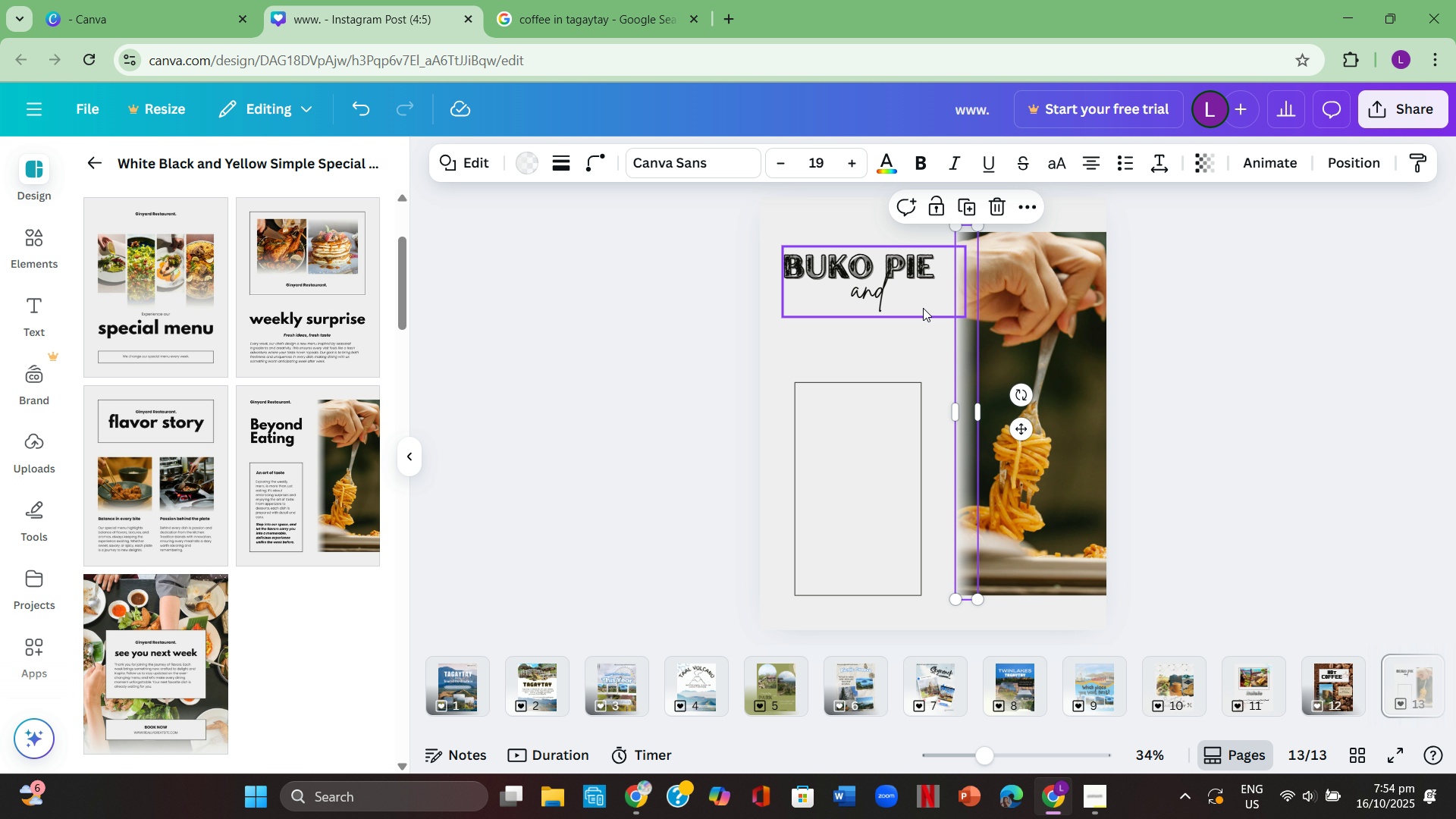 
left_click_drag(start_coordinate=[926, 301], to_coordinate=[930, 322])
 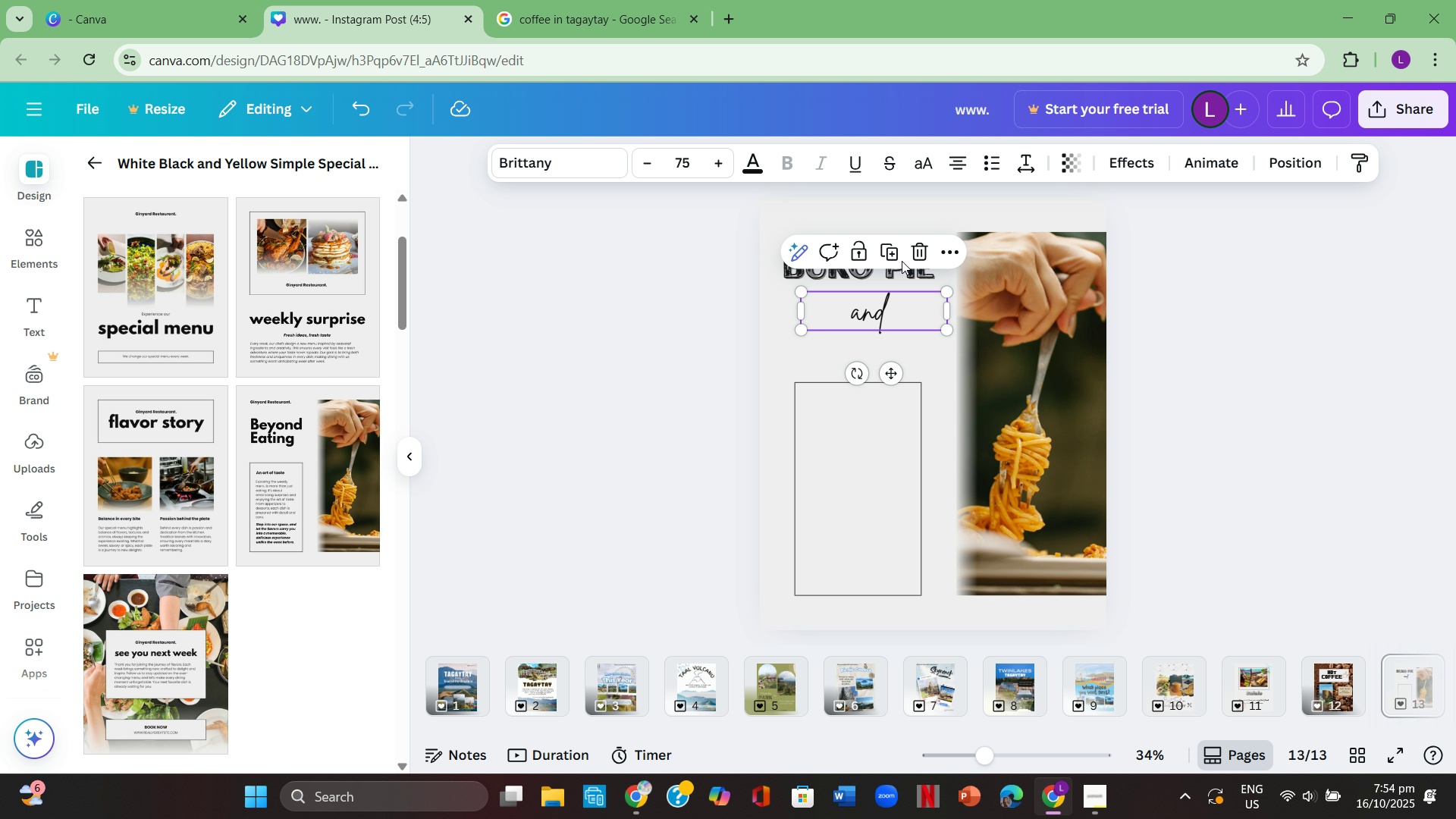 
left_click_drag(start_coordinate=[902, 261], to_coordinate=[902, 265])
 